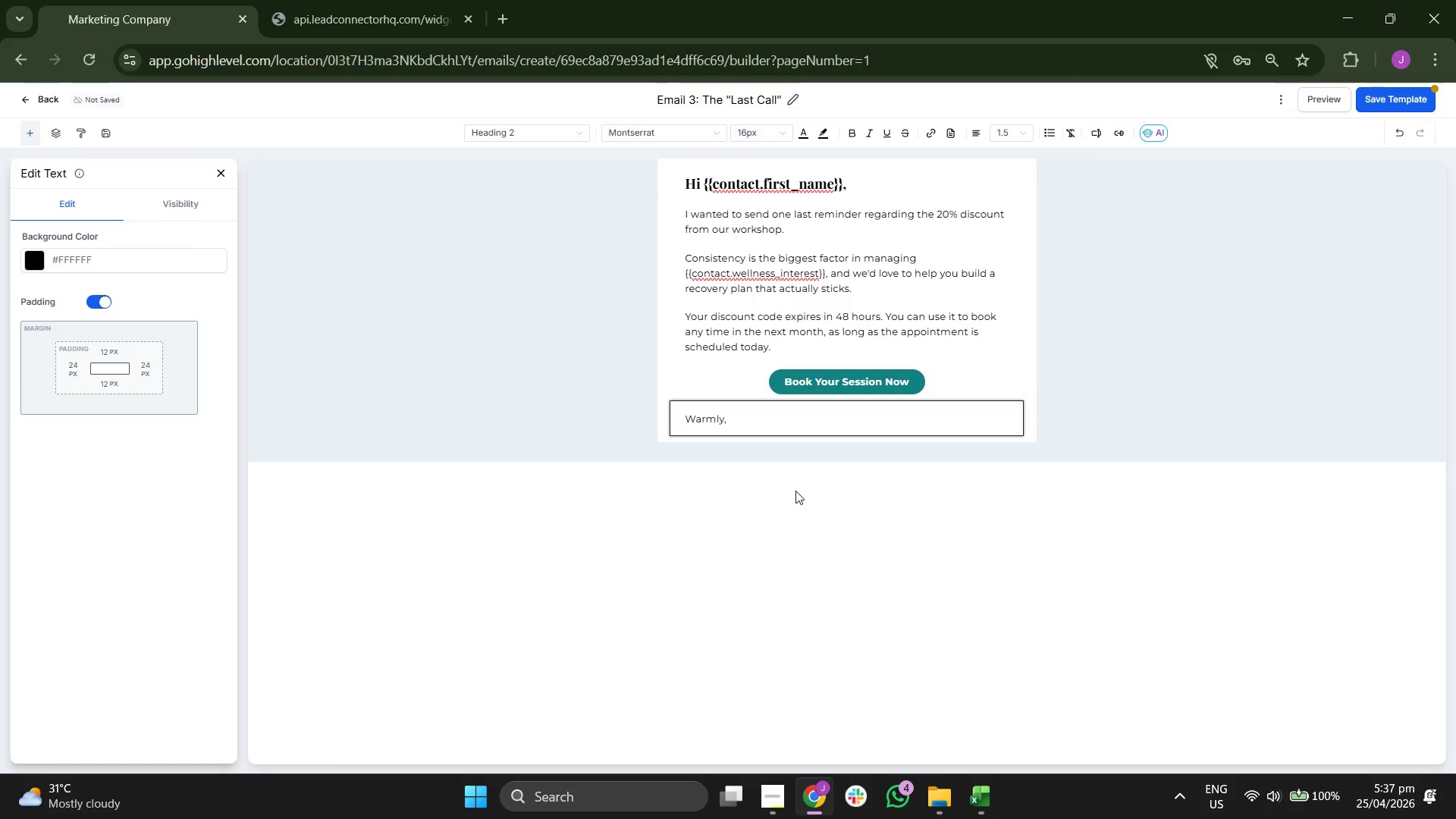 
key(Enter)
 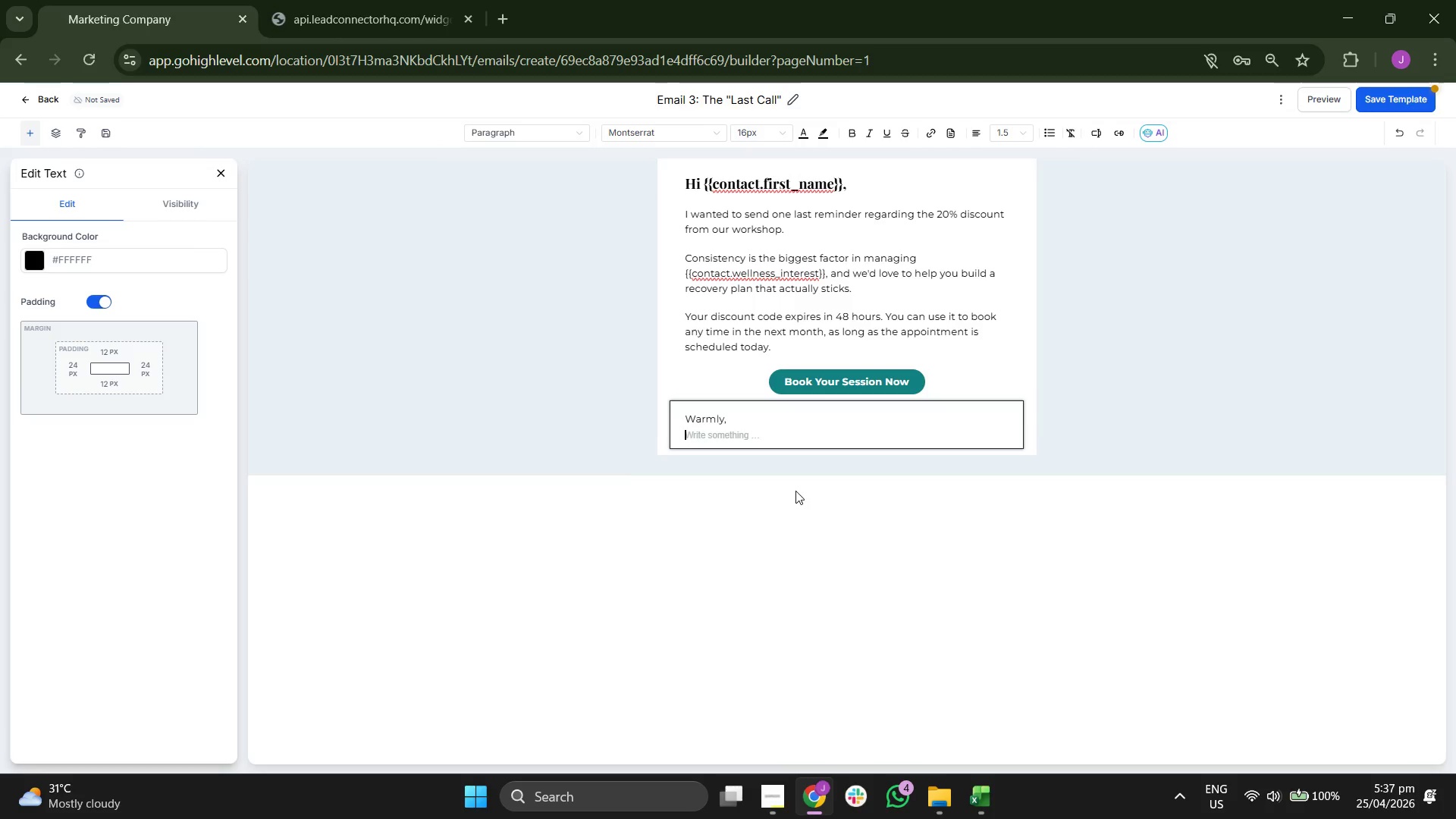 
key(Enter)
 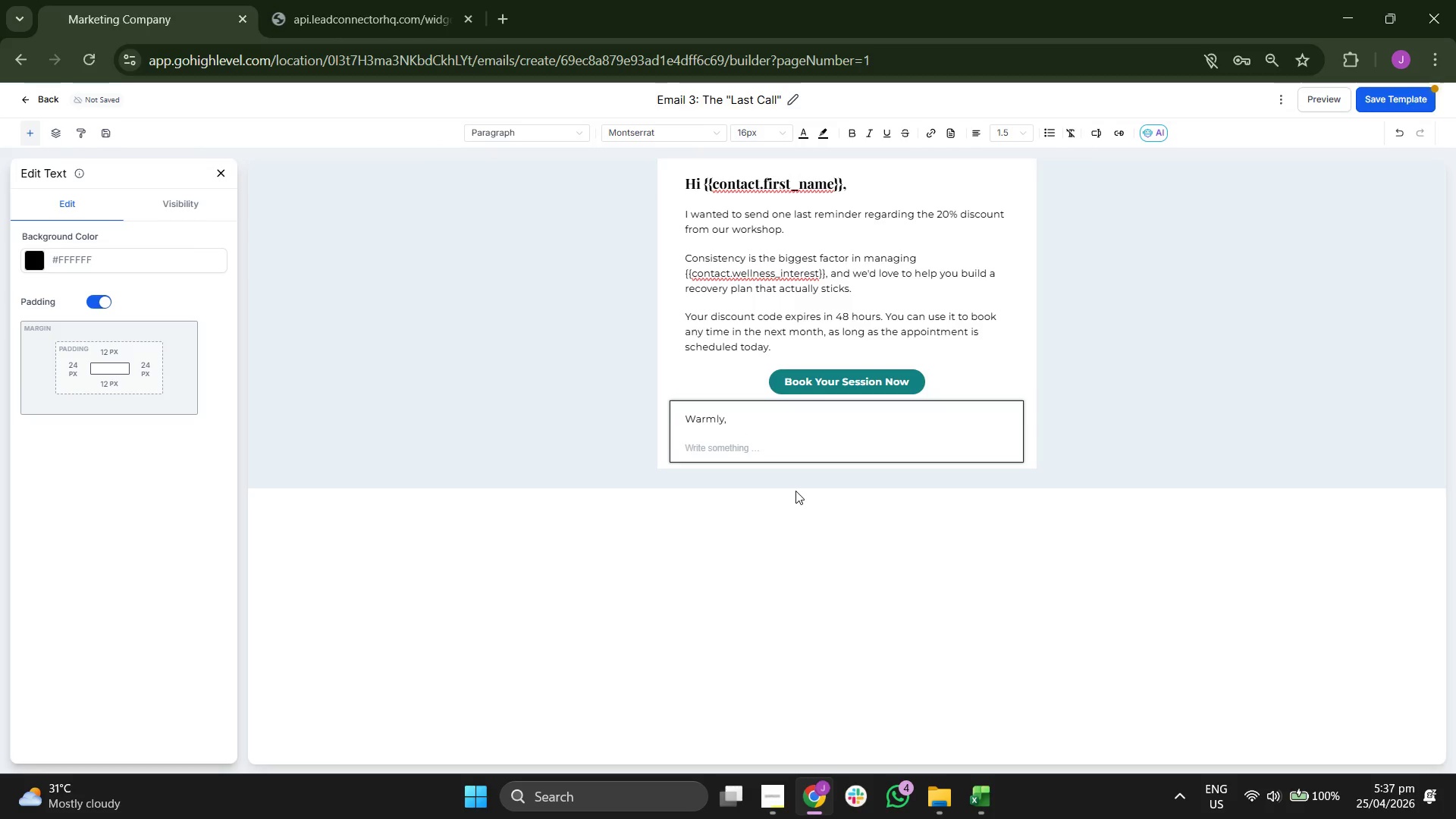 
key(Backspace)
 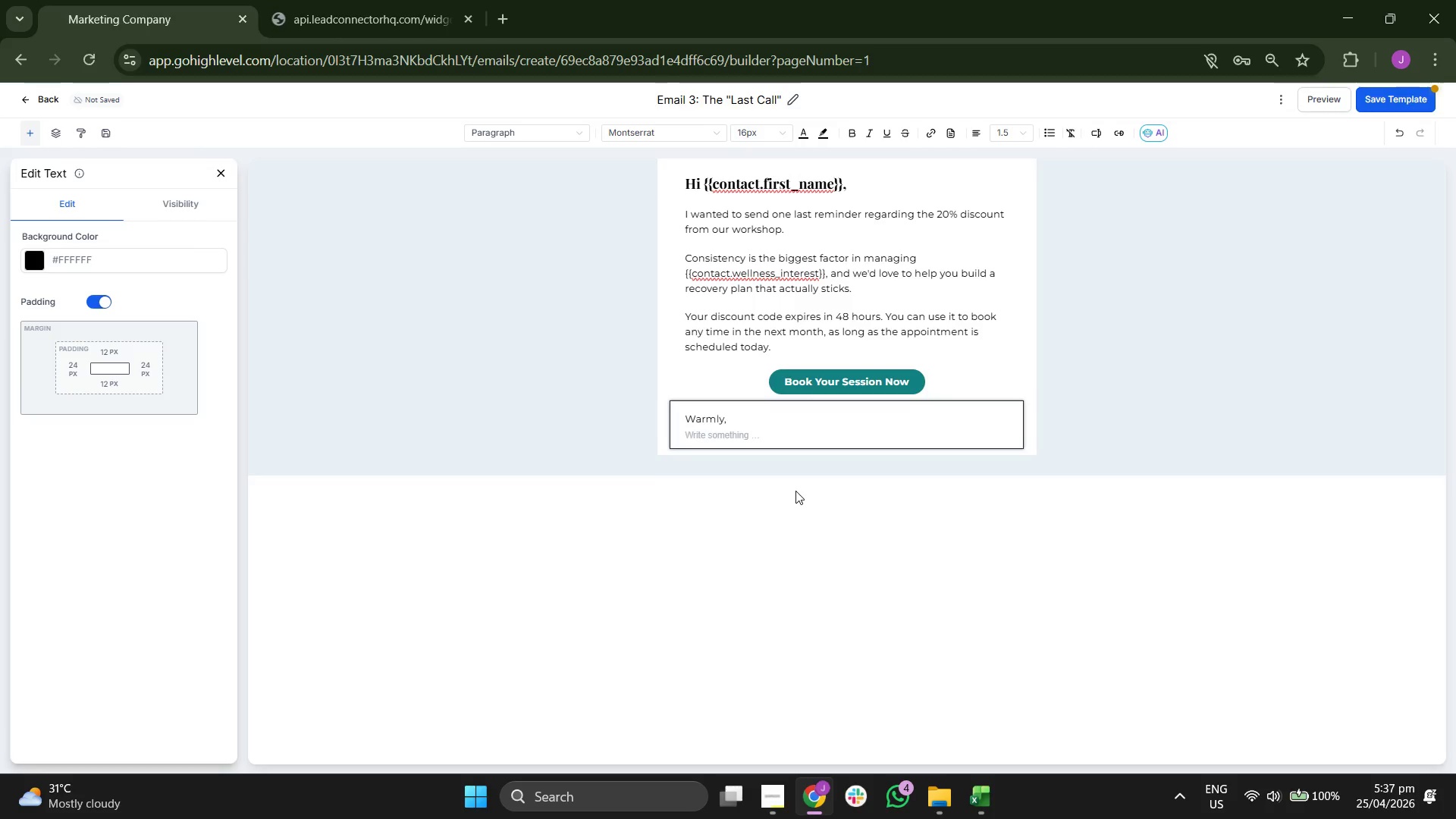 
key(Backspace)
 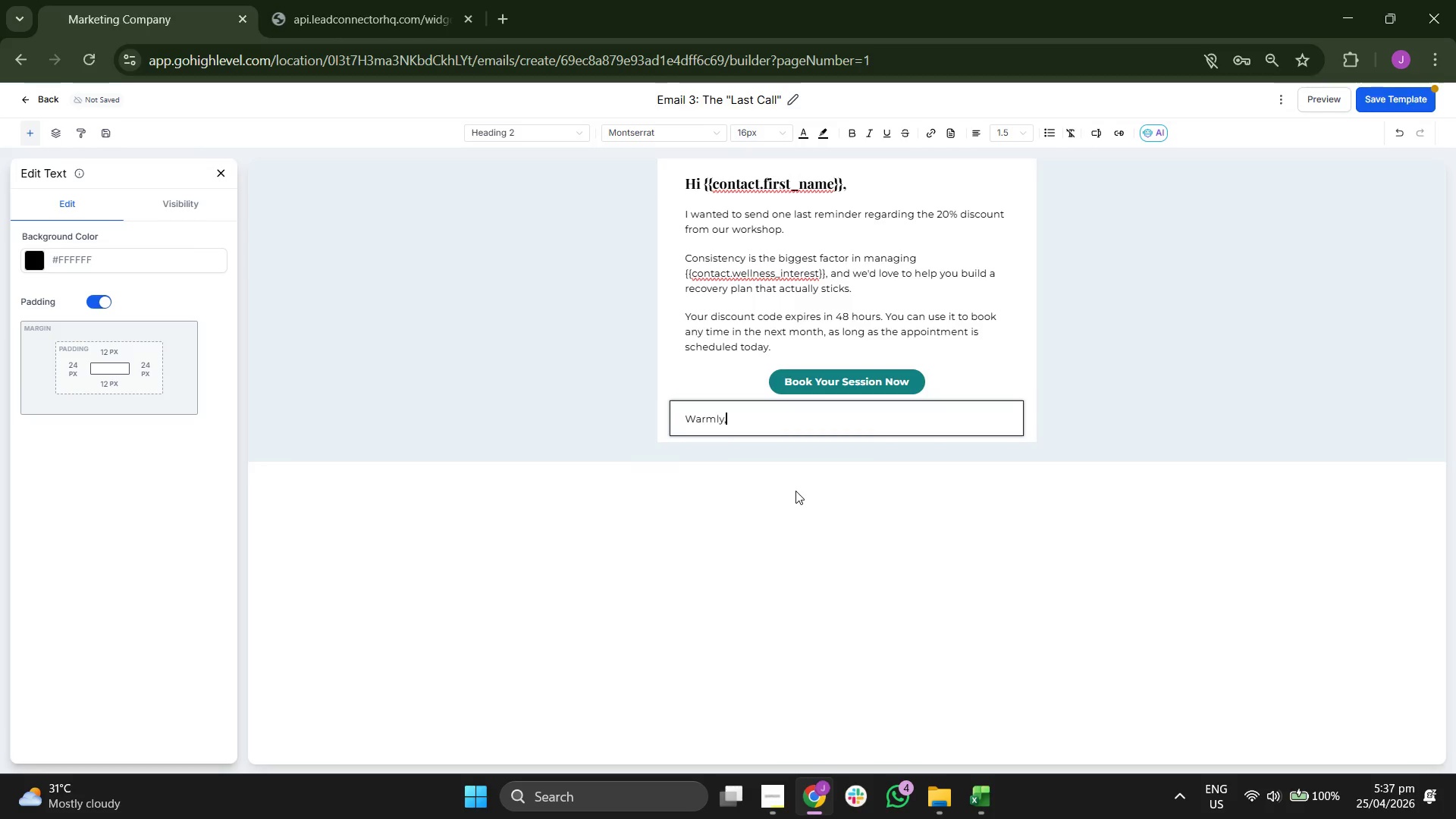 
key(Enter)
 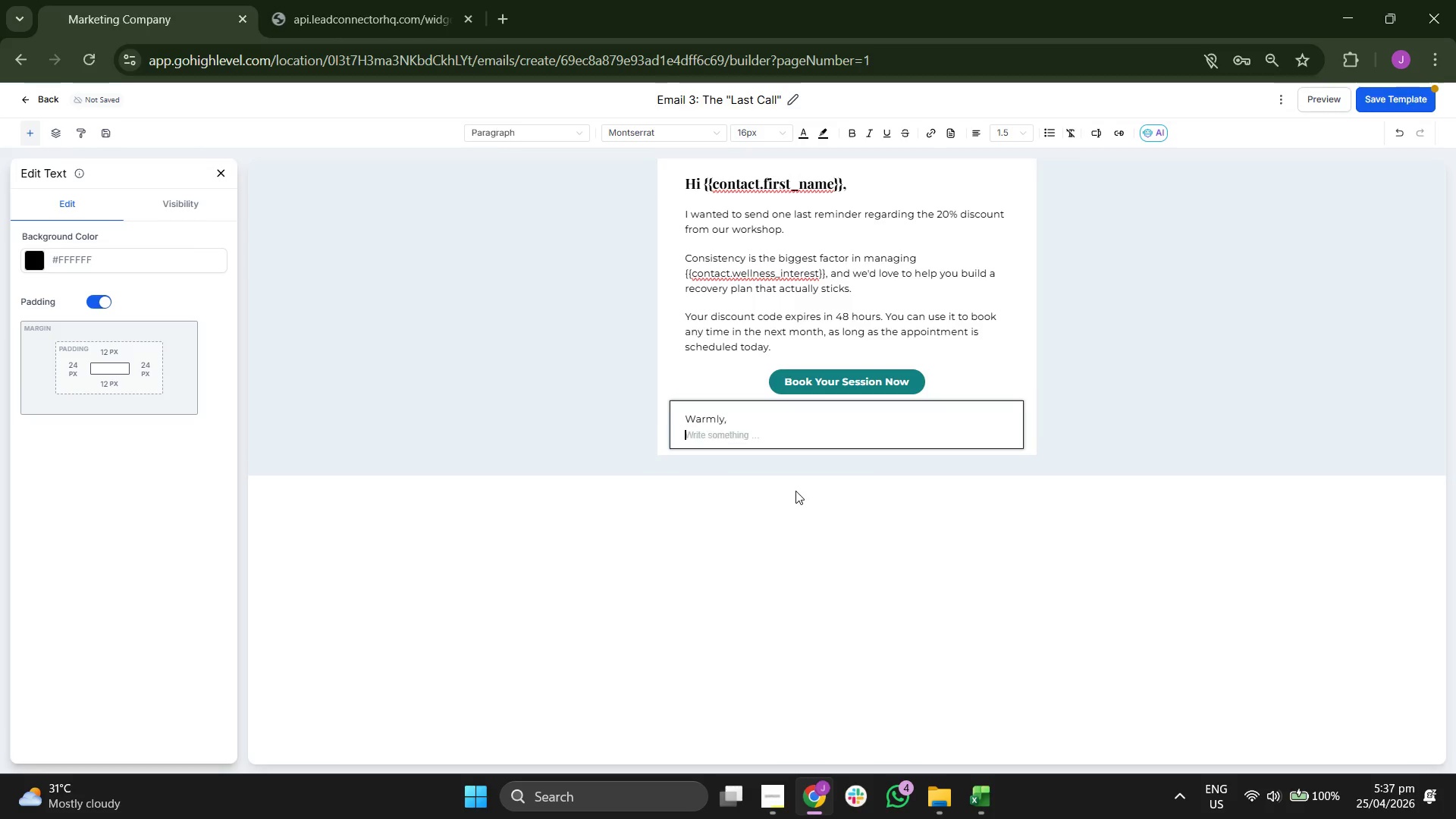 
key(Enter)
 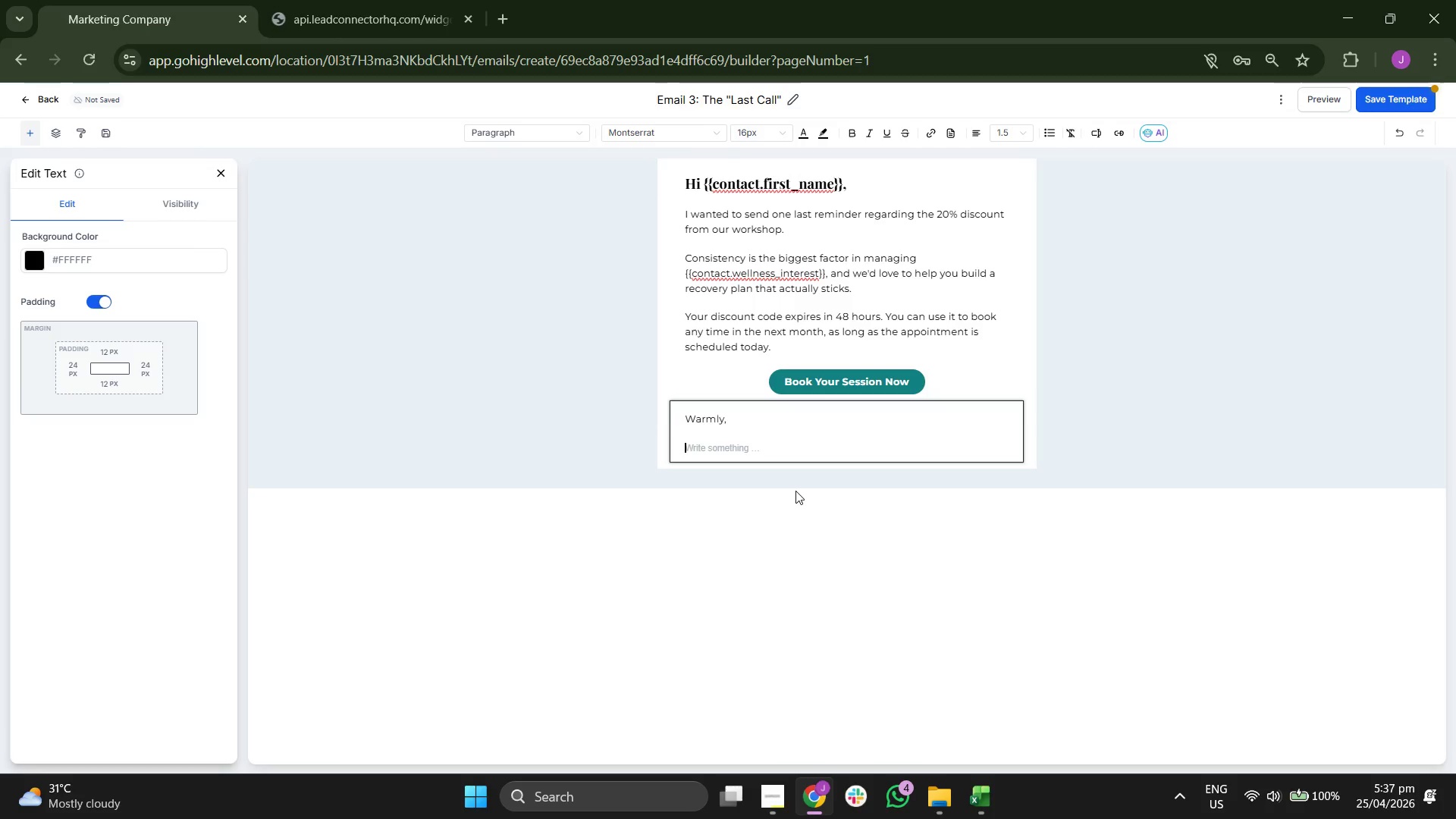 
key(Backspace)
 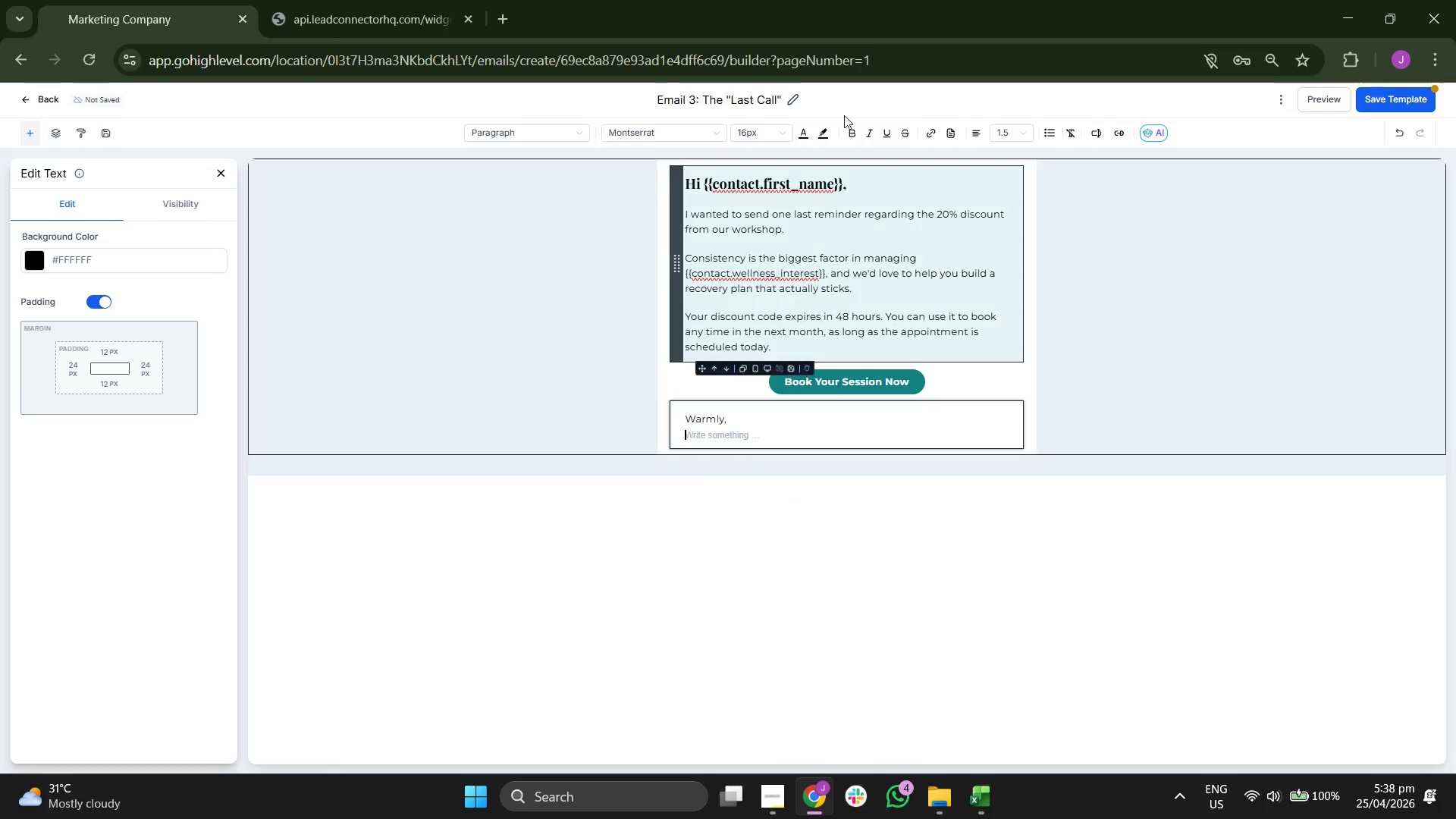 
left_click([851, 128])
 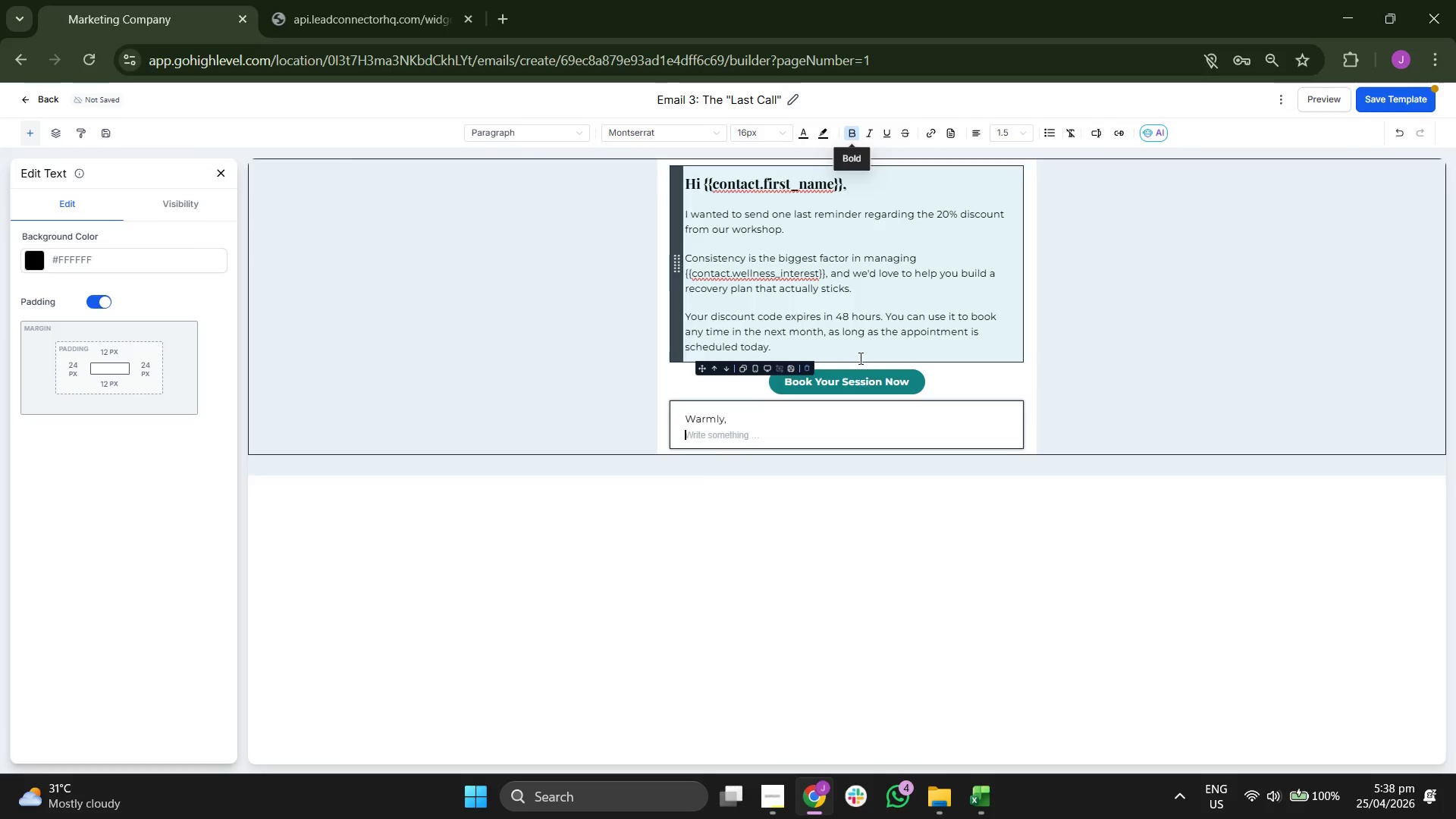 
type(F)
key(Backspace)
type(DR)
key(Backspace)
type(r. Sam & The WILLO)
key(Backspace)
key(Backspace)
key(Backspace)
key(Backspace)
type(illow & Wave Team)
 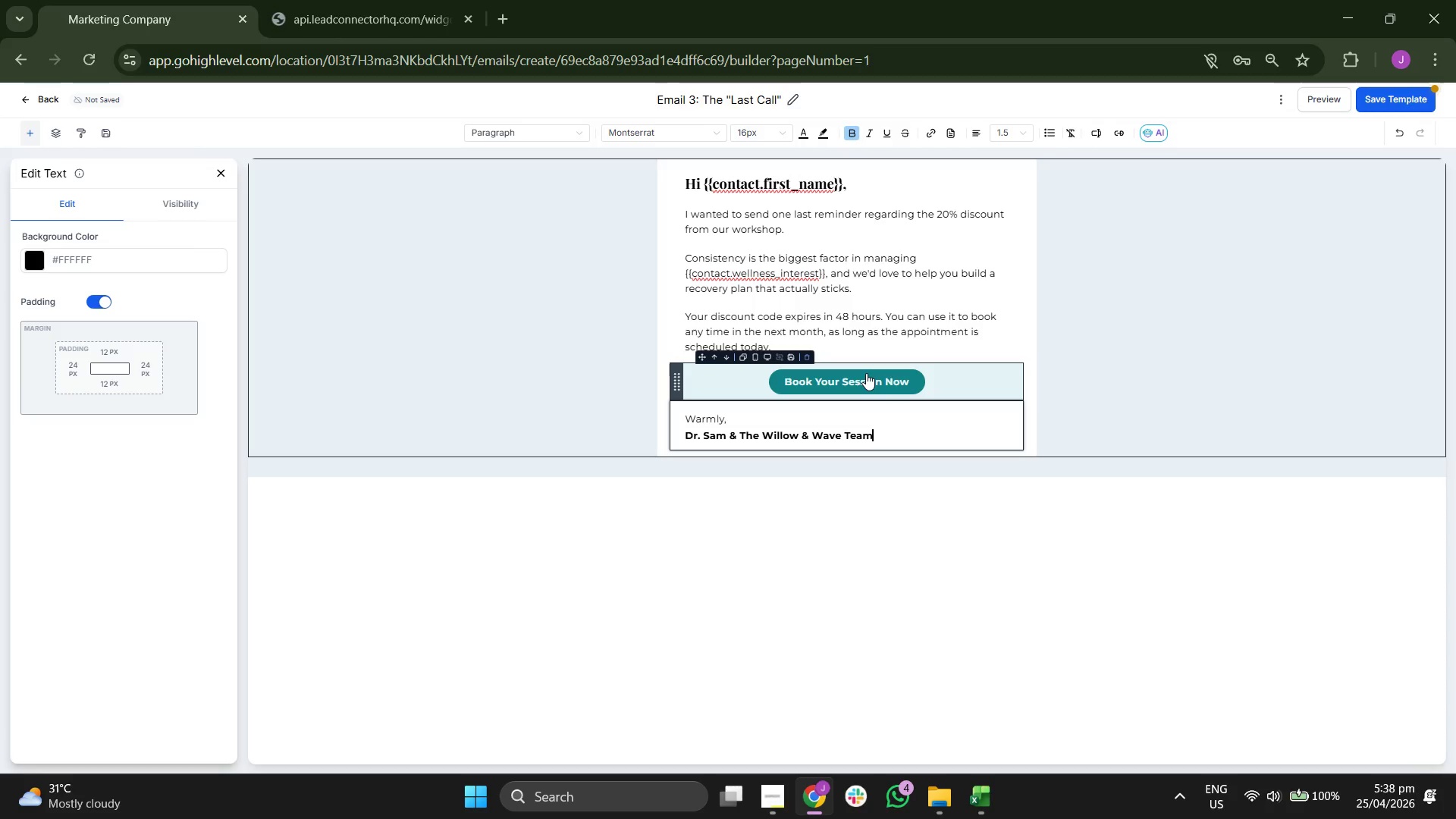 
left_click([1391, 99])
 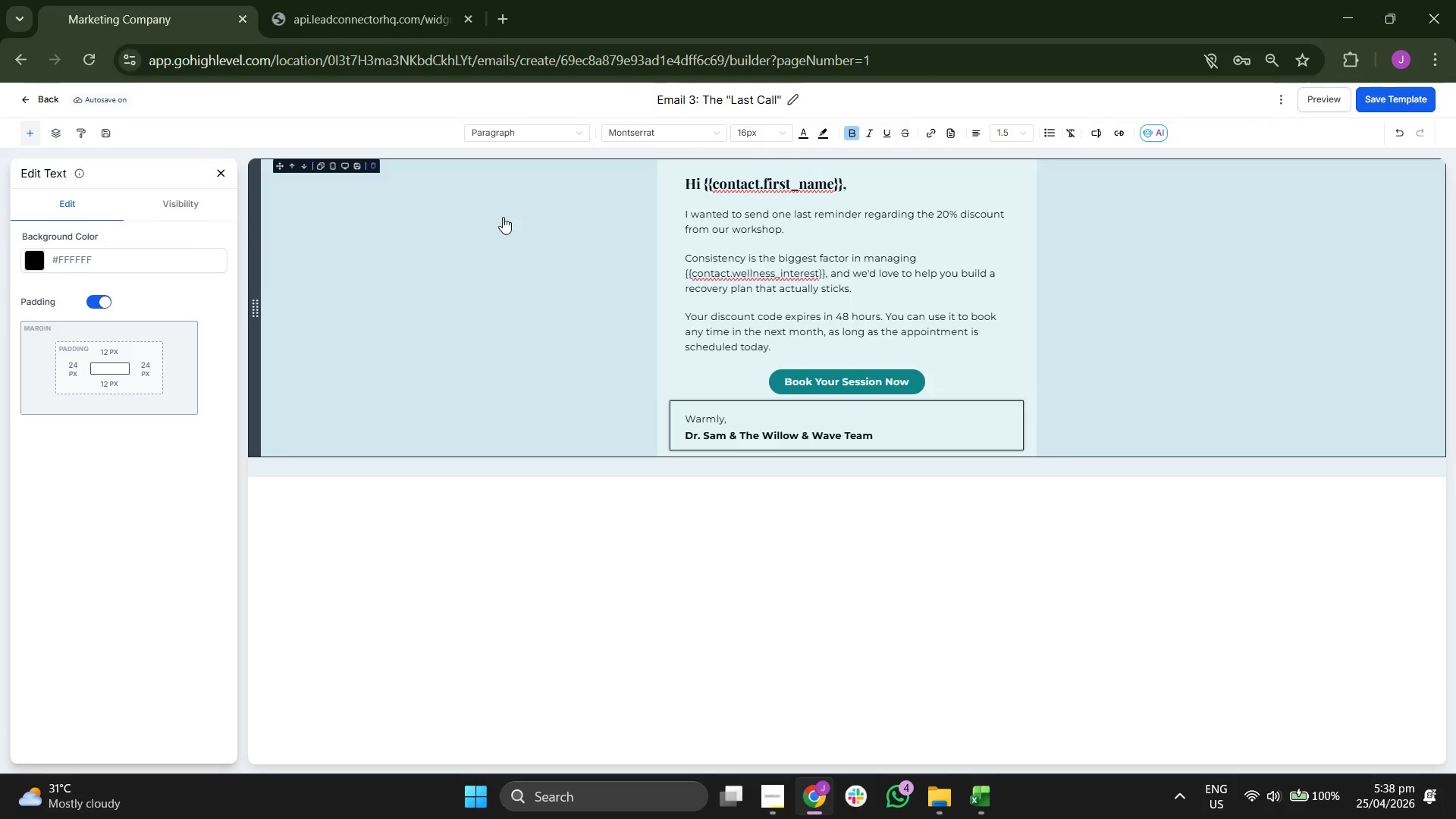 
left_click([219, 171])
 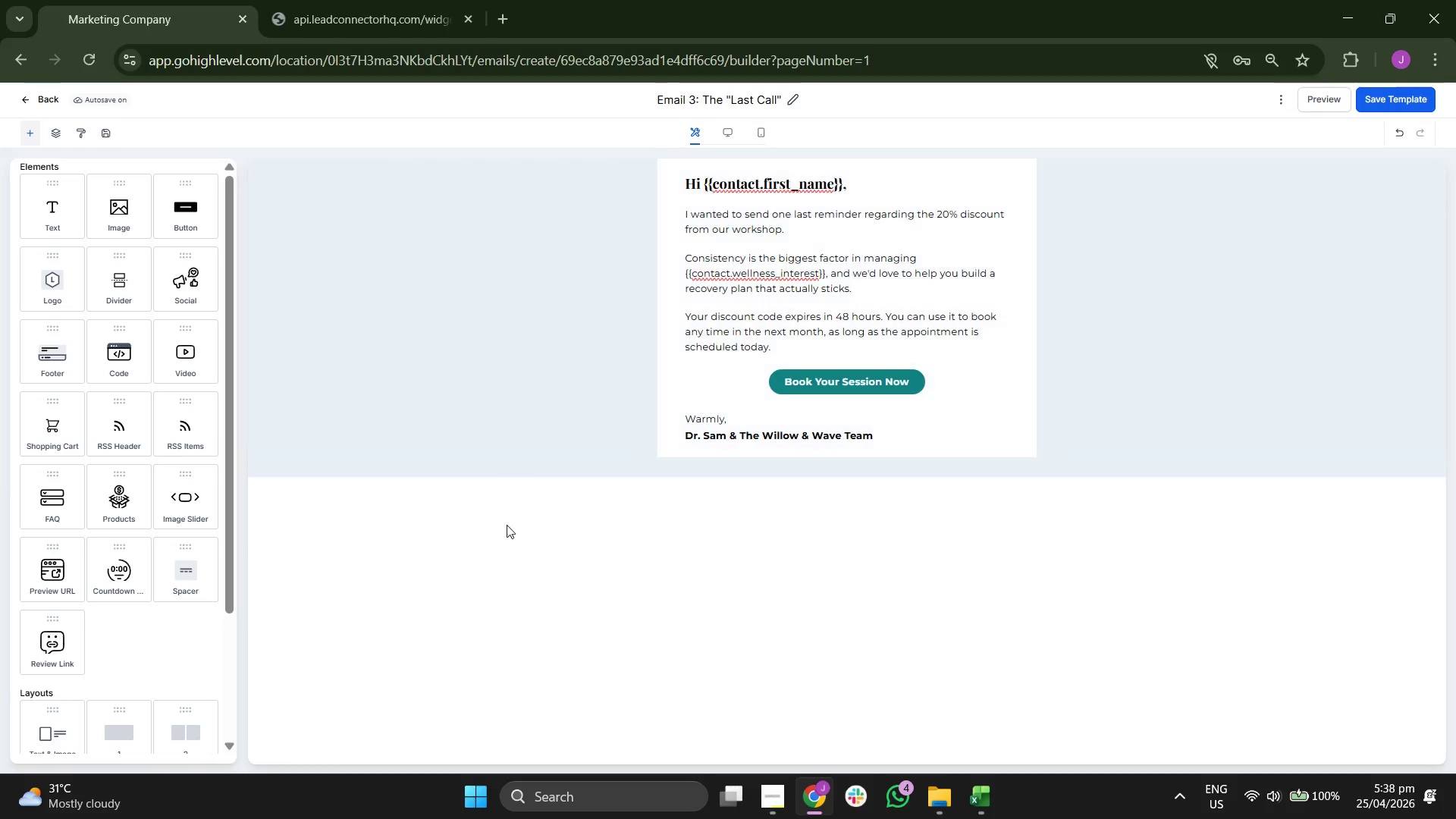 
wait(5.72)
 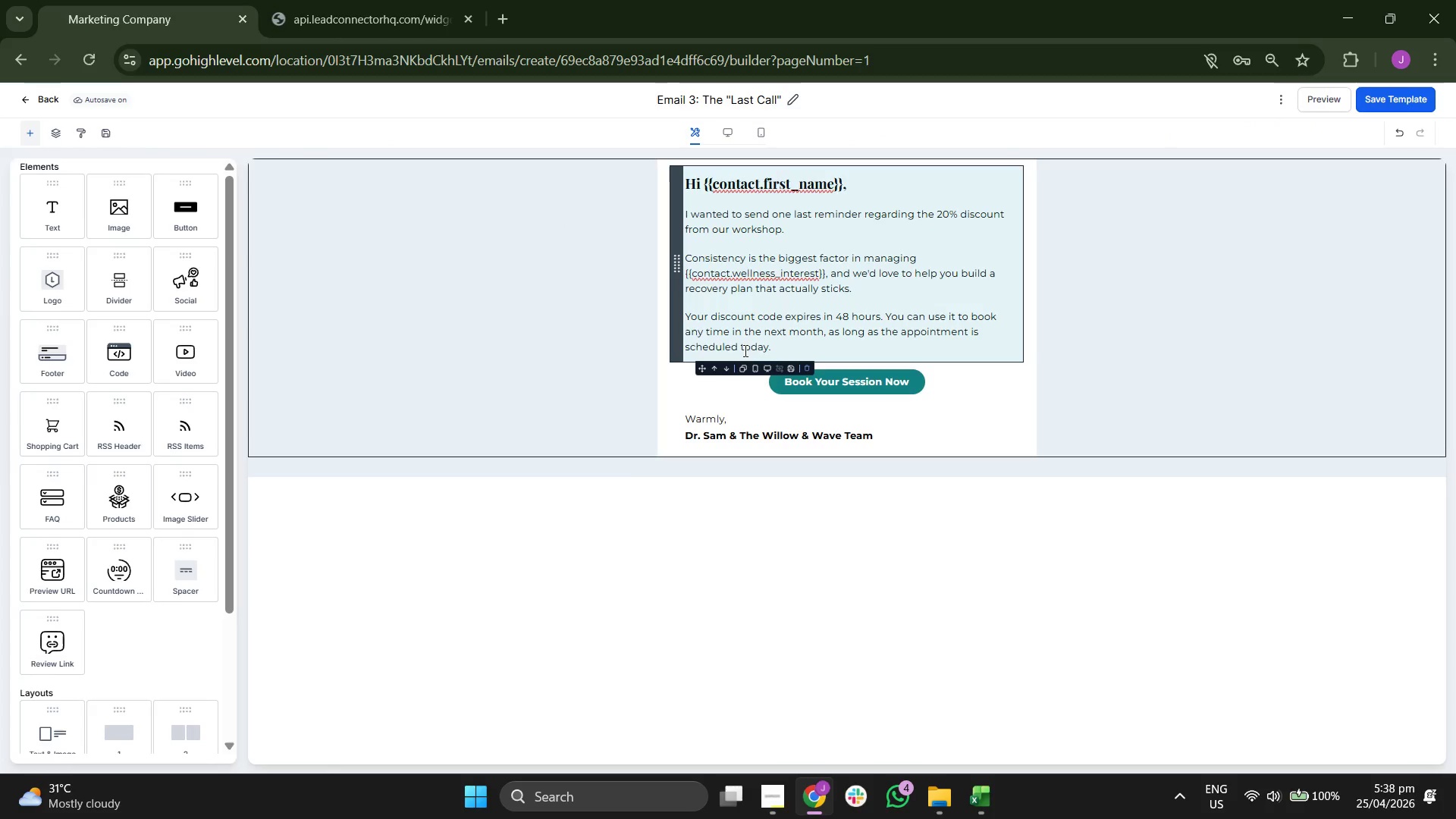 
left_click([1320, 106])
 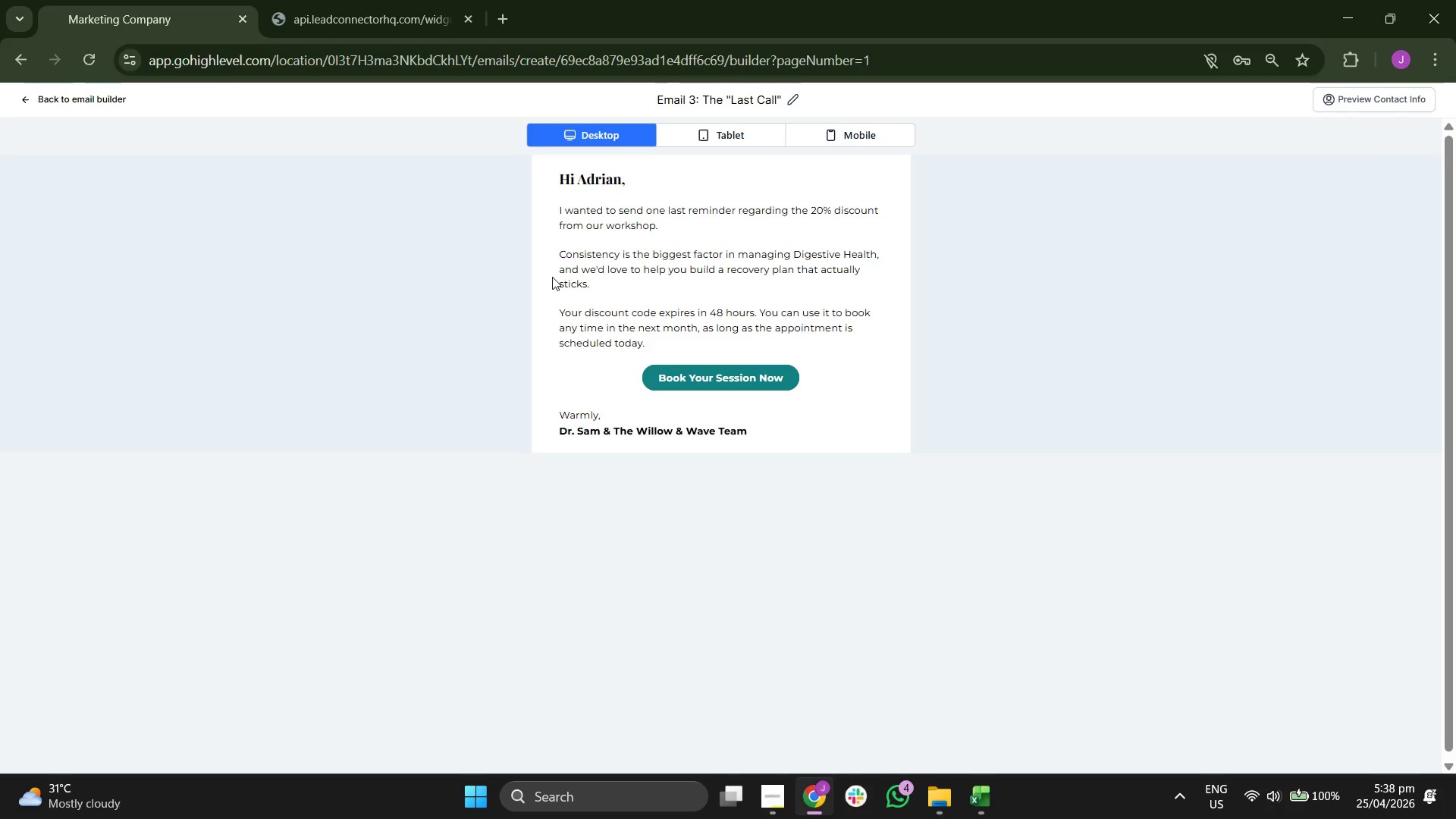 
left_click([113, 99])
 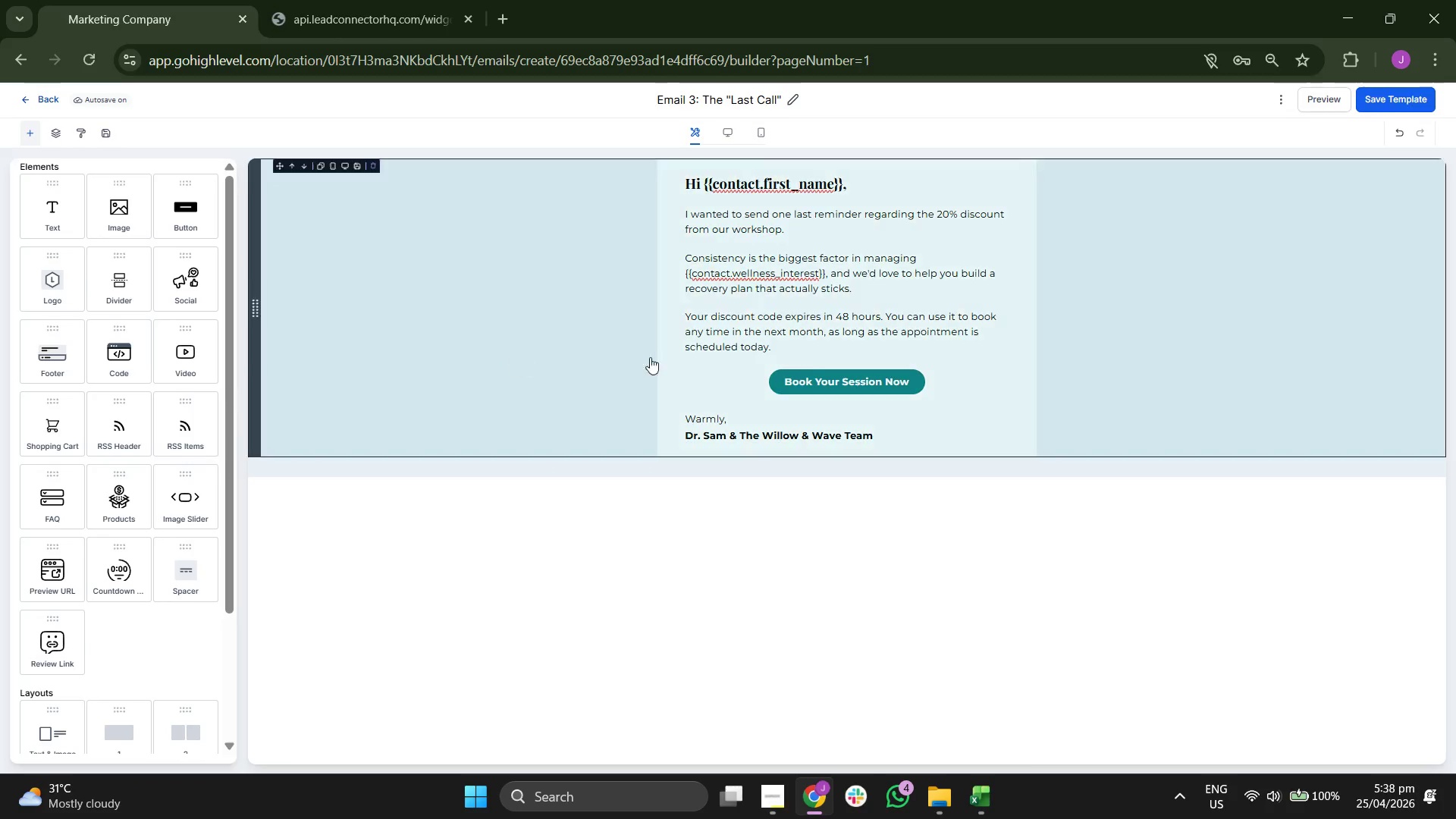 
left_click([773, 362])
 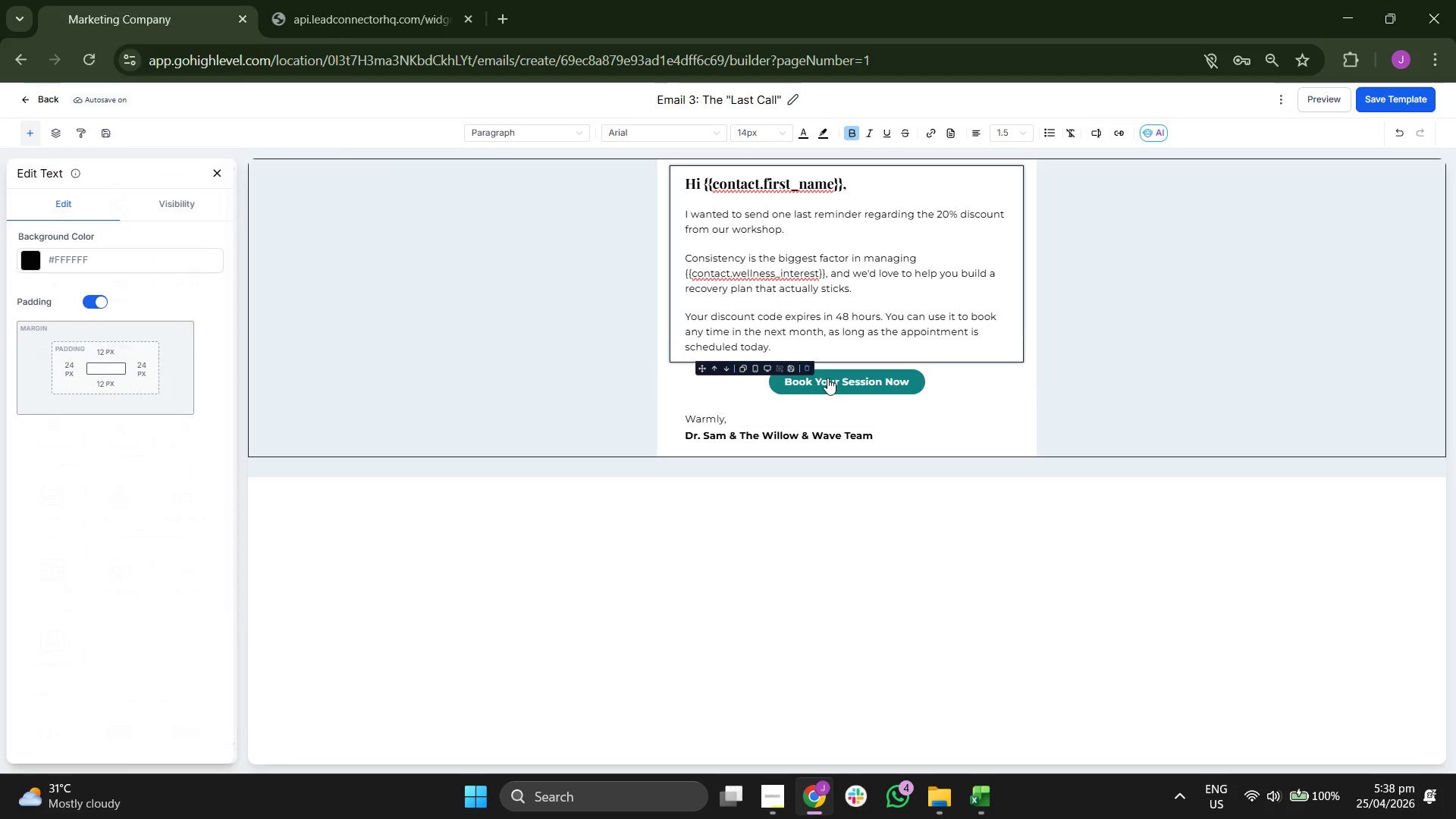 
left_click([840, 397])
 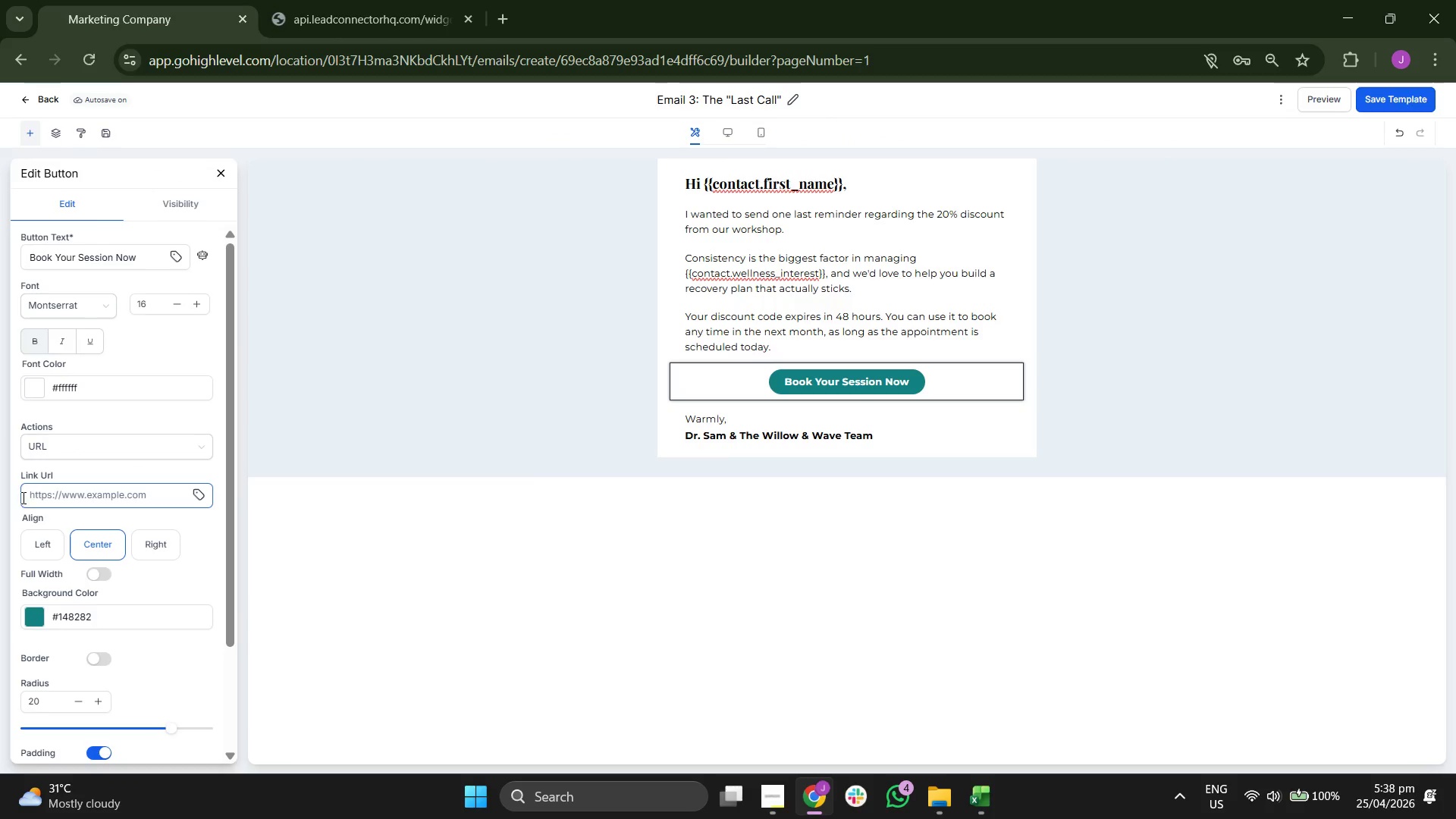 
scroll: coordinate [35, 492], scroll_direction: none, amount: 0.0
 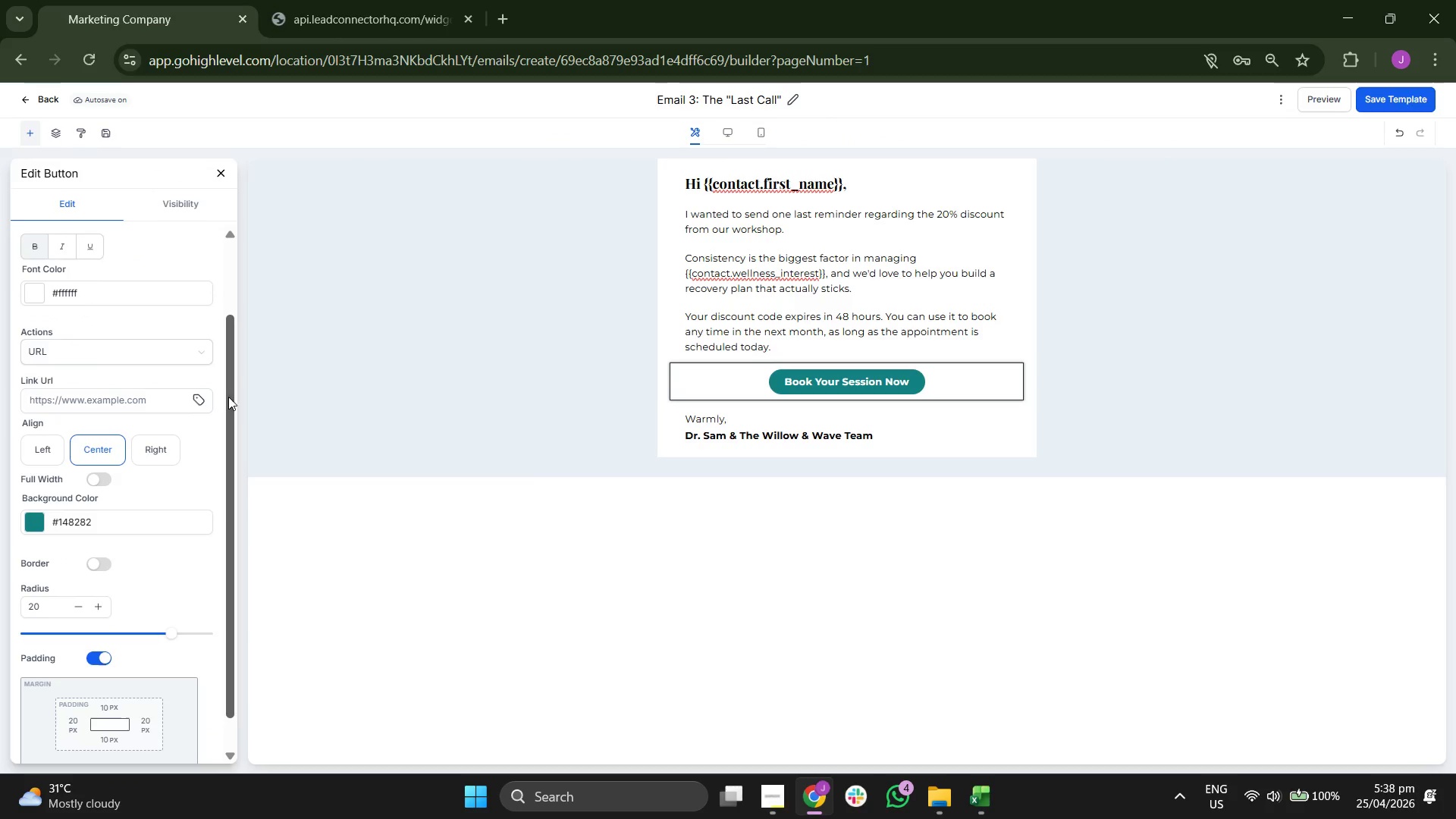 
left_click([199, 397])
 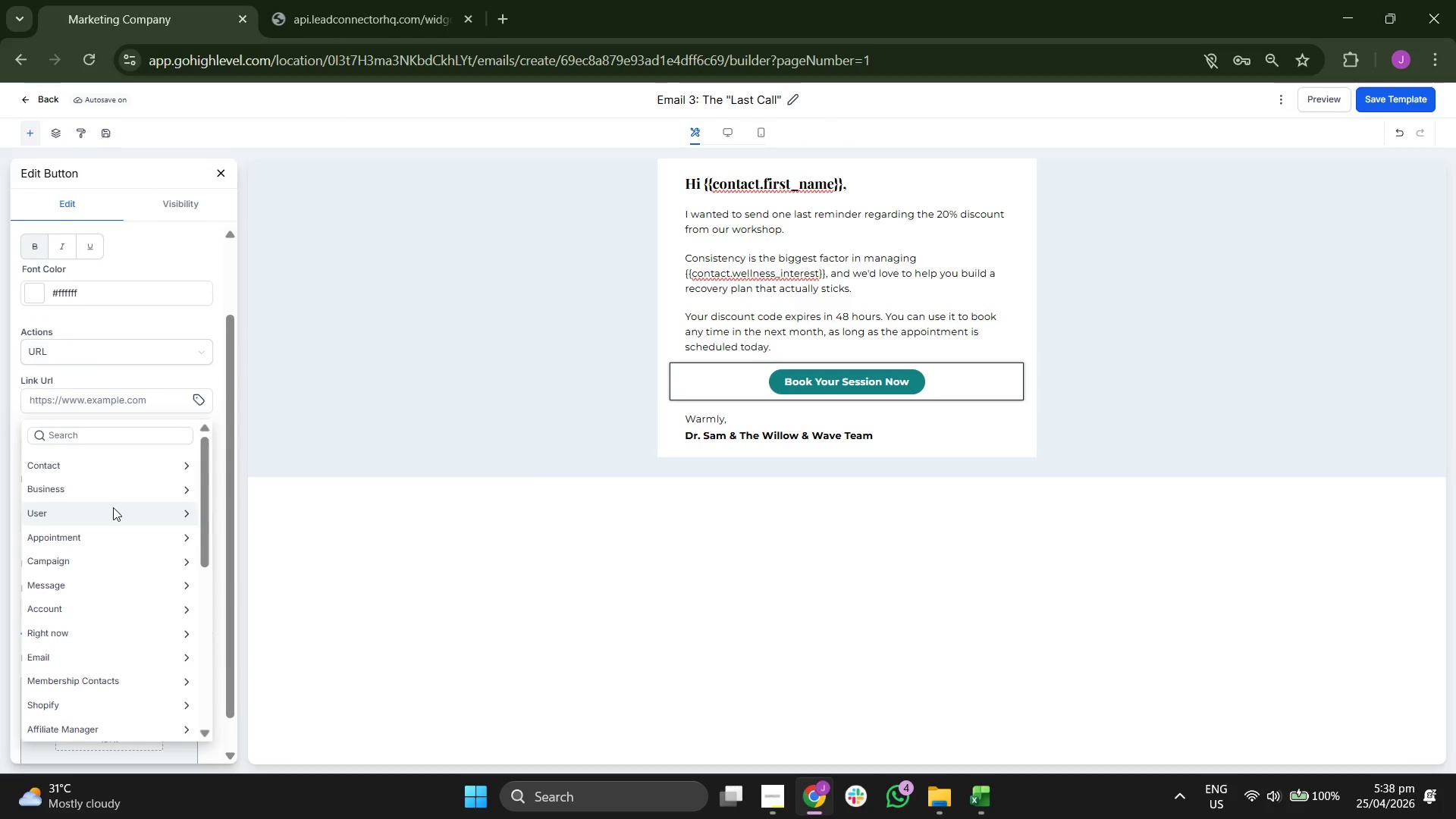 
scroll: coordinate [124, 632], scroll_direction: down, amount: 9.0
 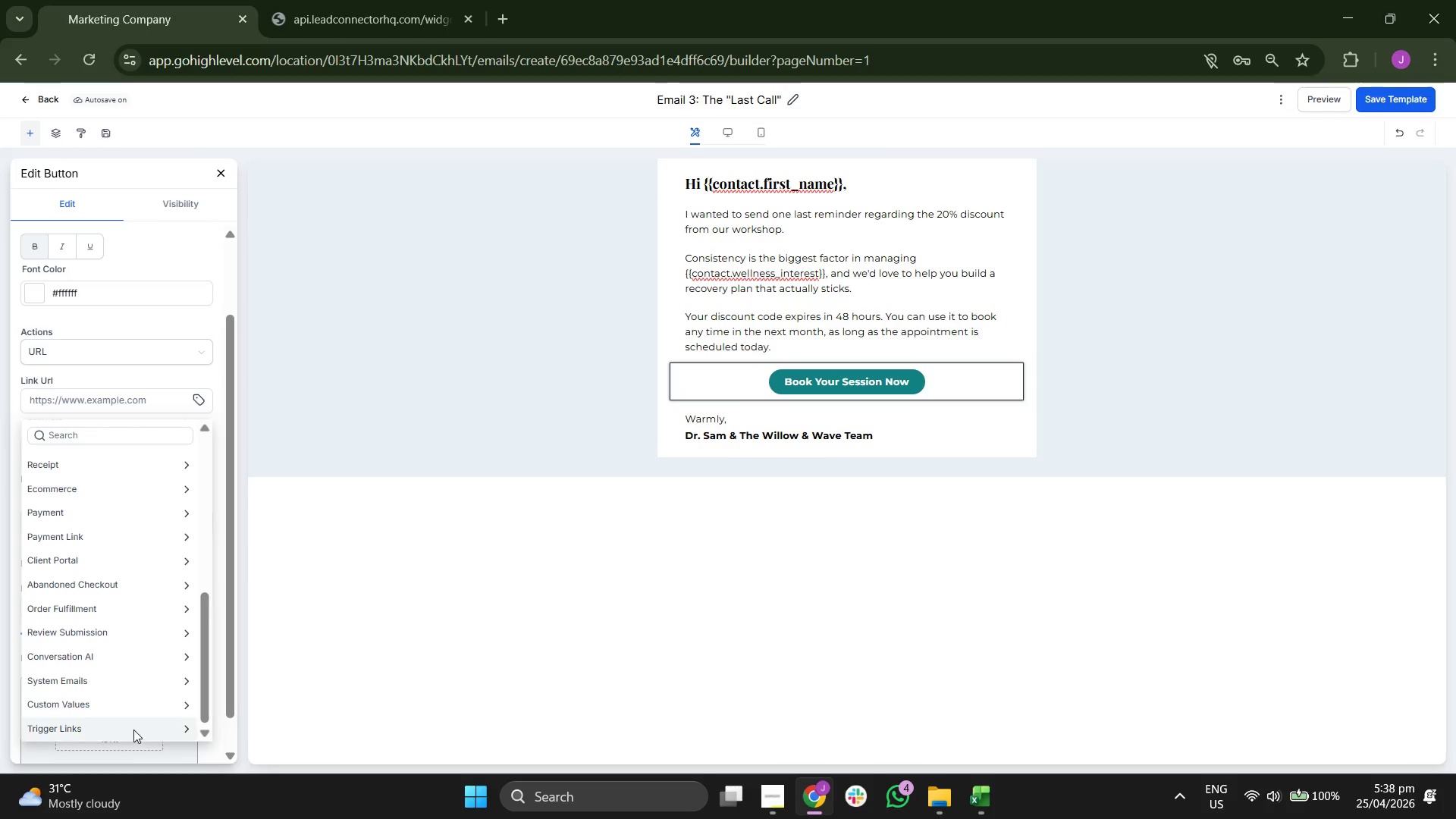 
left_click([133, 719])
 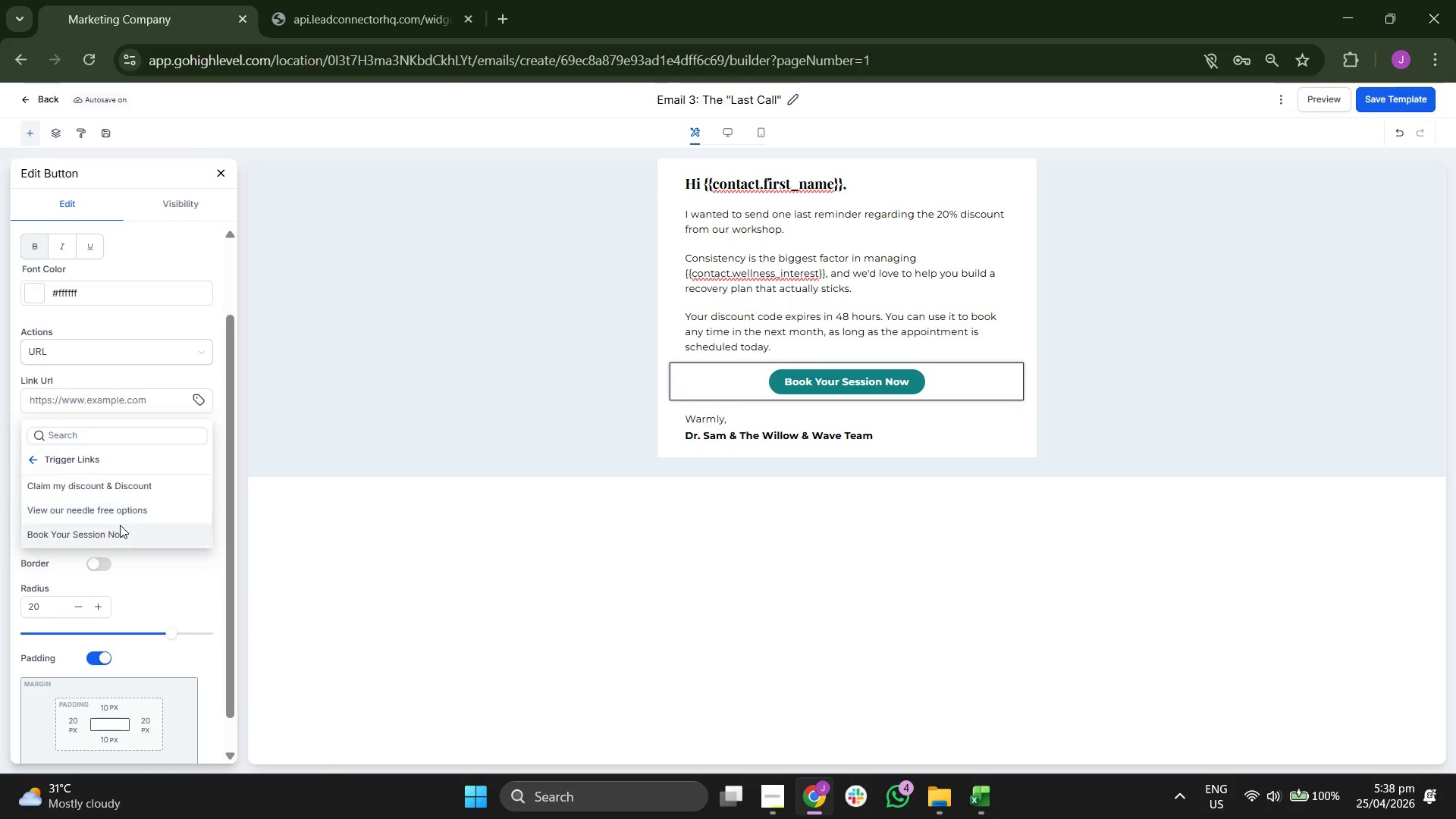 
left_click([119, 526])
 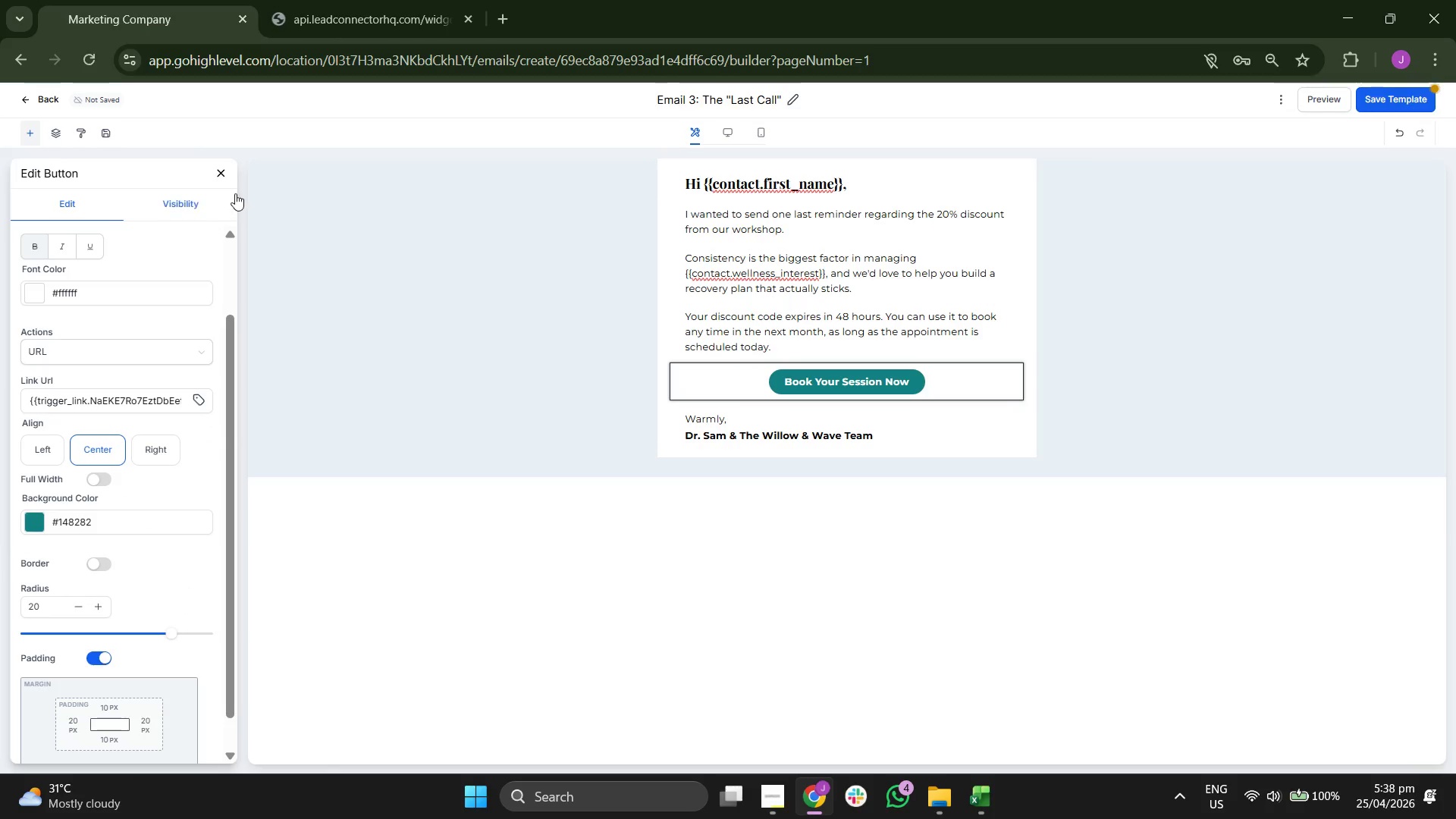 
left_click([224, 177])
 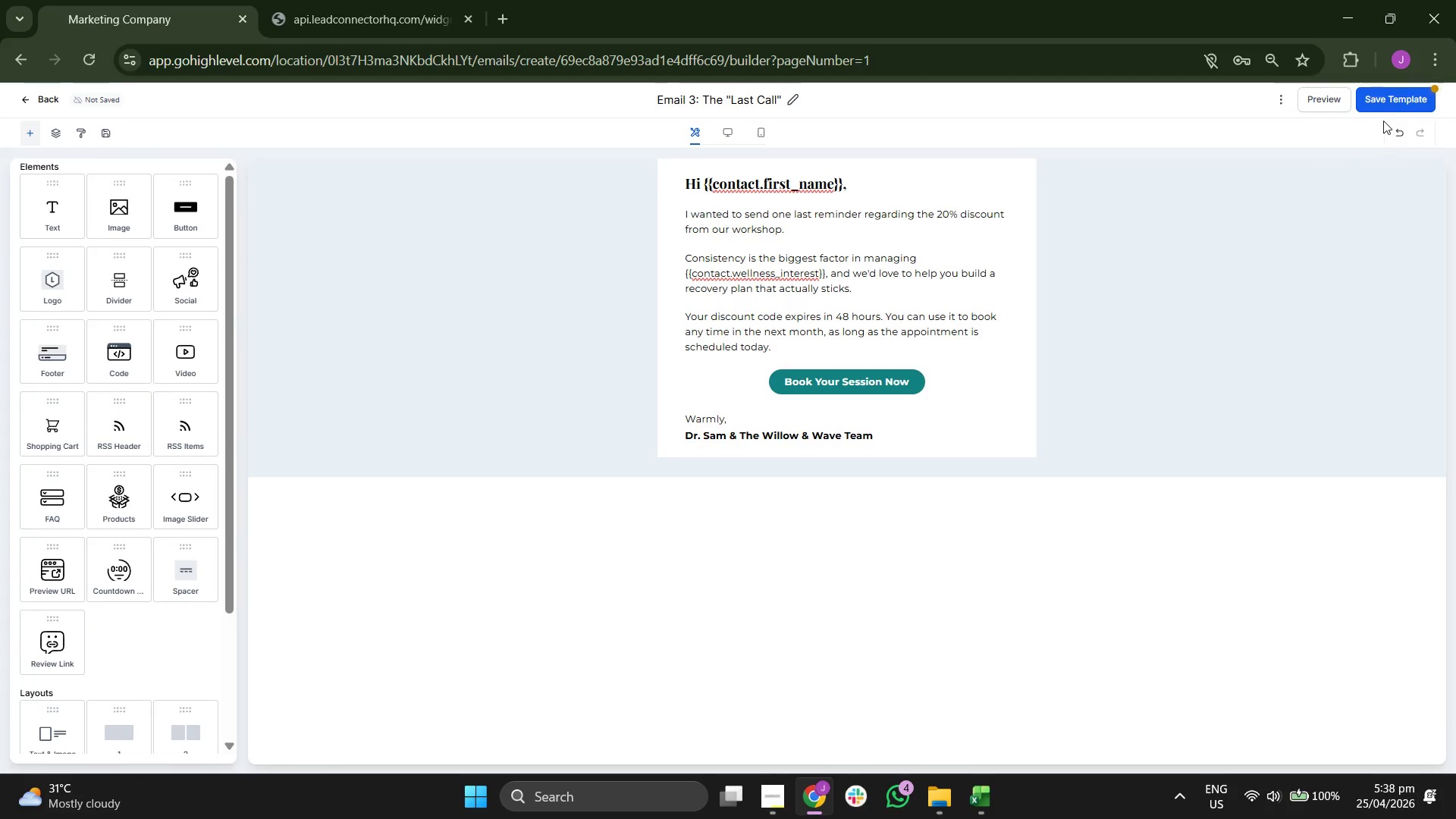 
left_click([1396, 99])
 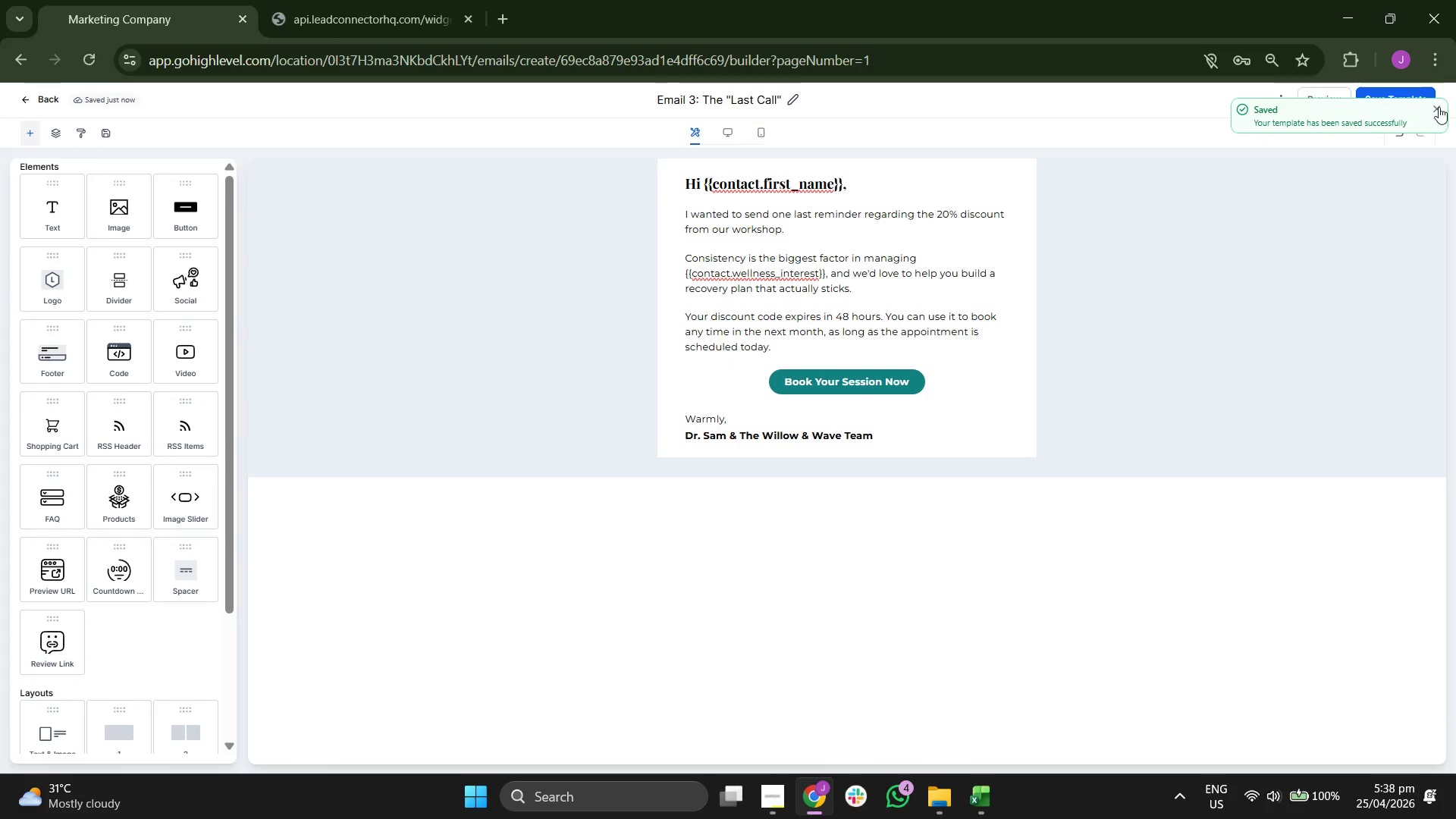 
double_click([1316, 104])
 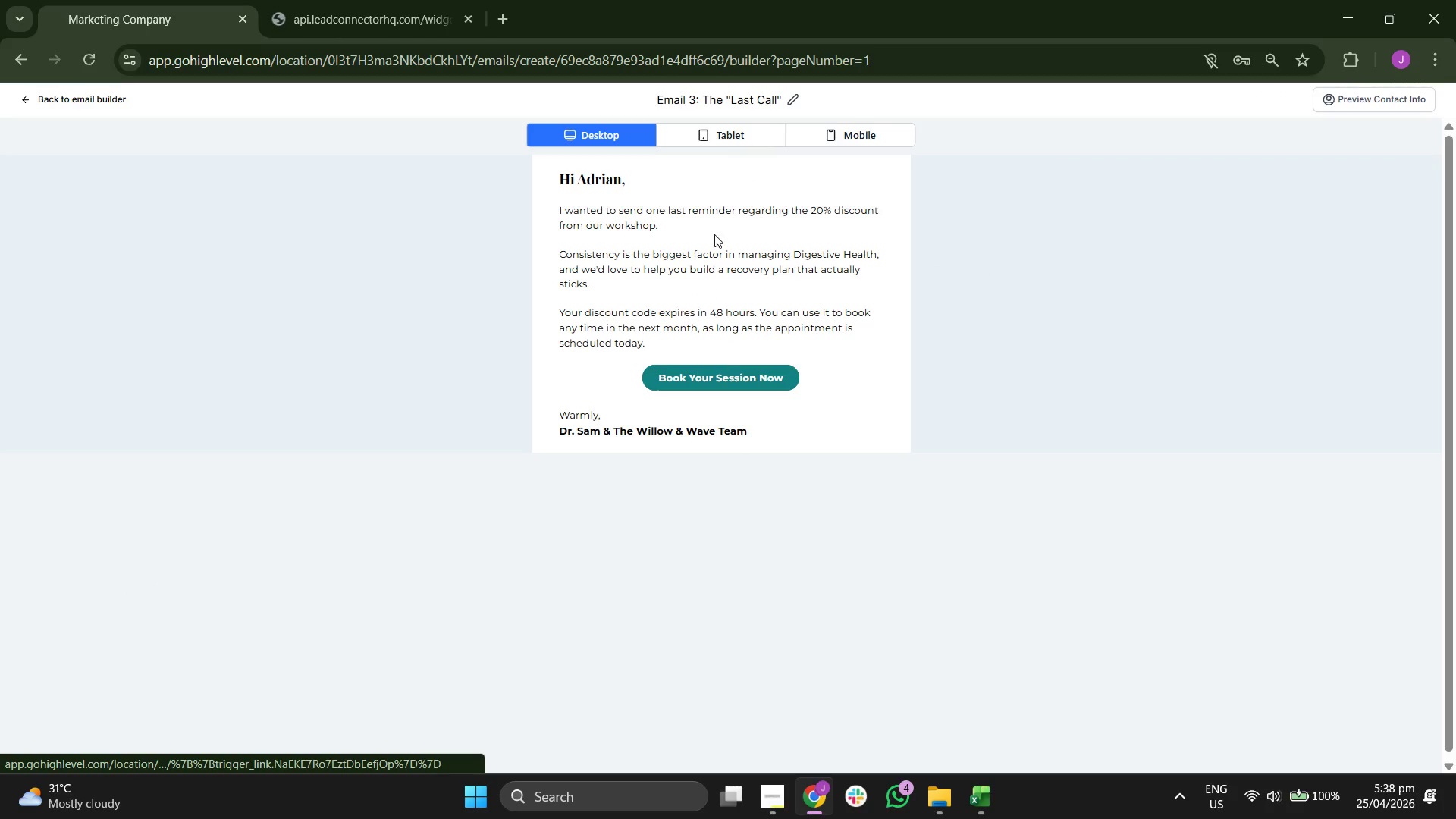 
left_click([738, 139])
 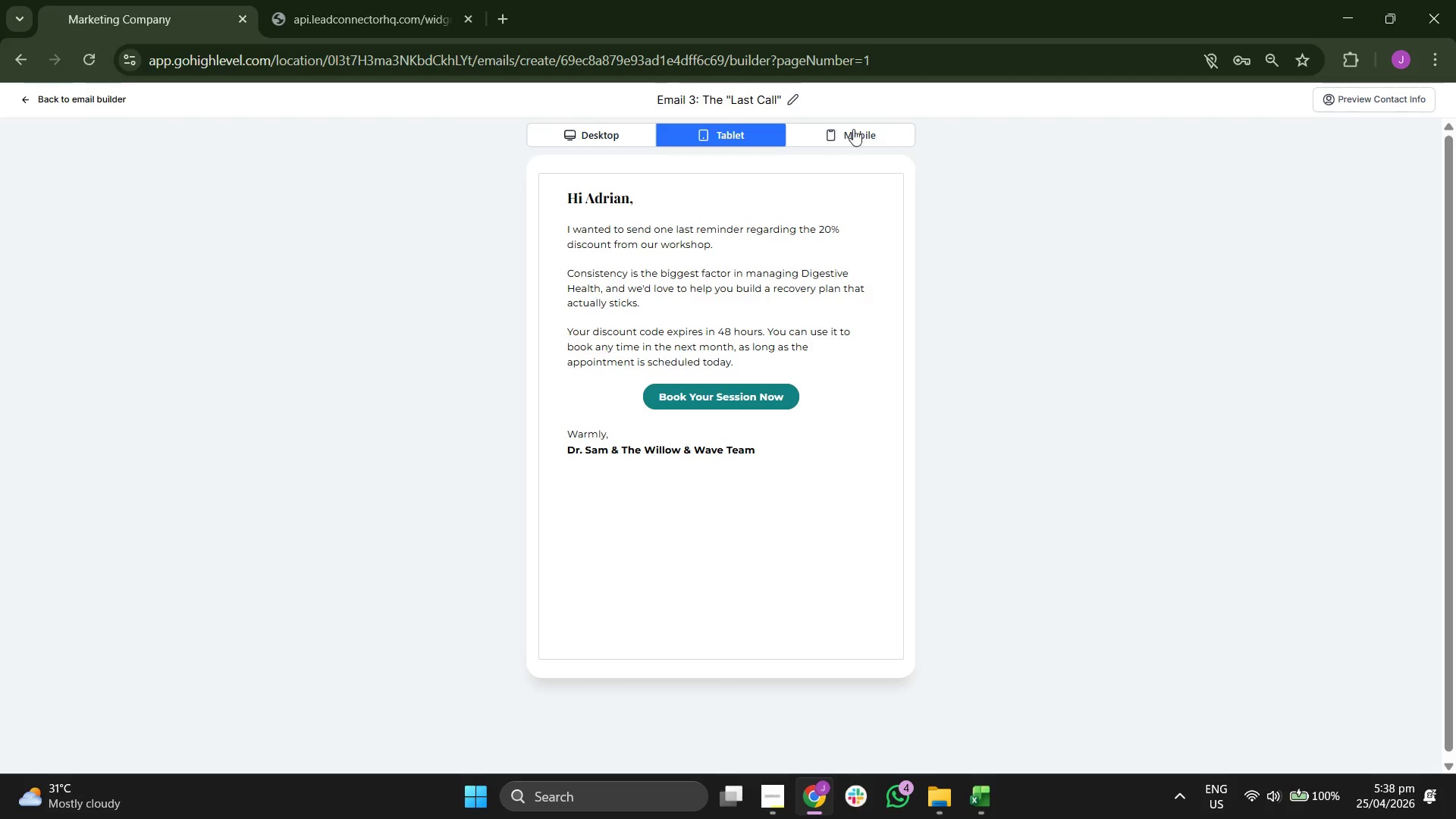 
left_click([863, 134])
 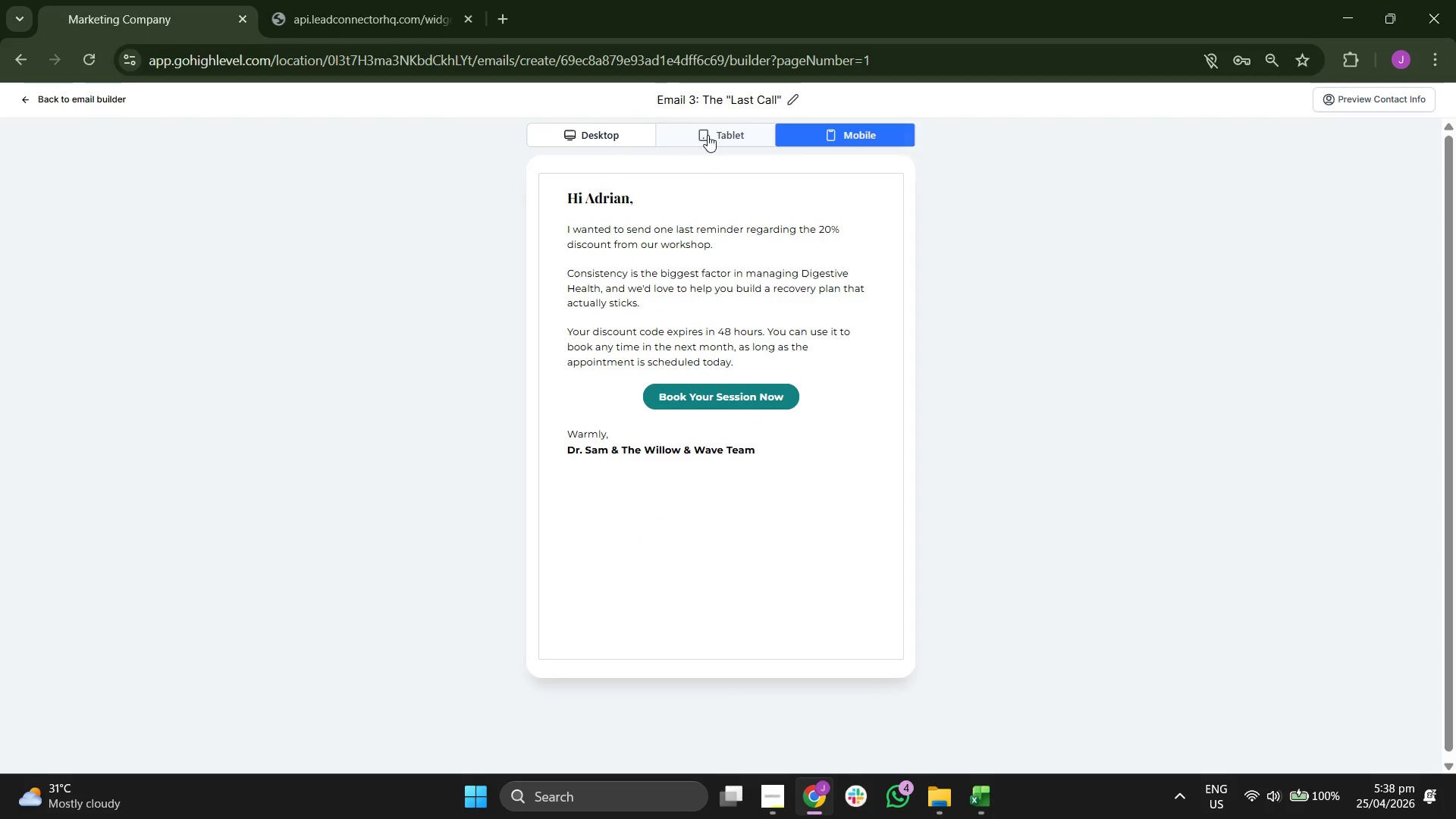 
left_click([595, 133])
 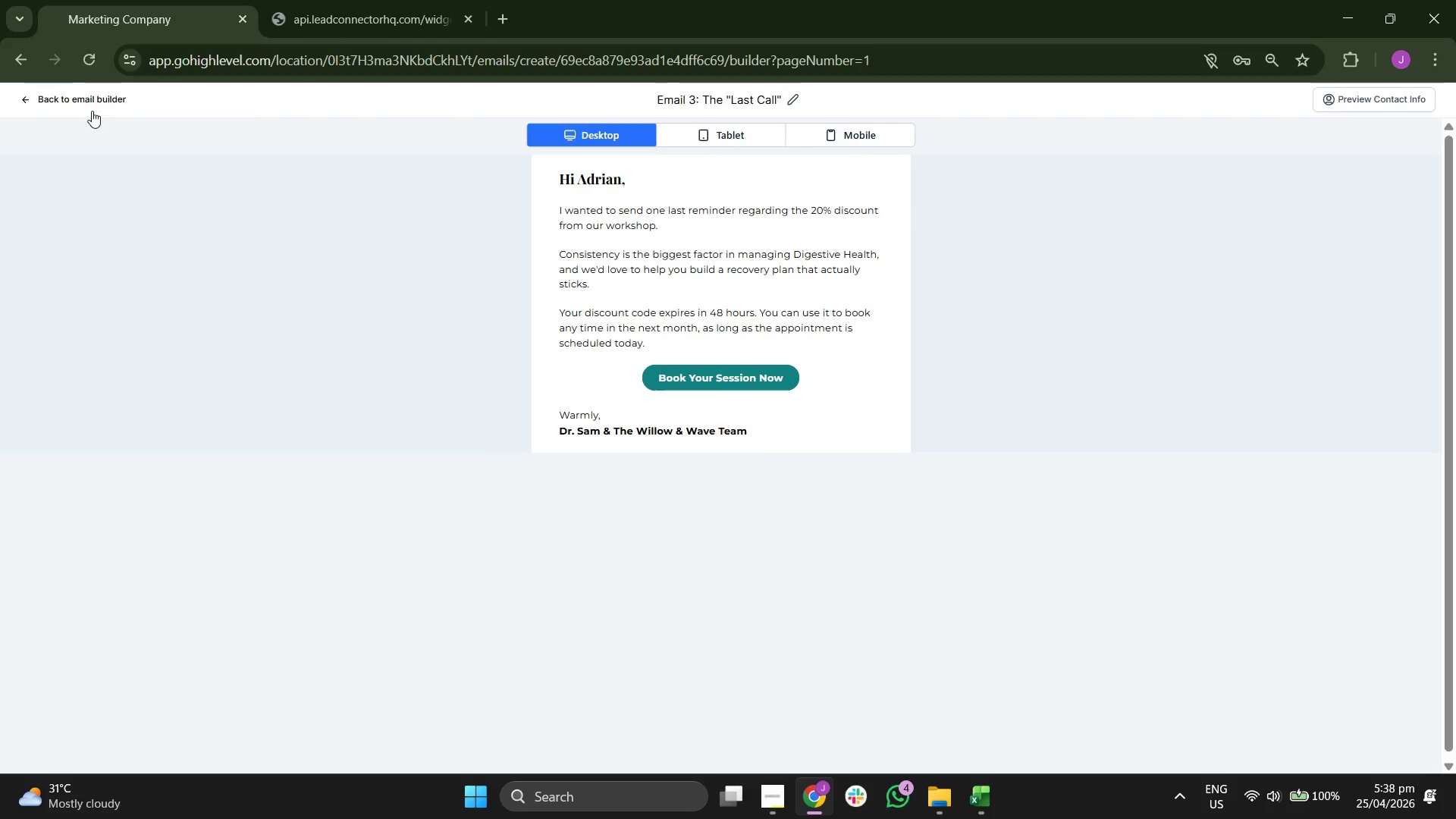 
left_click([72, 100])
 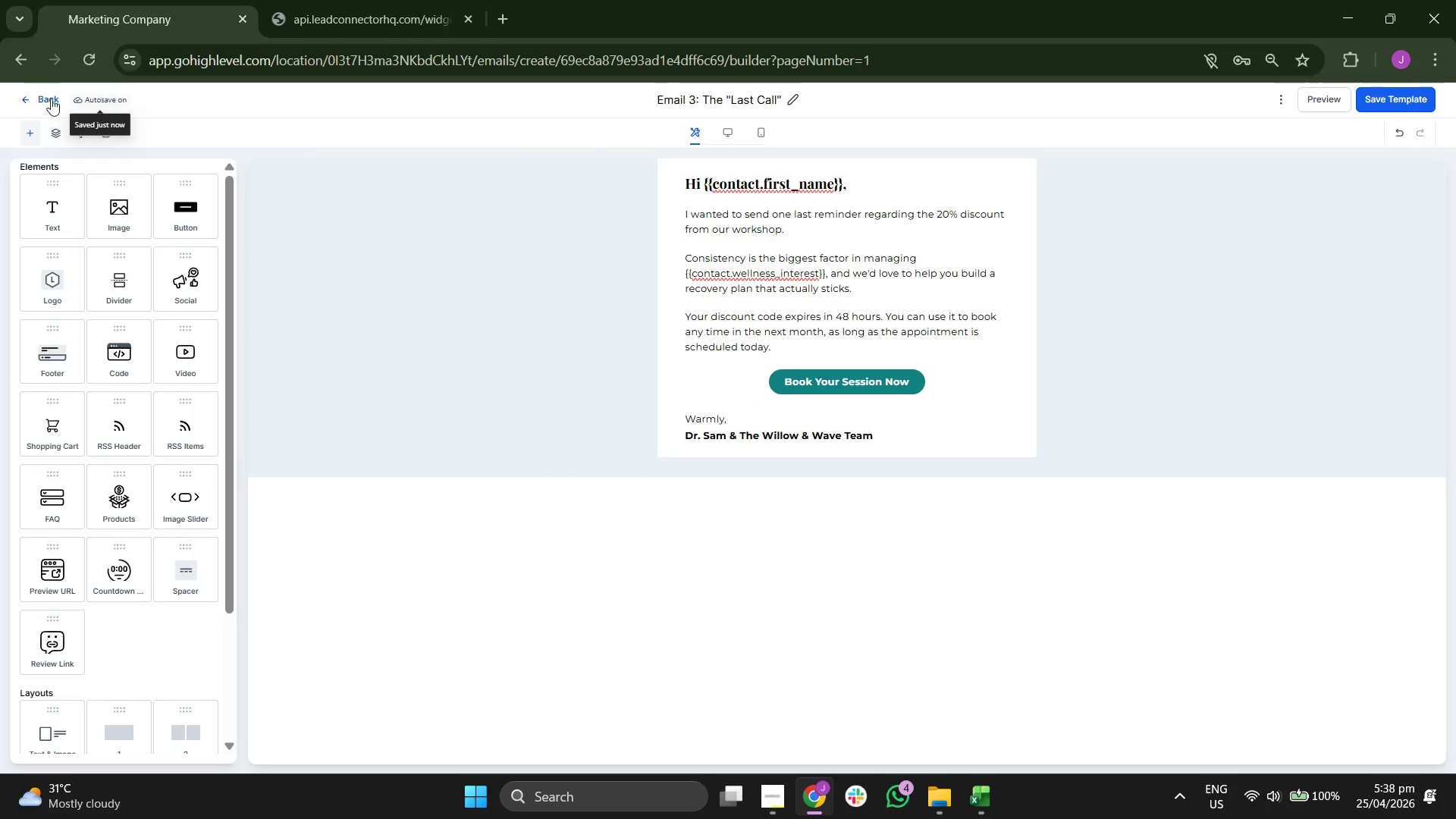 
left_click([38, 99])
 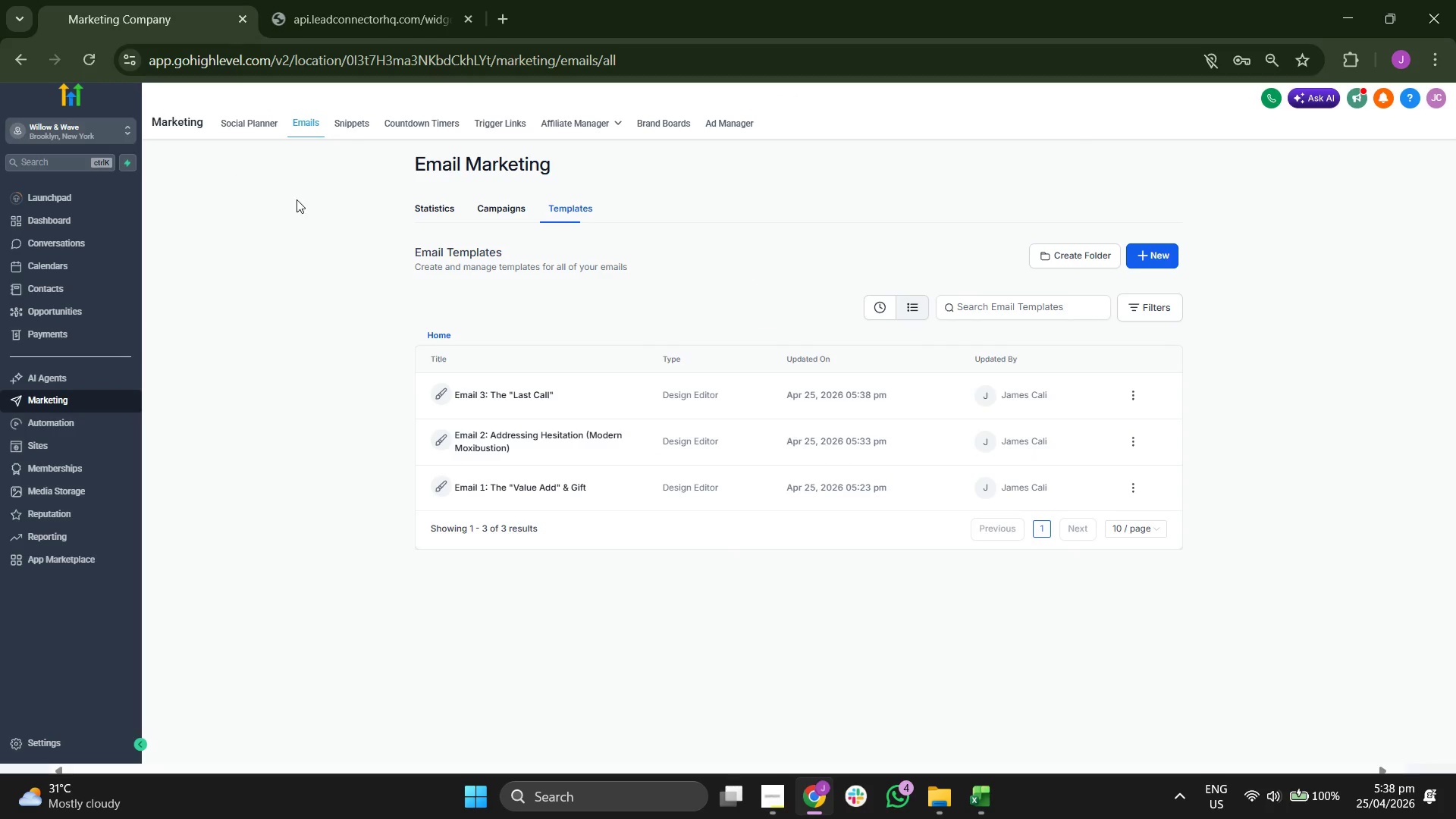 
left_click([345, 127])
 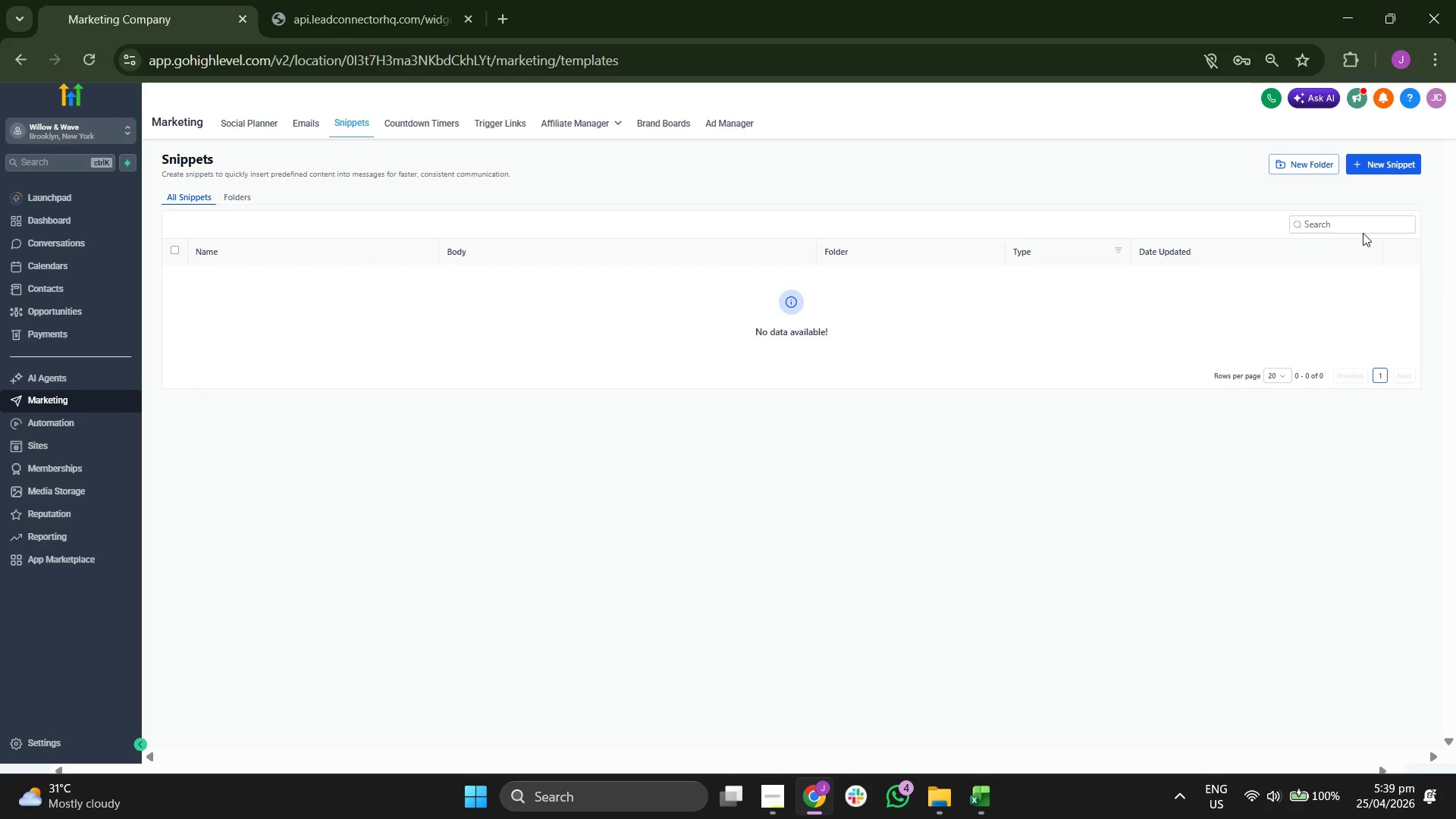 
left_click([1379, 165])
 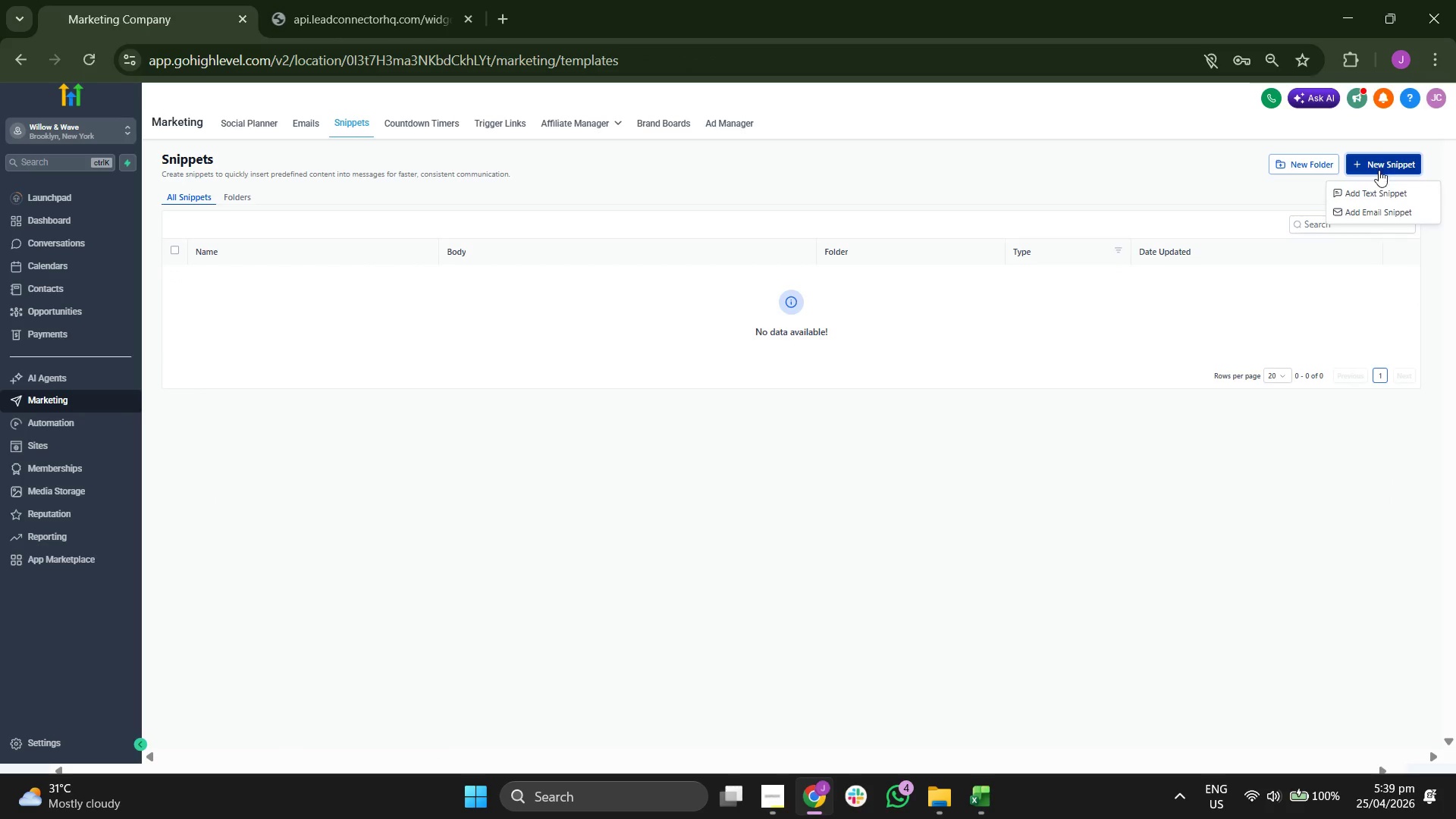 
left_click([1380, 187])
 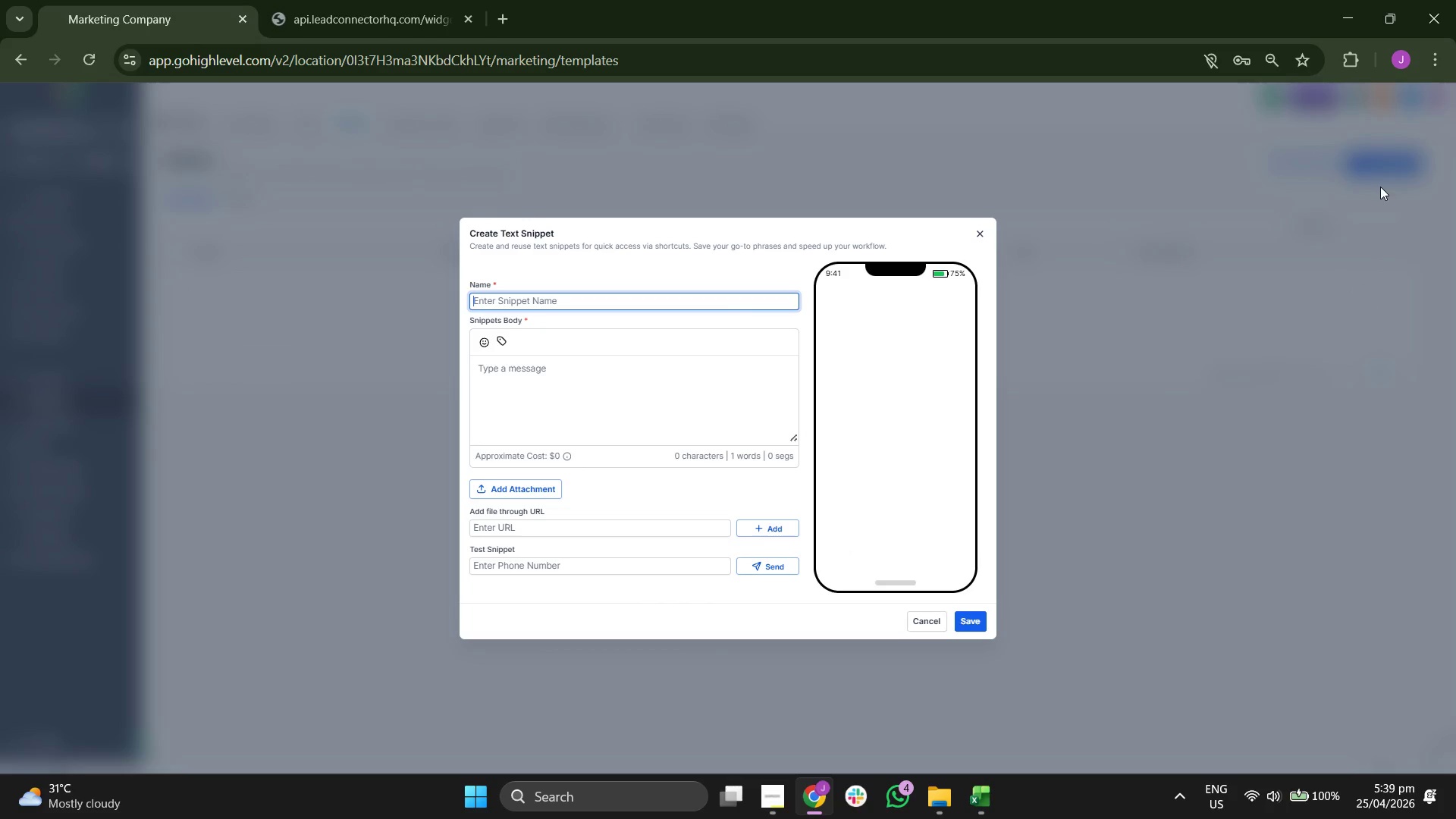 
key(A)
 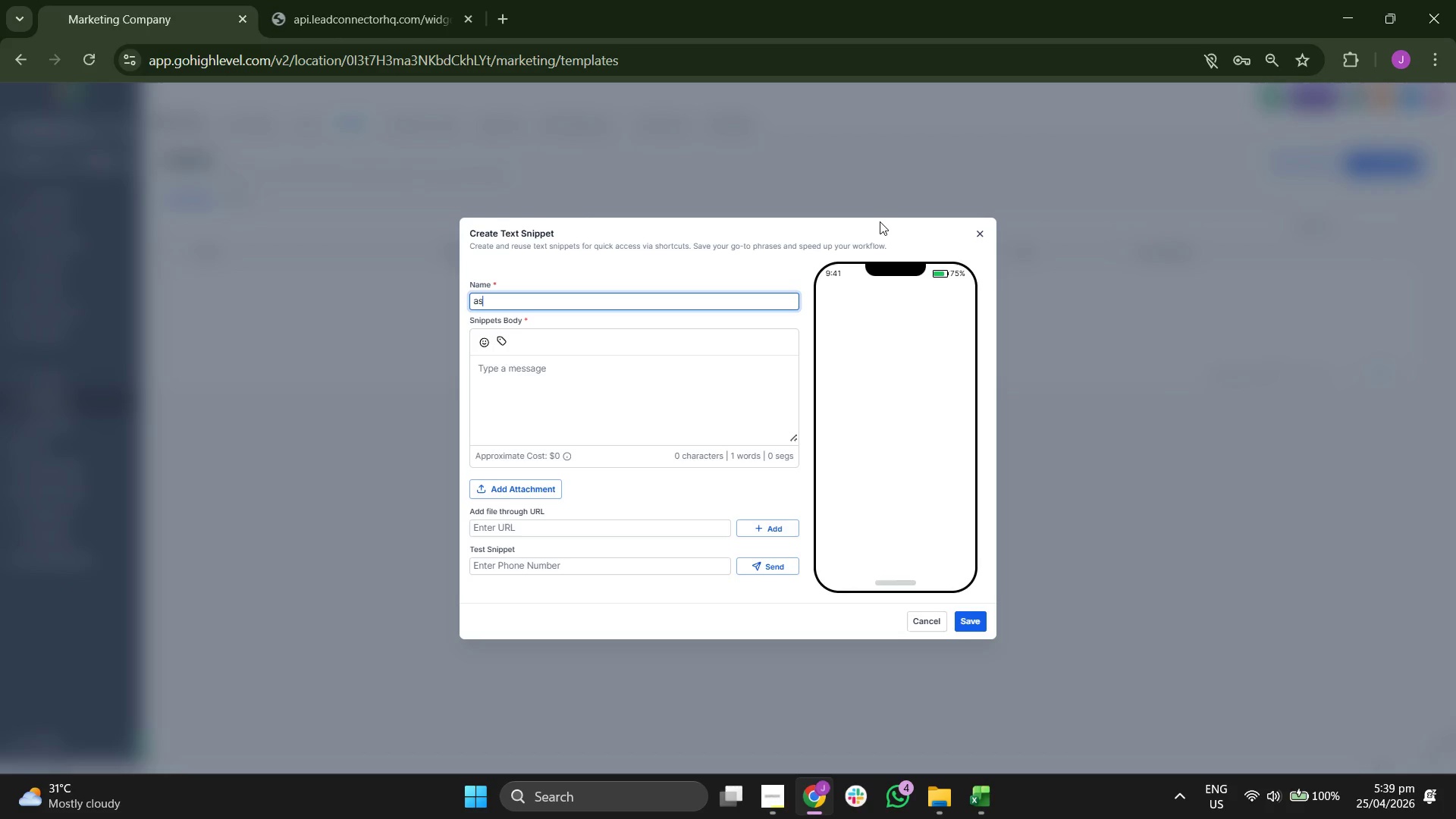 
type(sasdda)
key(Backspace)
key(Backspace)
key(Backspace)
type(SMS 1: The "Immediate" Connecto)
key(Backspace)
type(ion)
 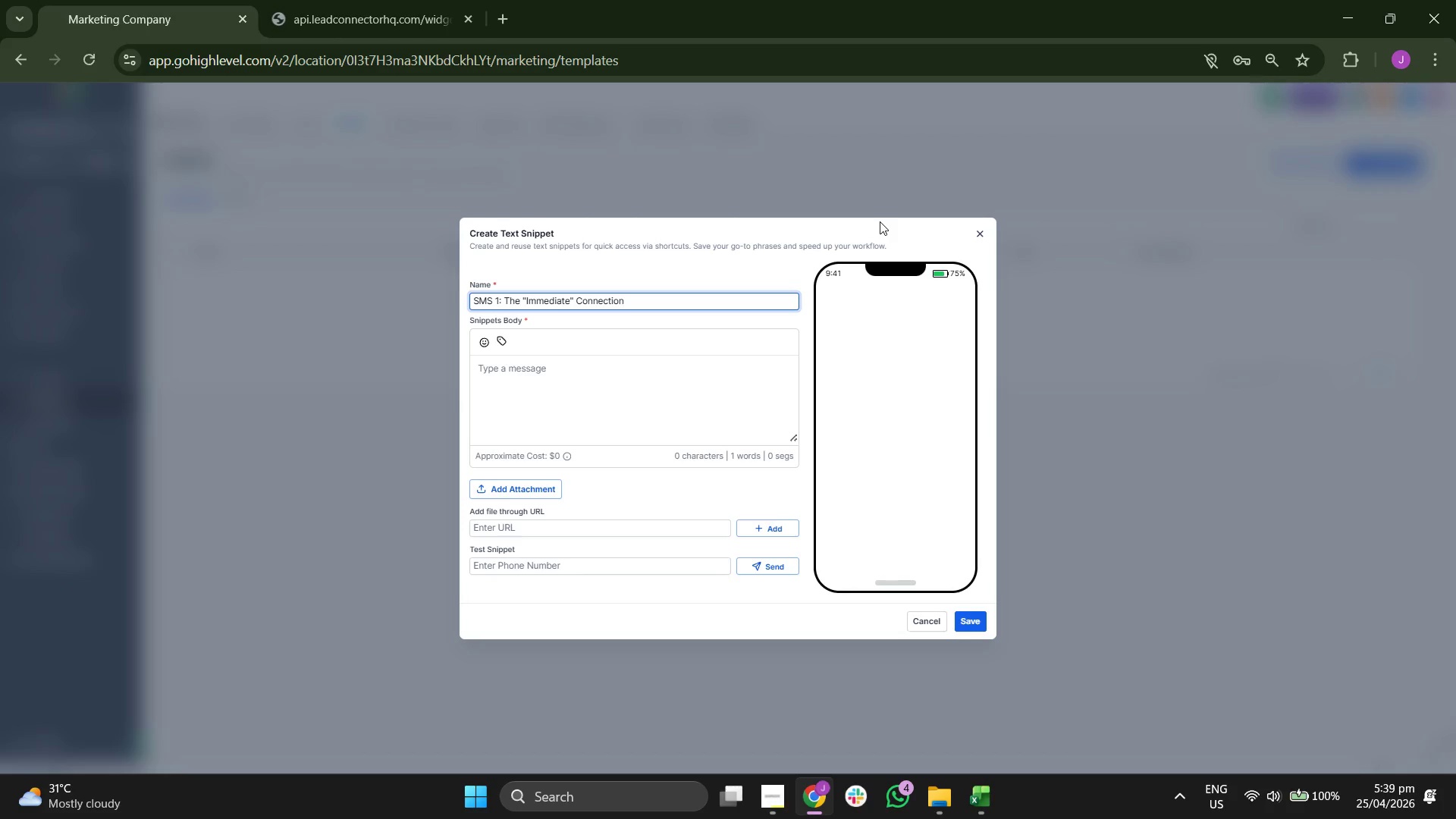 
left_click([648, 378])
 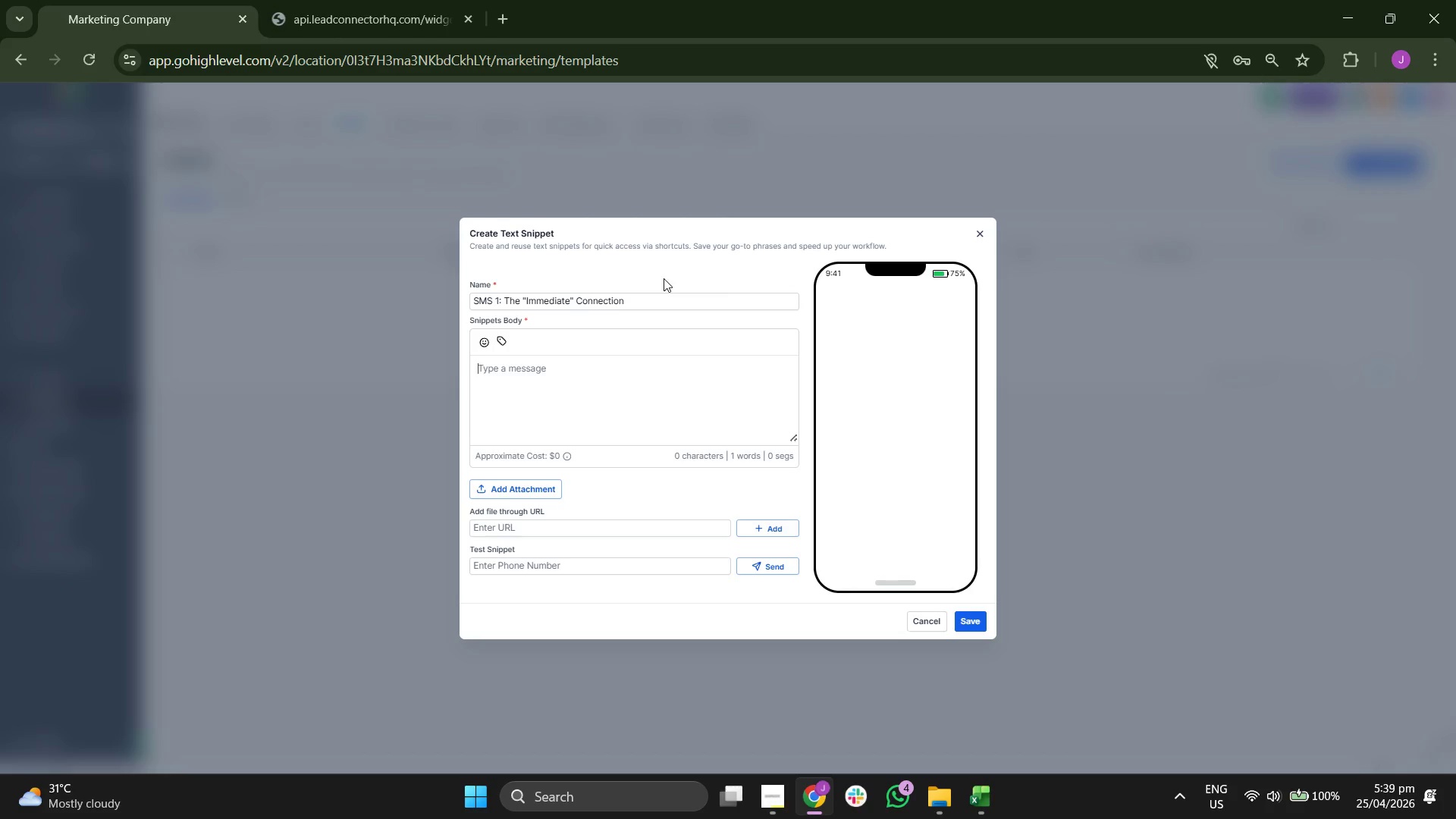 
key(CapsLock)
 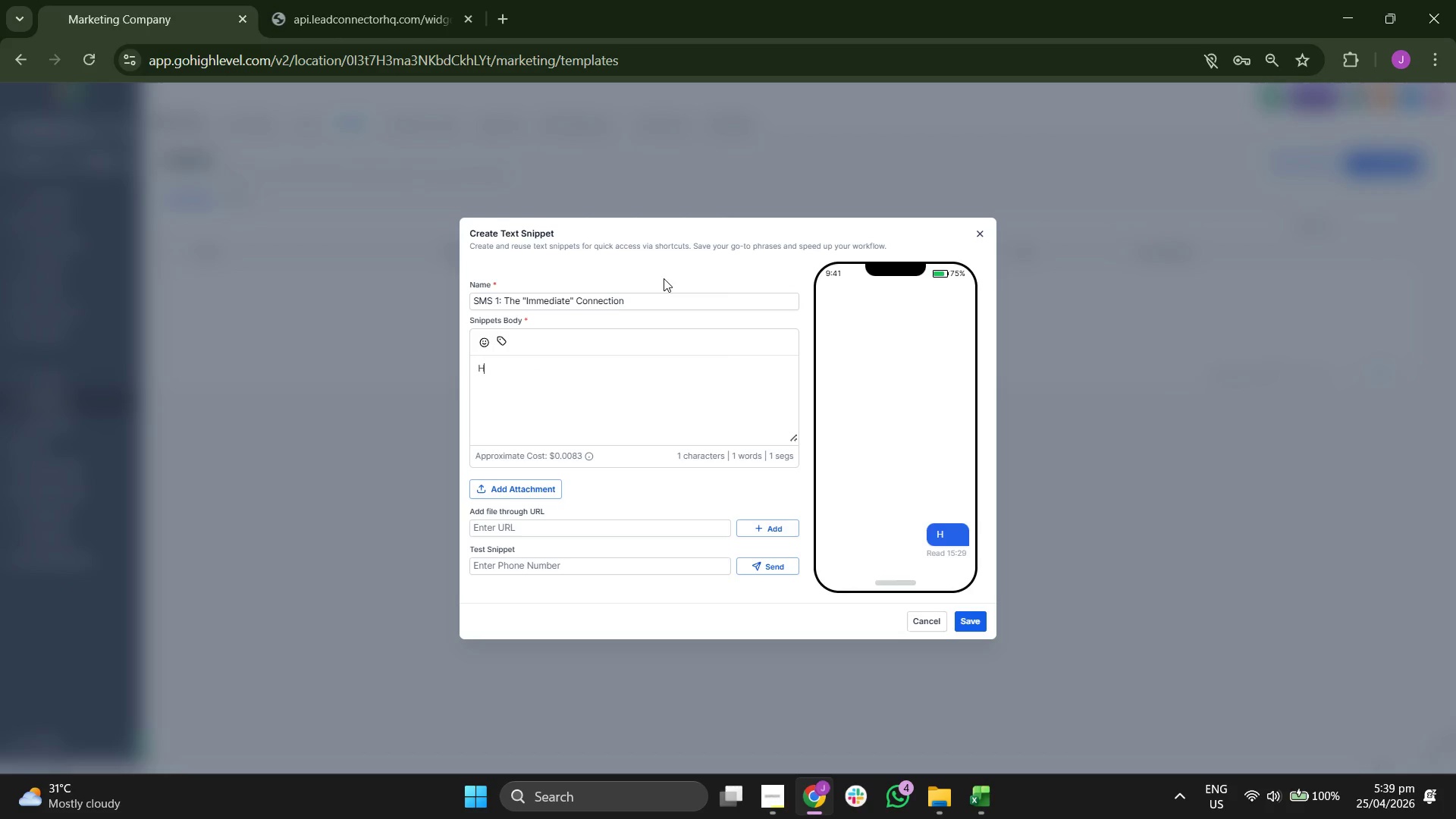 
key(H)
 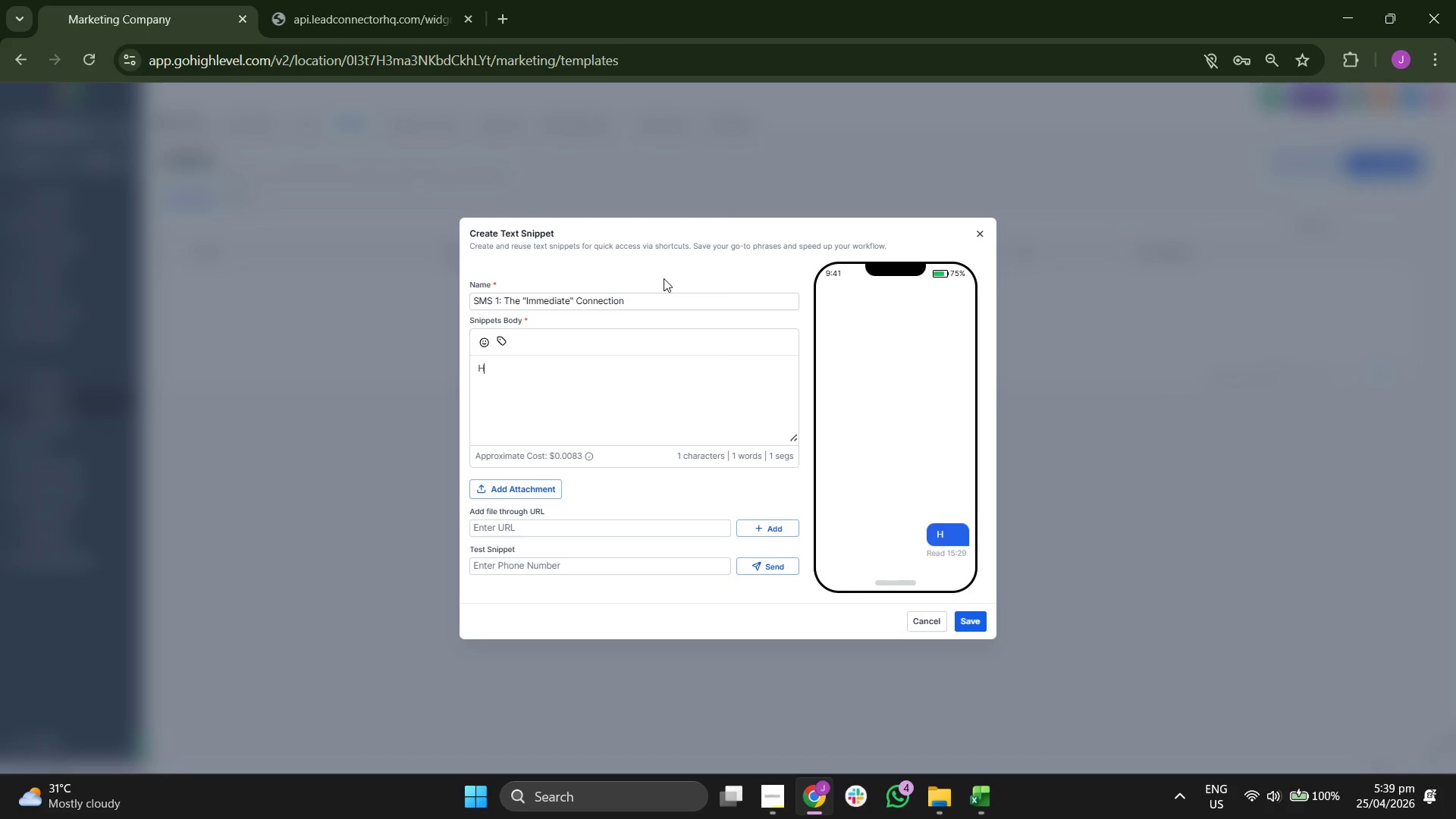 
key(CapsLock)
 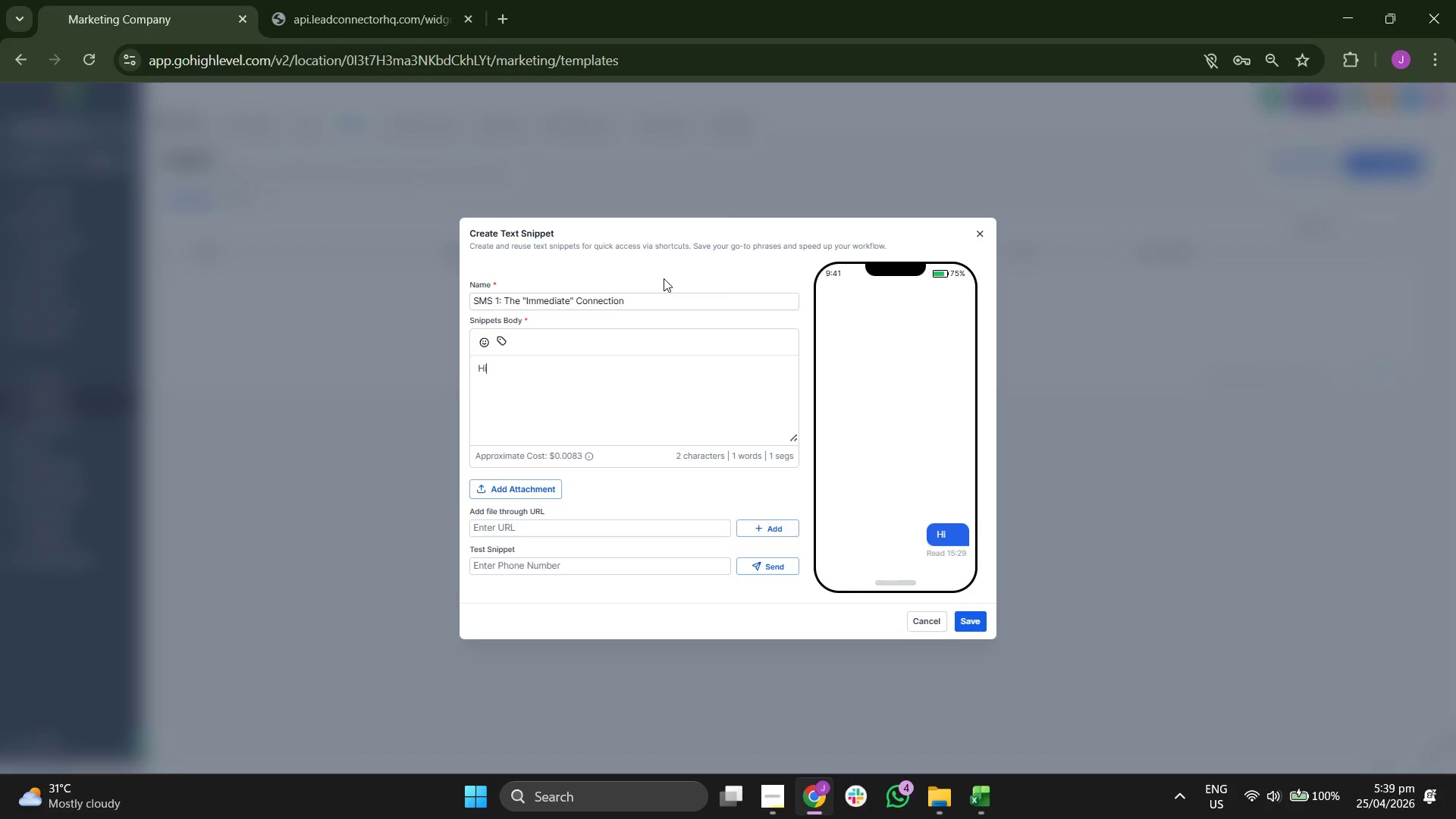 
key(I)
 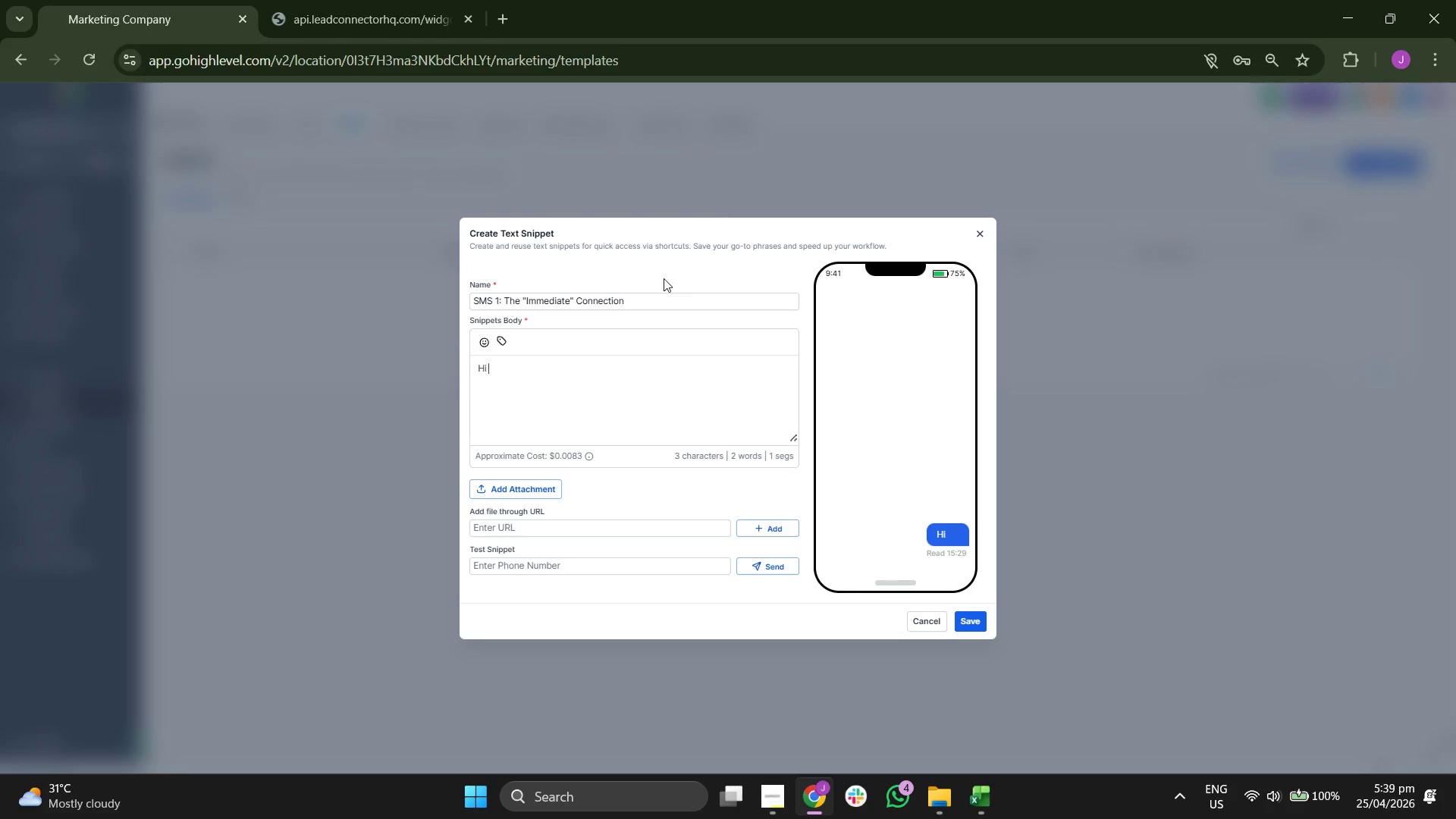 
key(Space)
 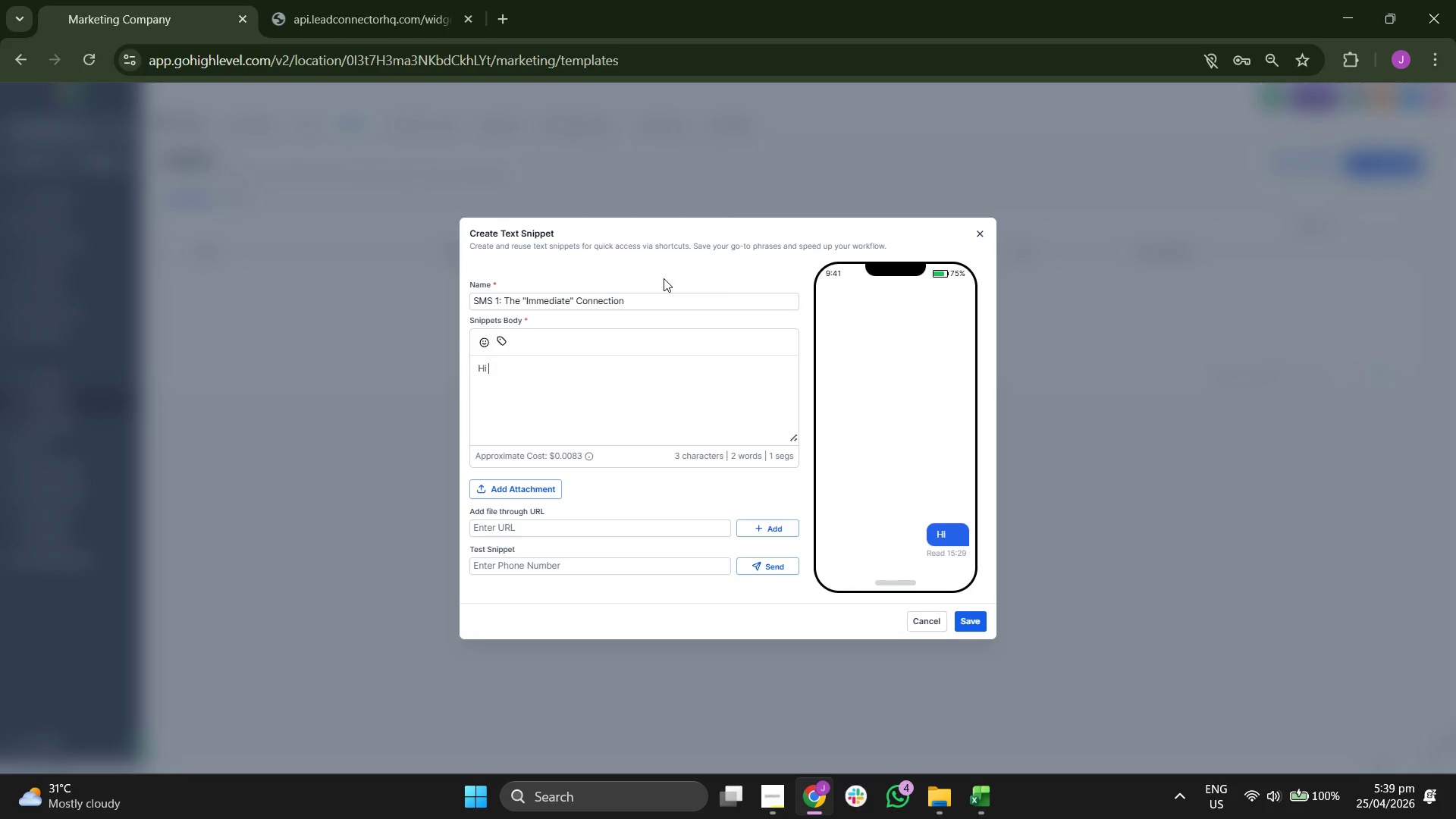 
hold_key(key=ShiftRight, duration=1.78)
 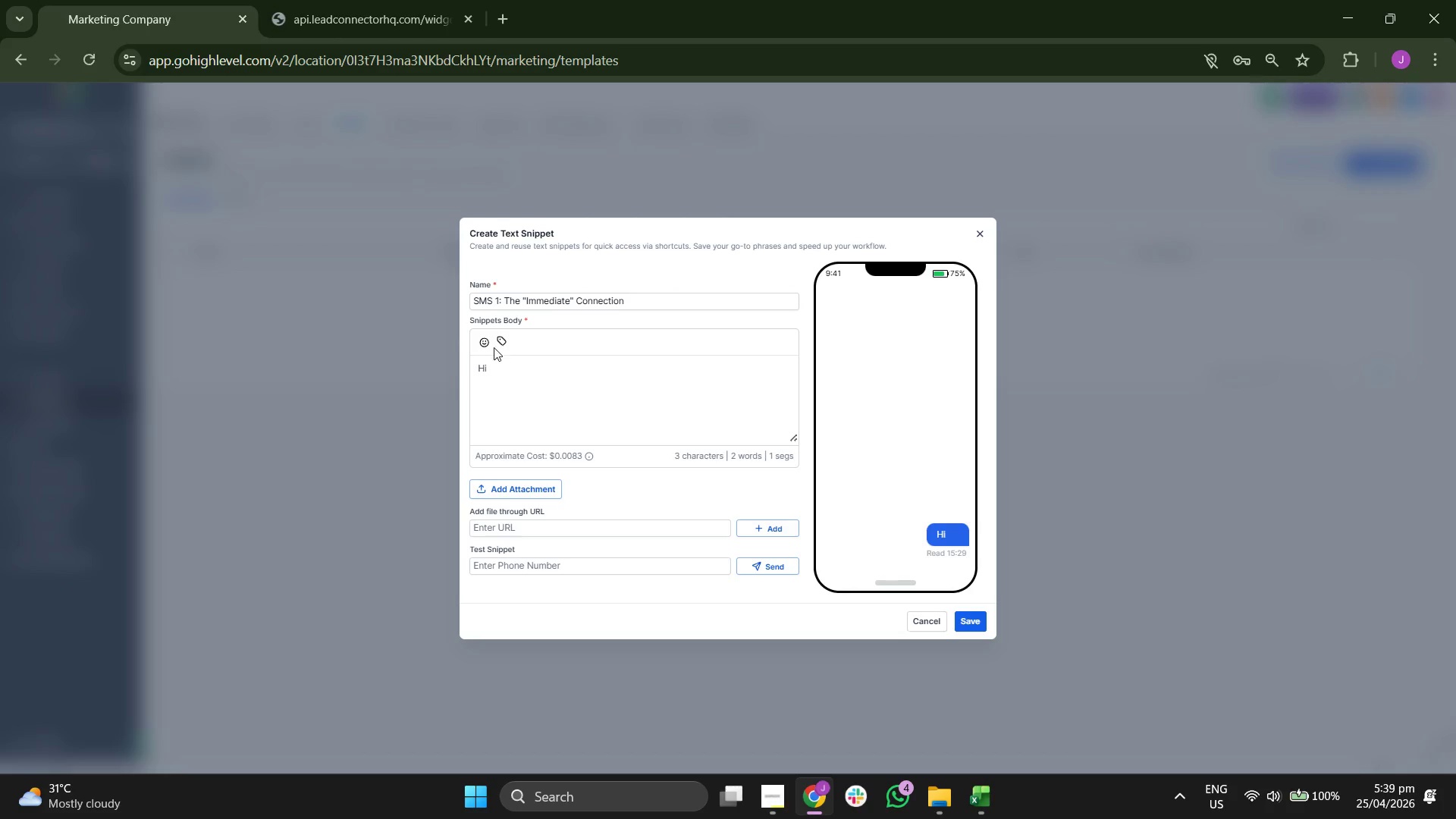 
left_click([503, 340])
 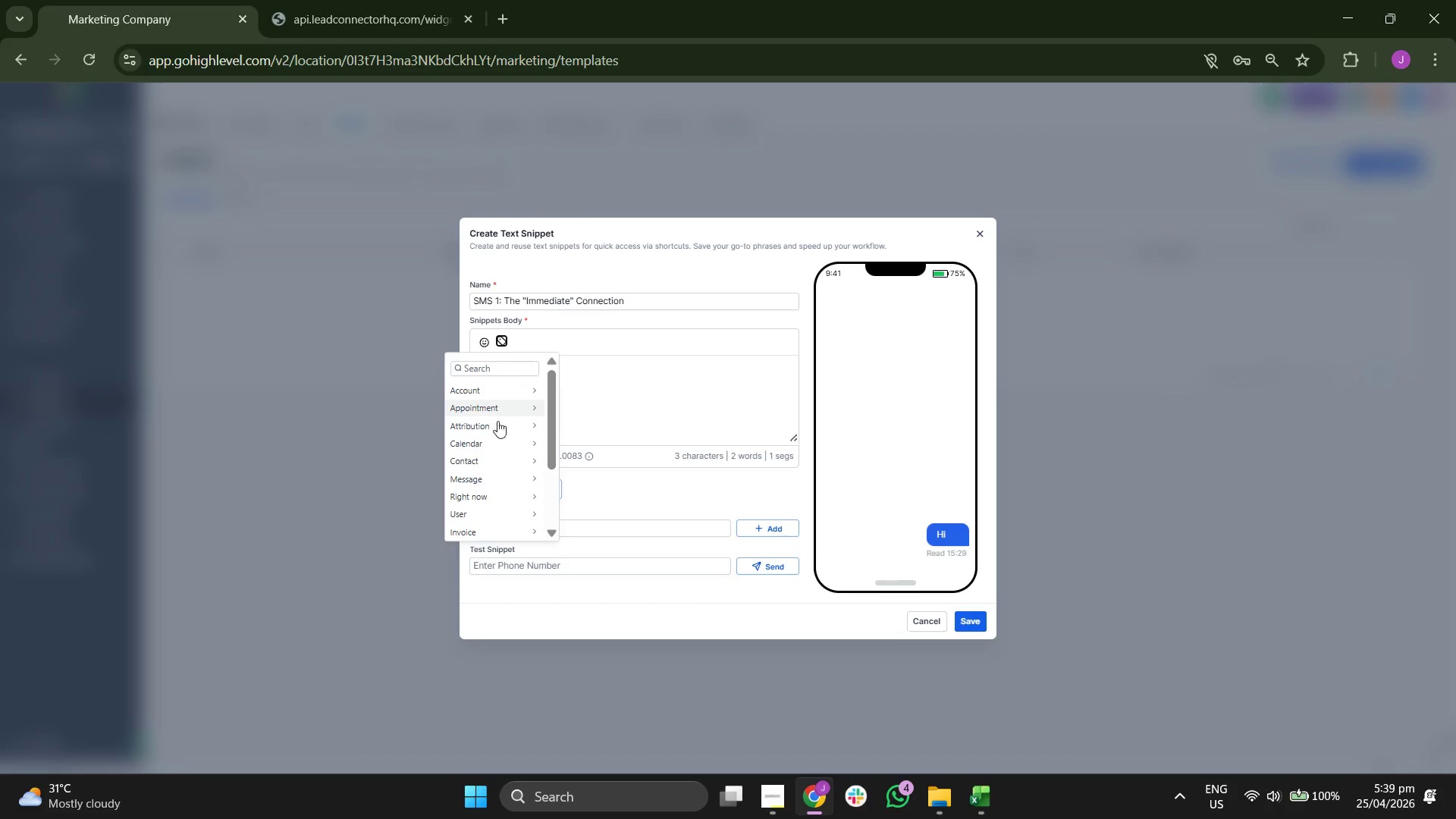 
left_click([495, 461])
 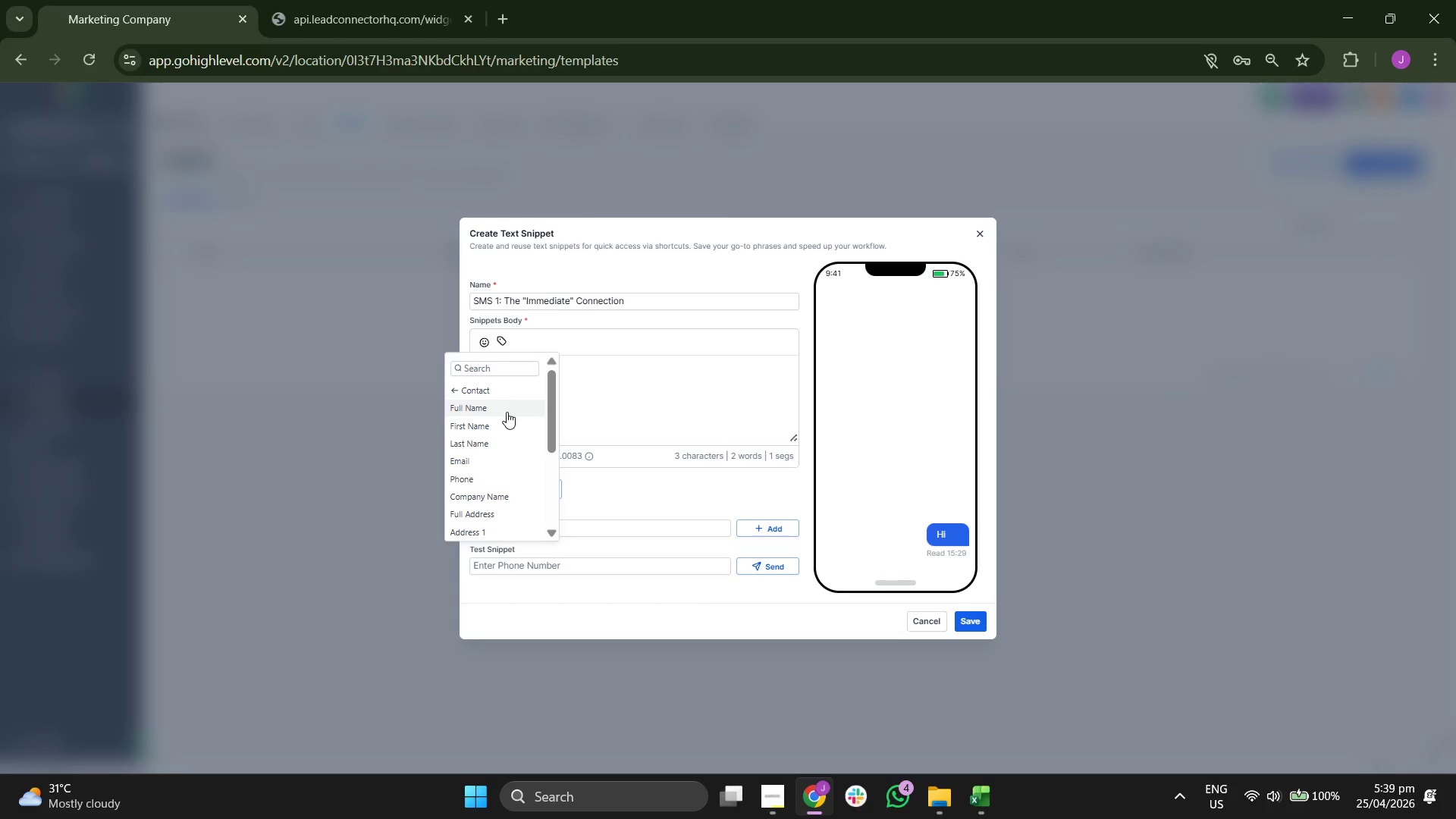 
left_click([503, 425])
 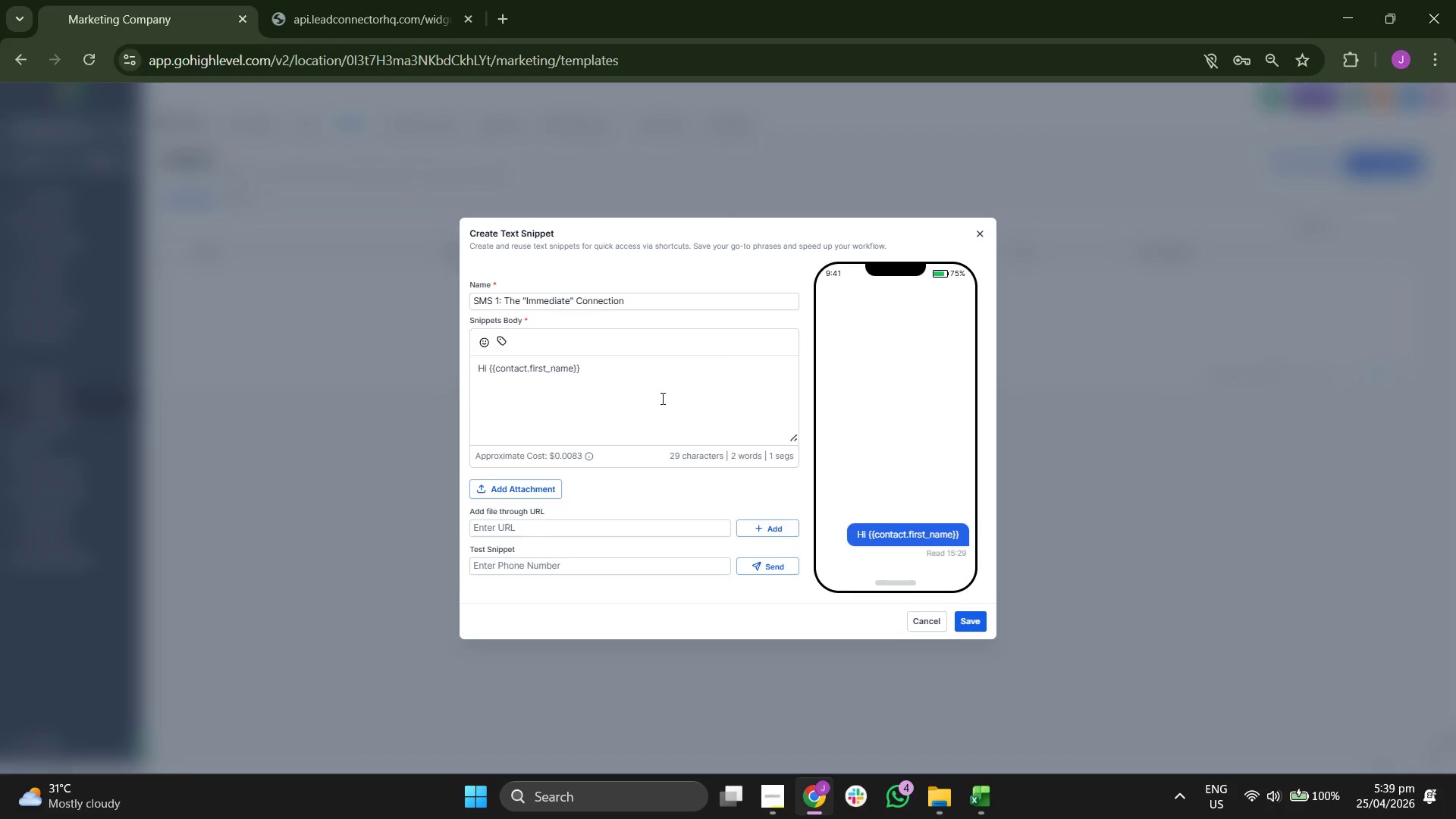 
left_click([669, 391])
 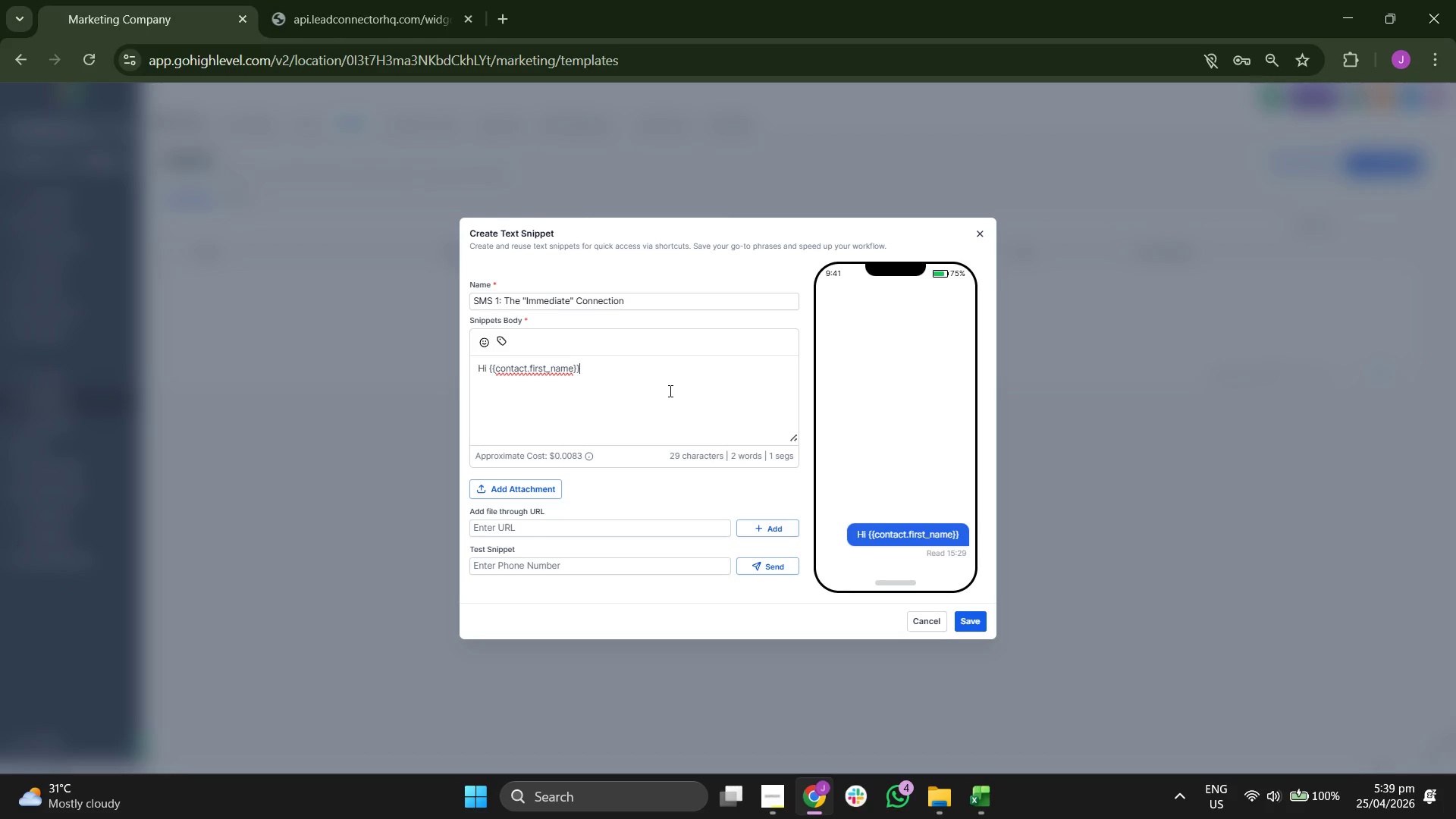 
type(! It was great meeting you at the Willow & Wave workhop. )
key(Backspace)
key(Backspace)
key(Backspace)
key(Backspace)
key(Backspace)
type(shop. I hope this )
key(Backspace)
key(Backspace)
key(Backspace)
type(e tips we shared for )
 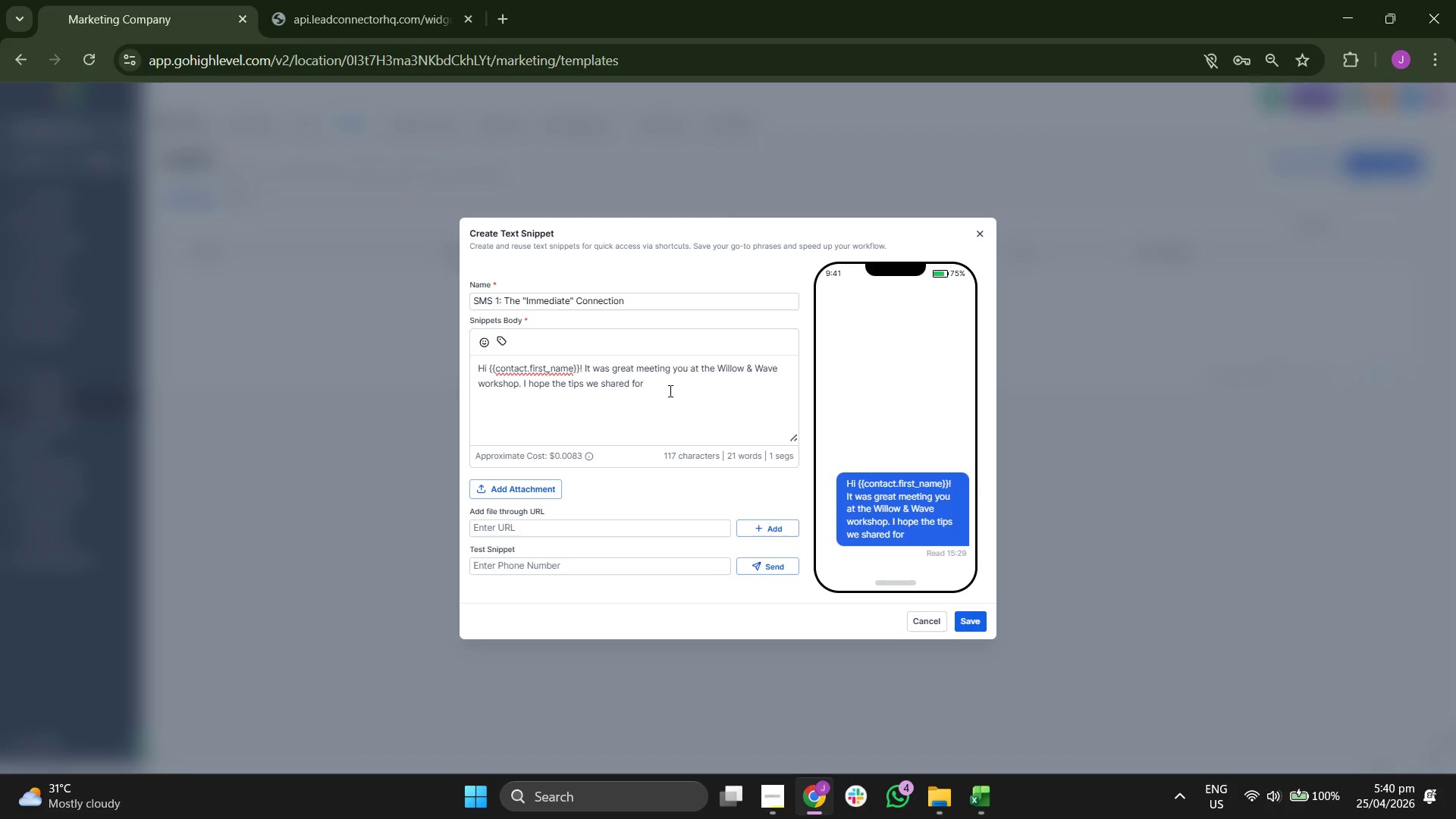 
scroll: coordinate [510, 479], scroll_direction: down, amount: 5.0
 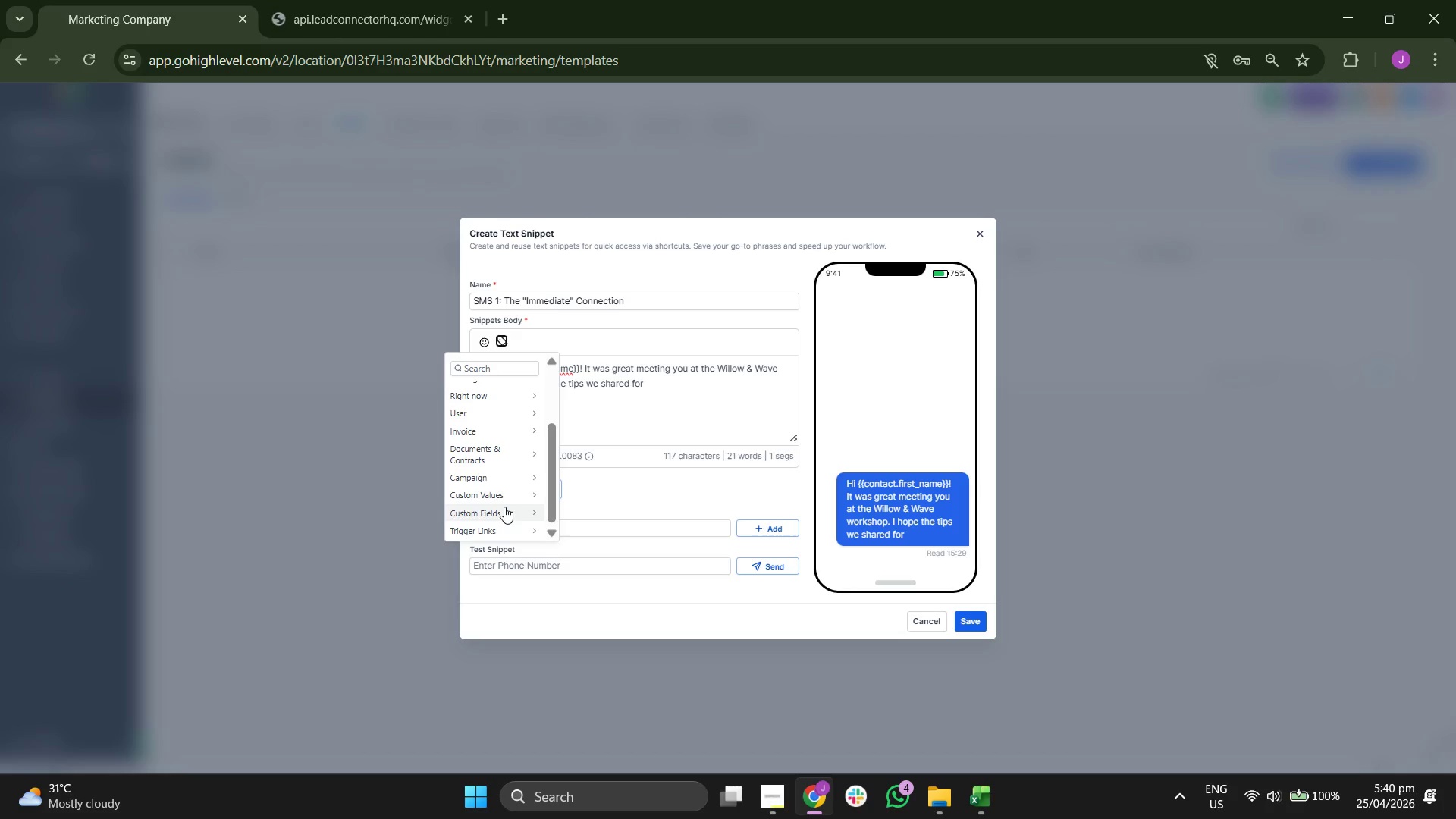 
left_click([504, 509])
 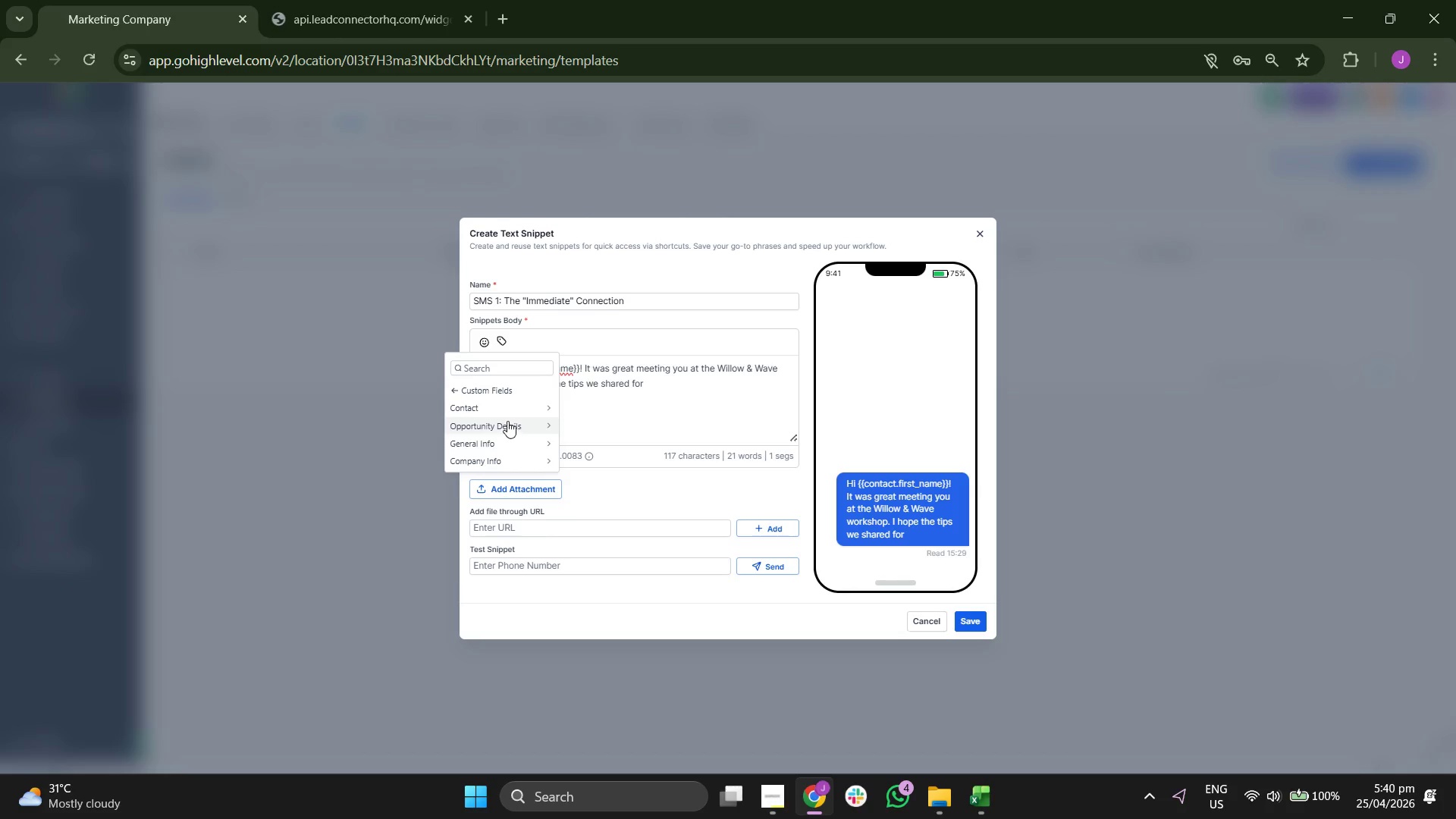 
left_click([492, 404])
 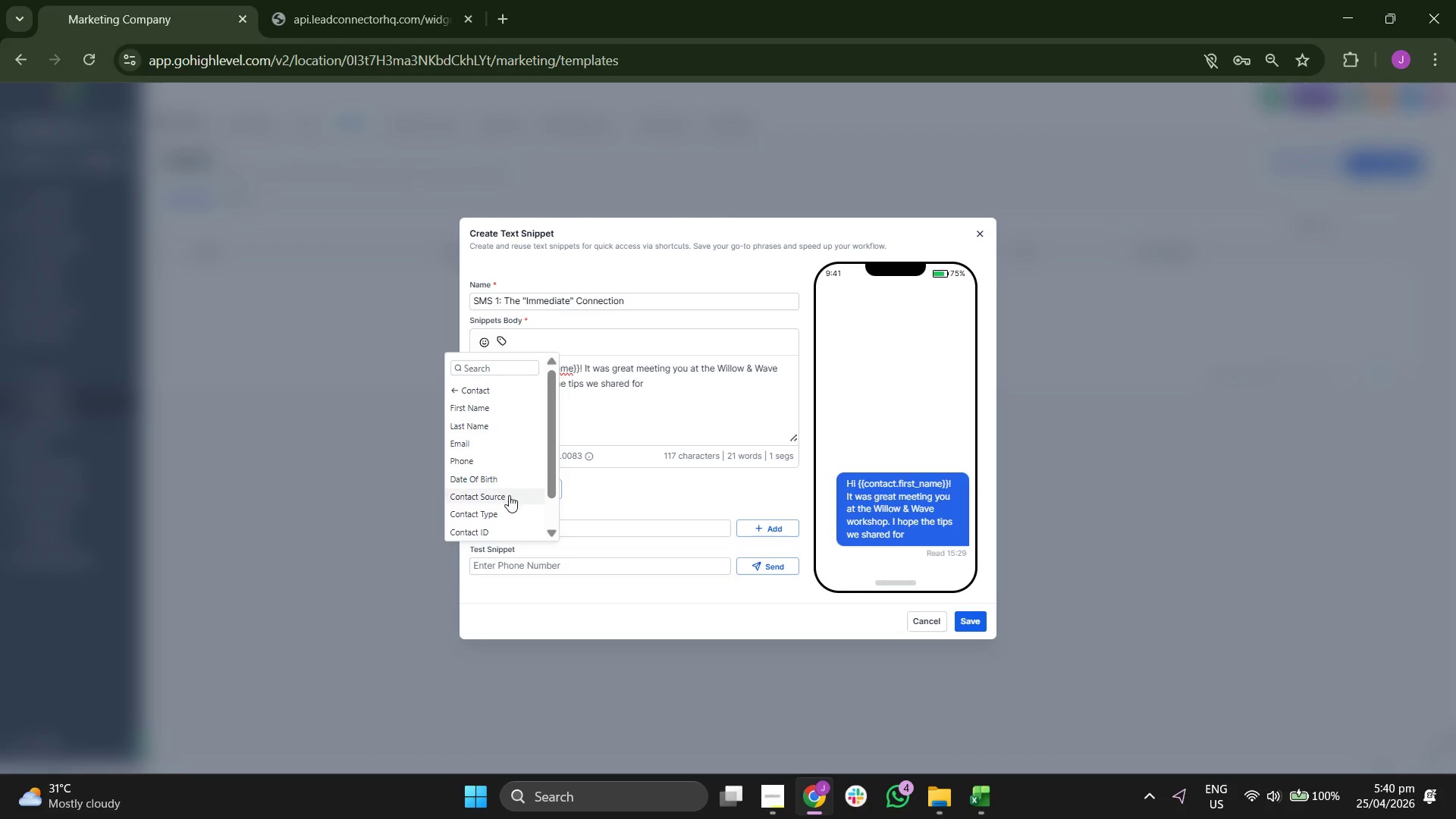 
scroll: coordinate [509, 495], scroll_direction: down, amount: 4.0
 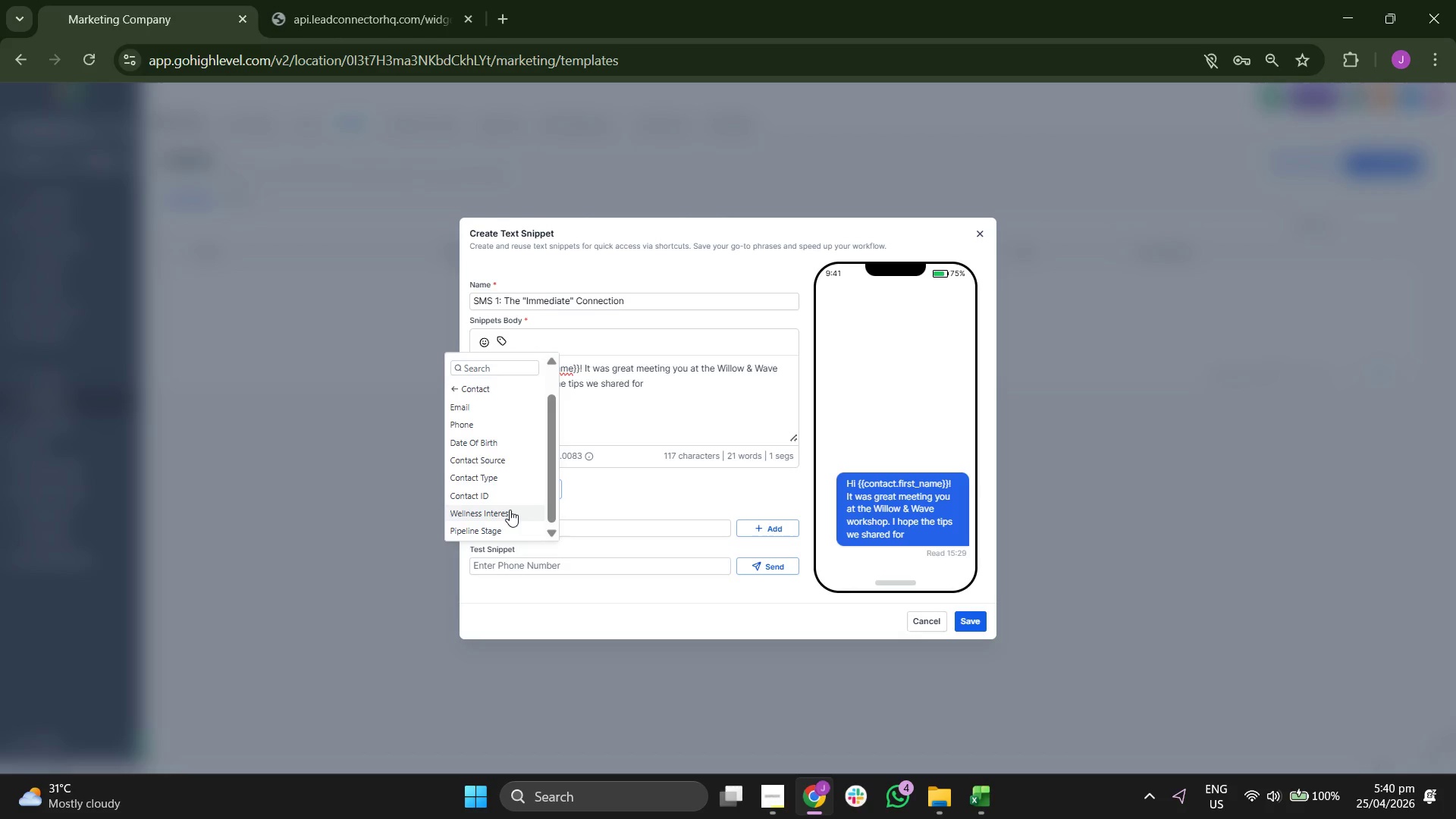 
left_click([510, 510])
 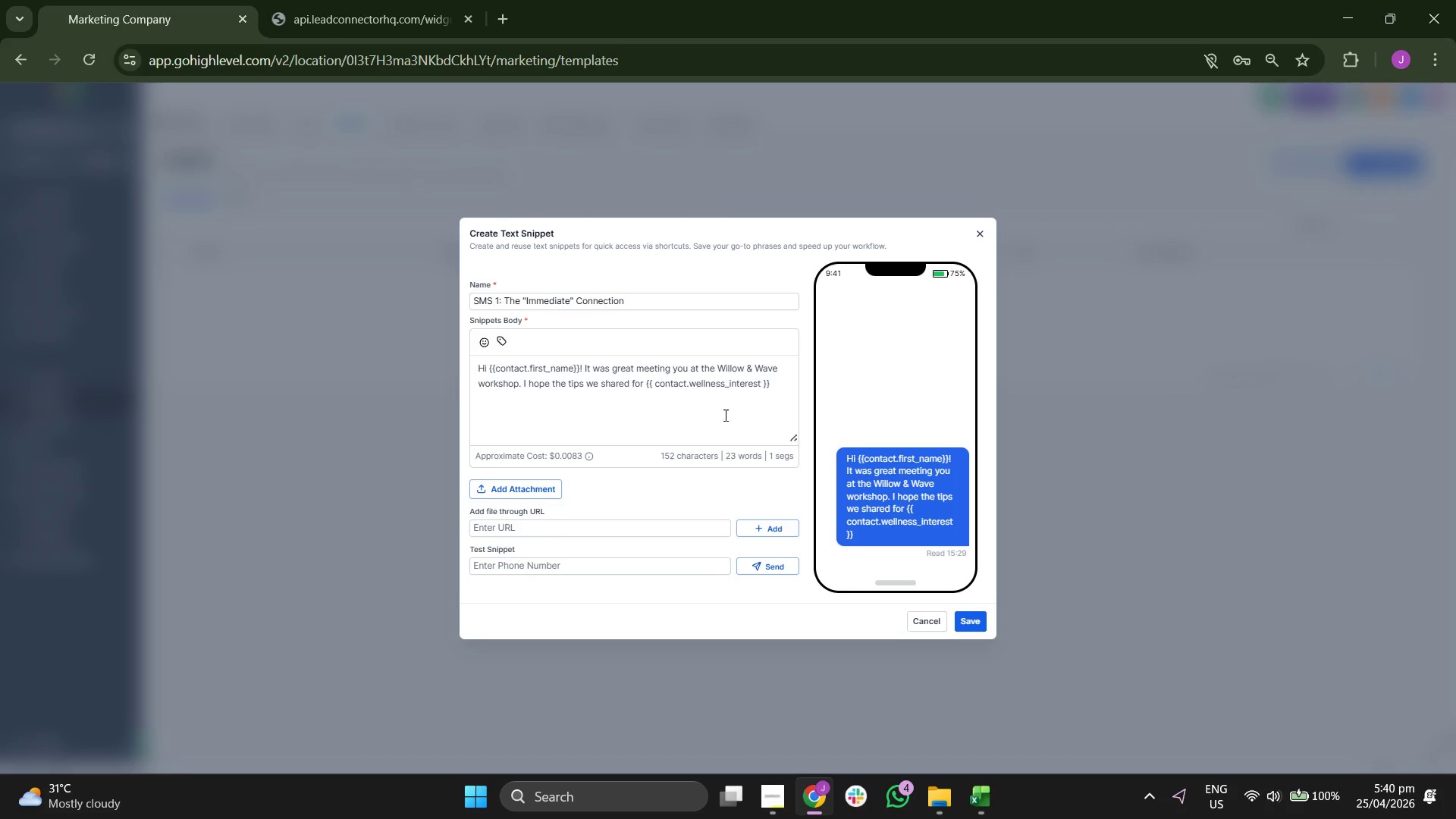 
left_click([783, 391])
 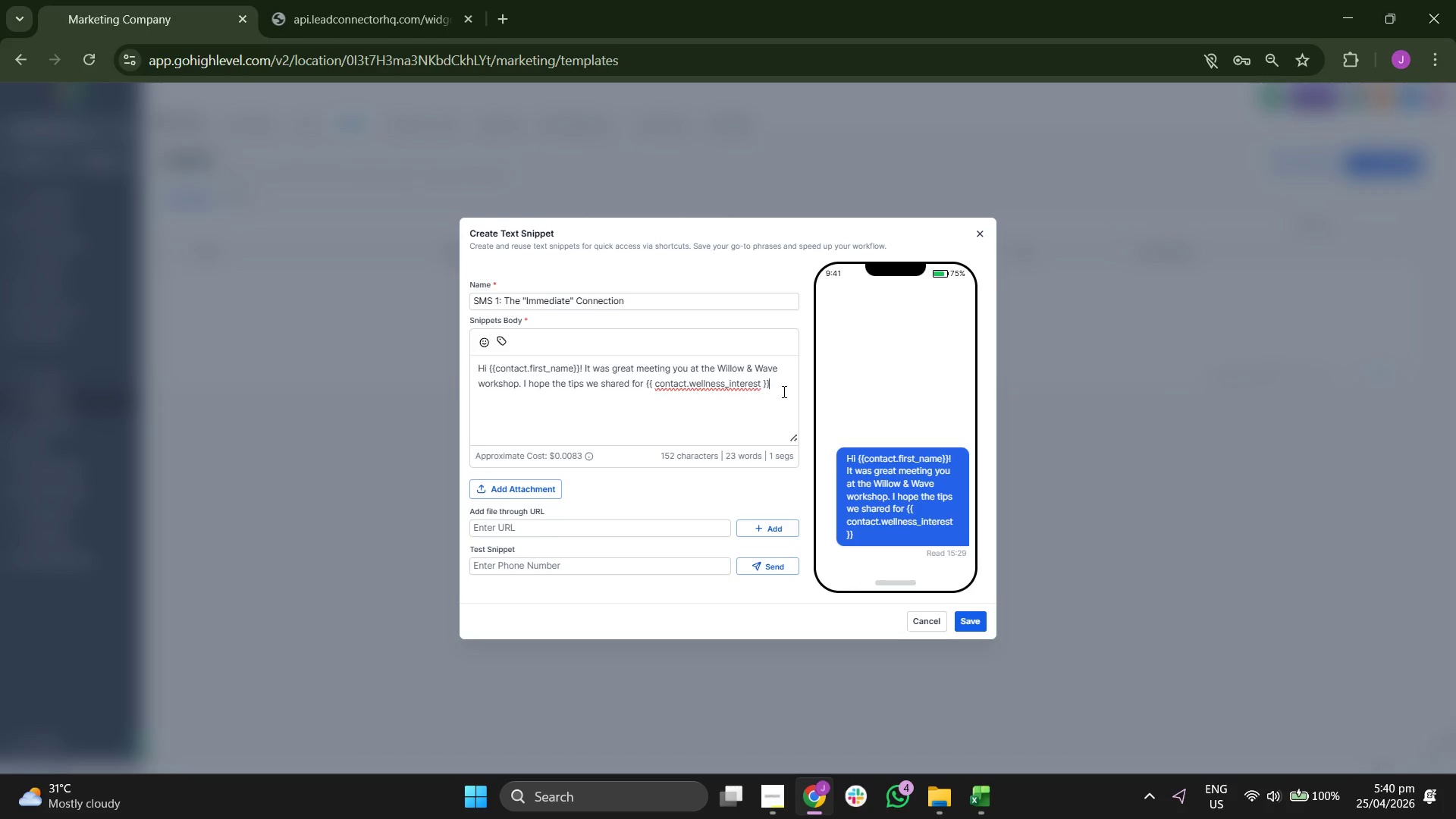 
key(Space)
 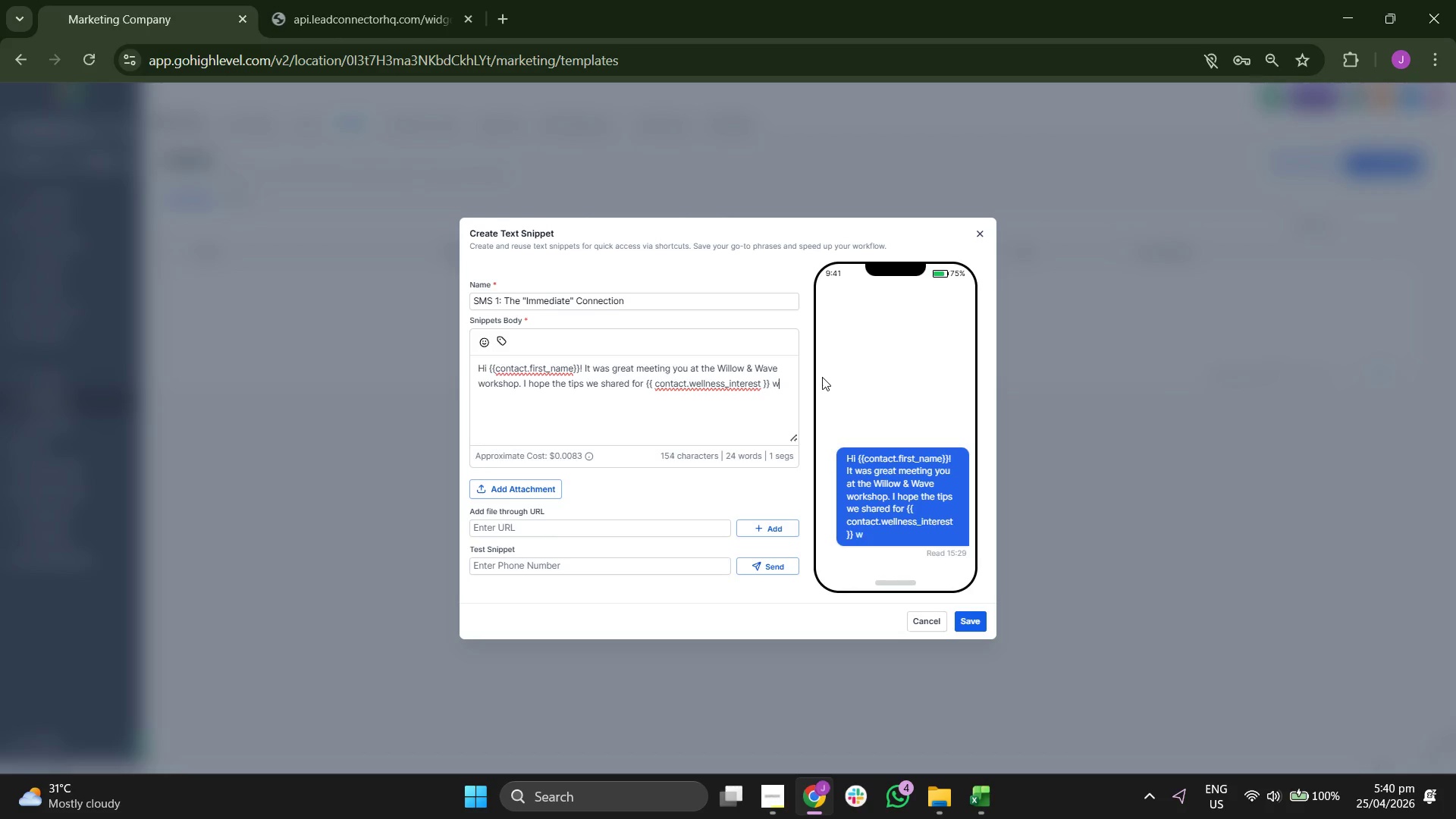 
type(were helpful! Check you )
key(Backspace)
type(r email for a little recovery gift from us - Dr. SAM)
key(Backspace)
key(Backspace)
type(am @ I)
key(Backspace)
type(Willow & Wave")
 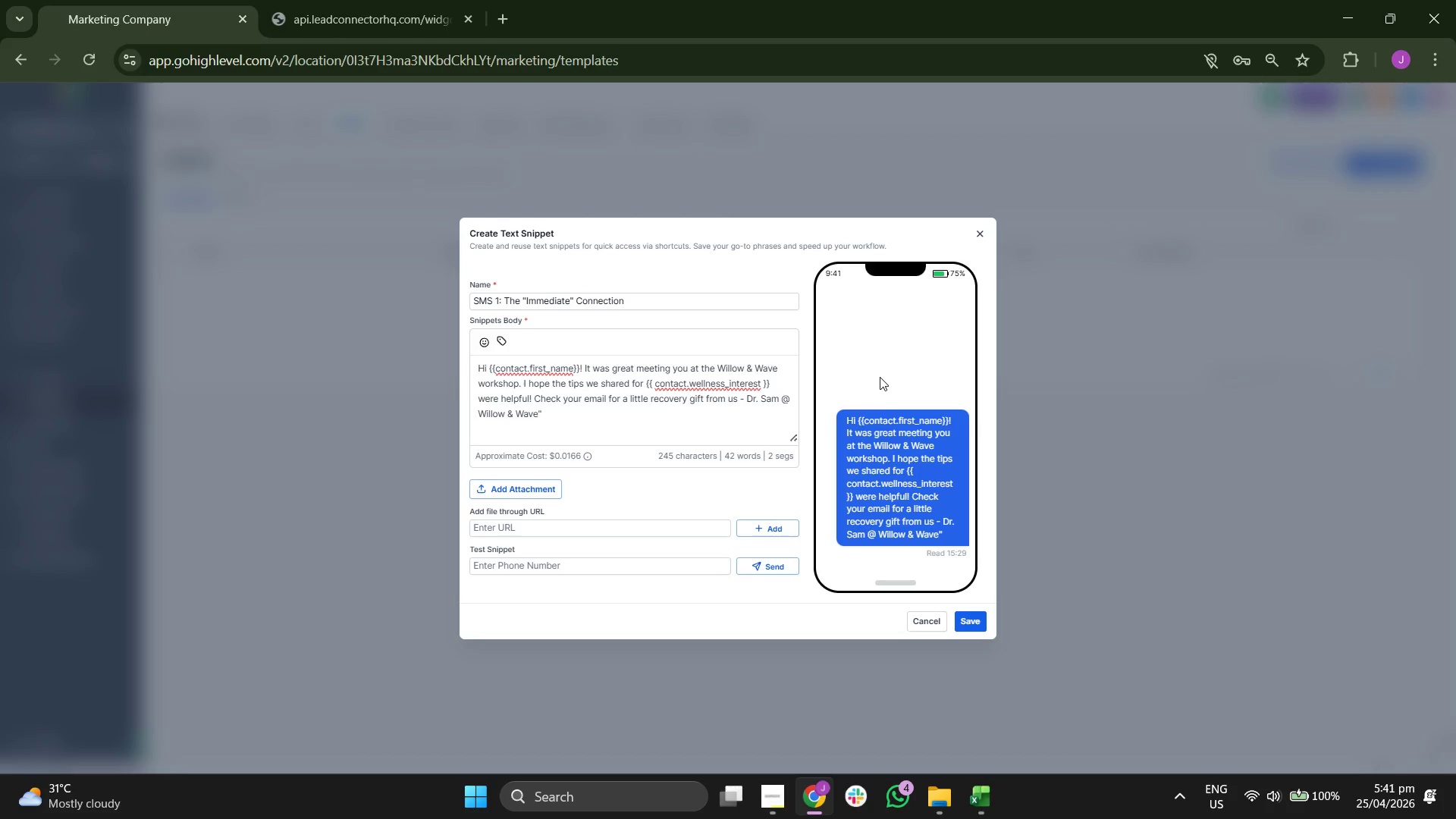 
scroll: coordinate [594, 435], scroll_direction: down, amount: 1.0
 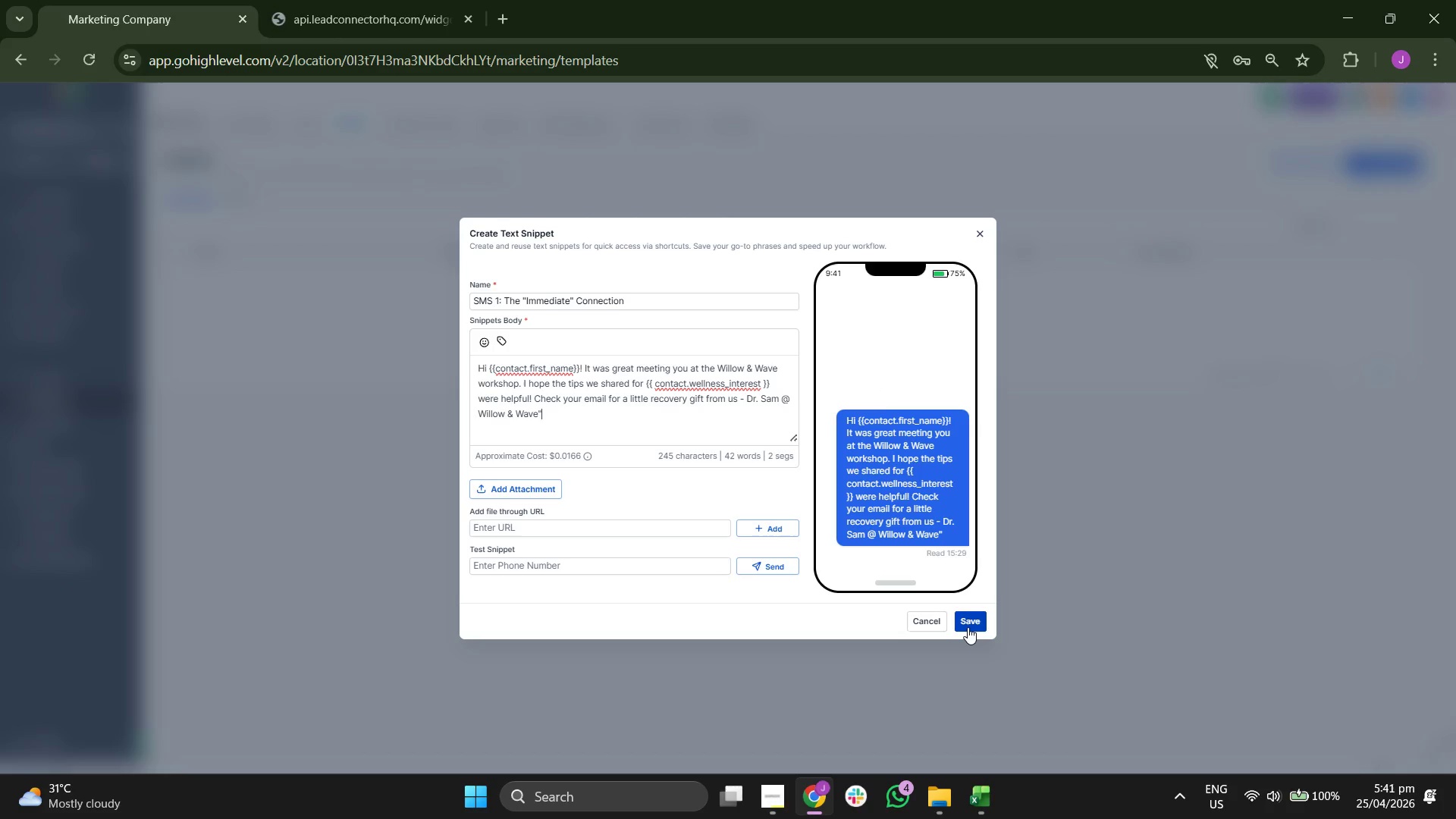 
left_click([968, 627])
 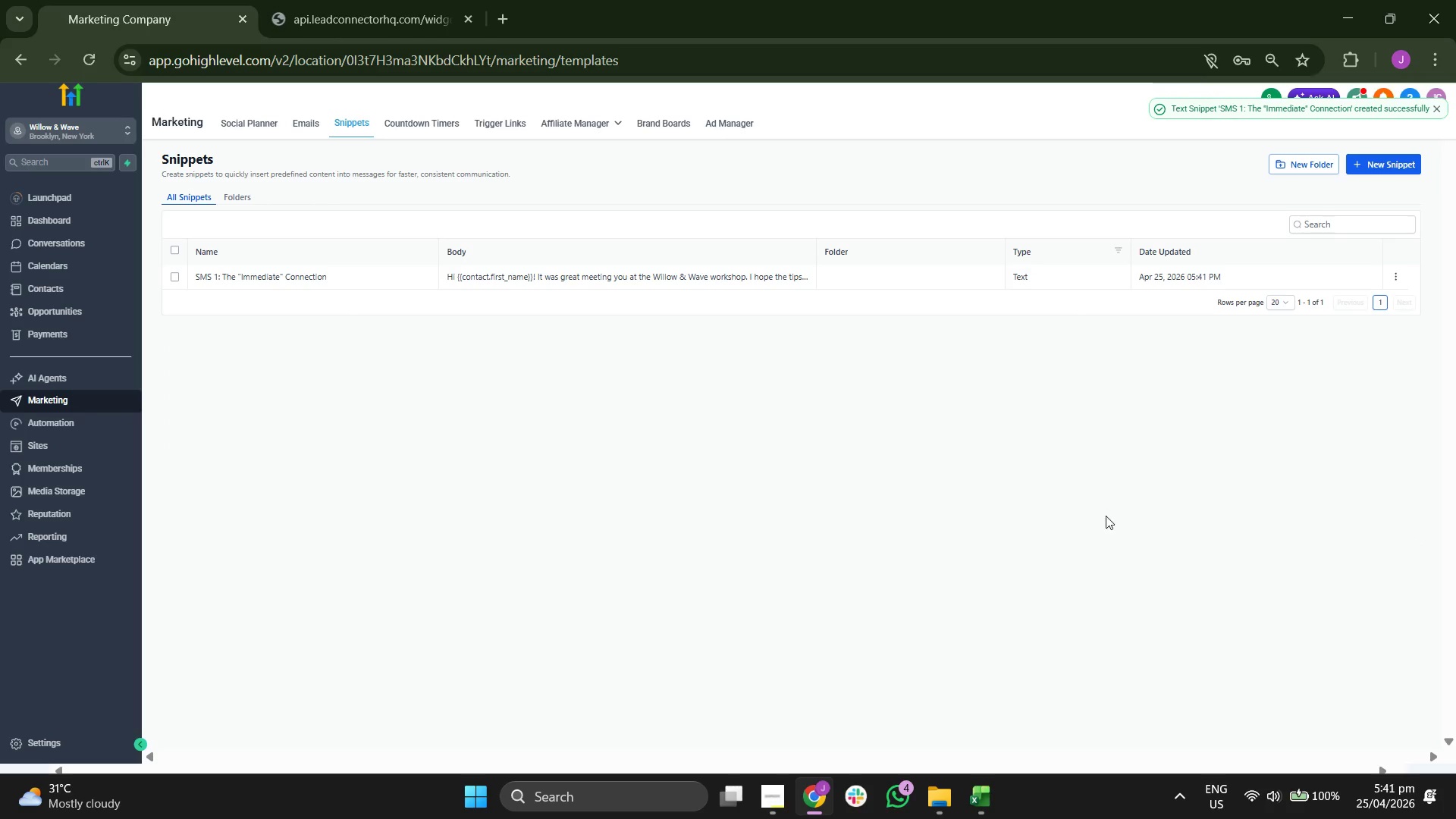 
left_click([1391, 167])
 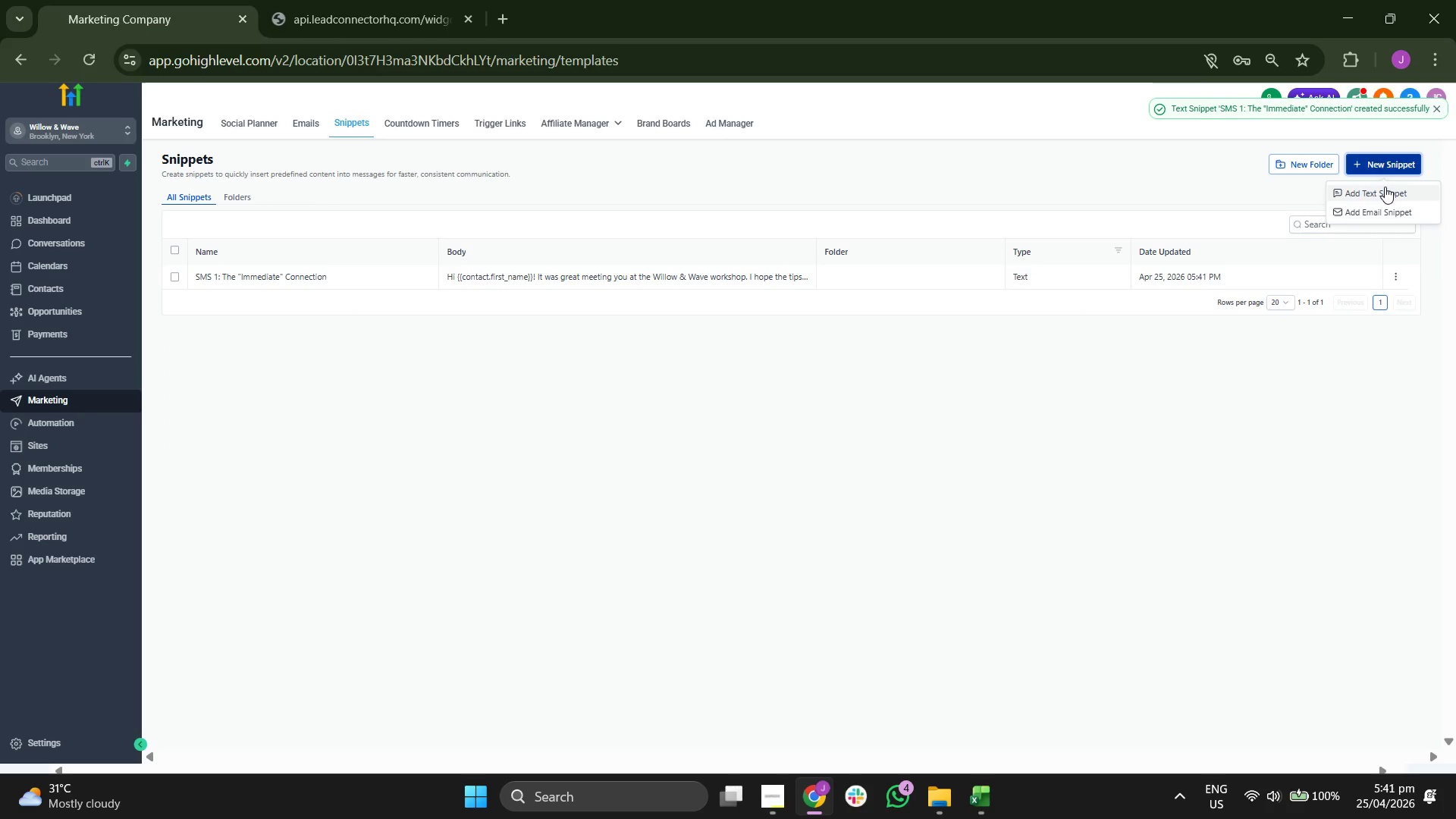 
left_click([1384, 192])
 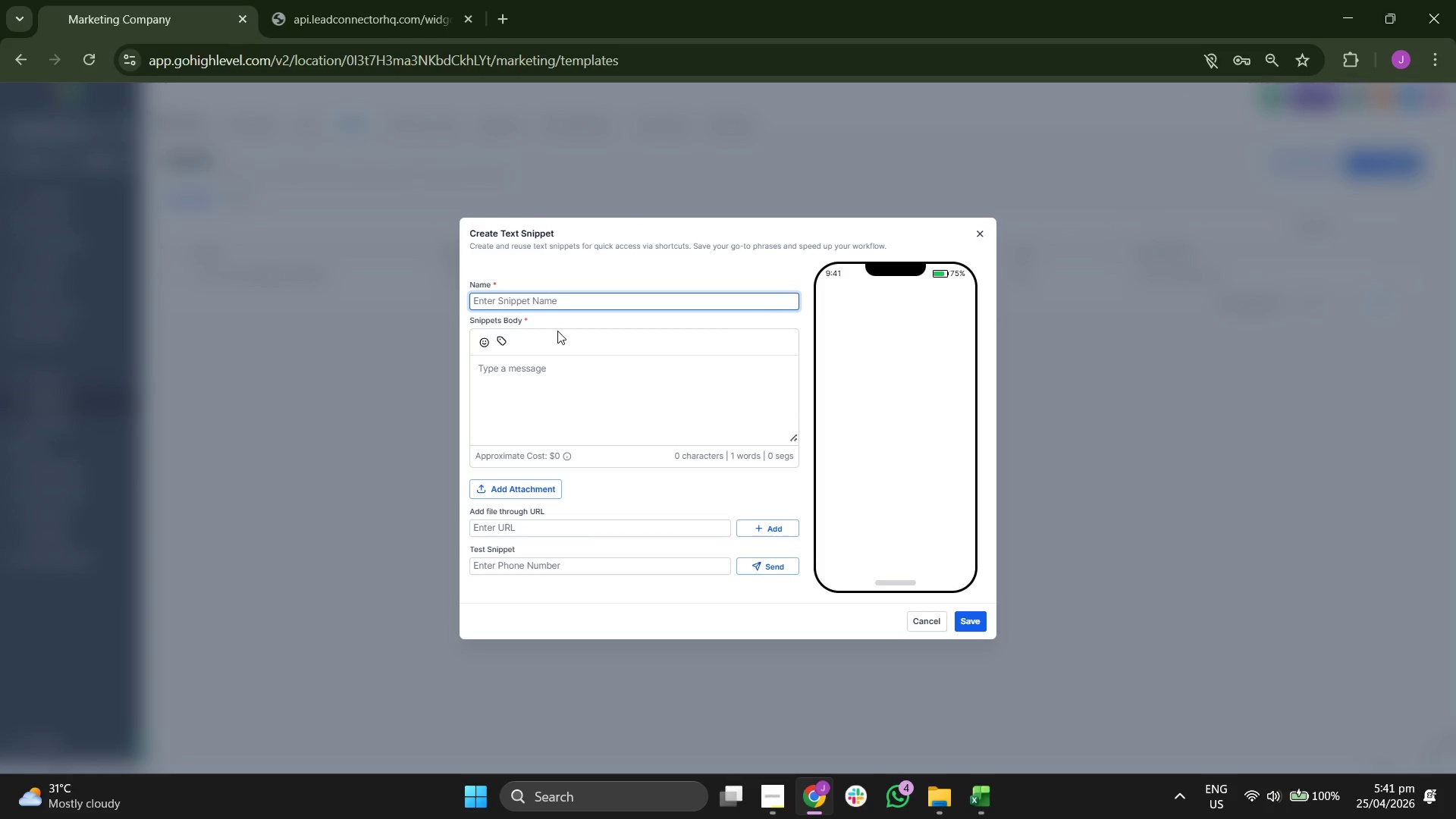 
type(SMS 2" )
key(Backspace)
key(Backspace)
type(: )
 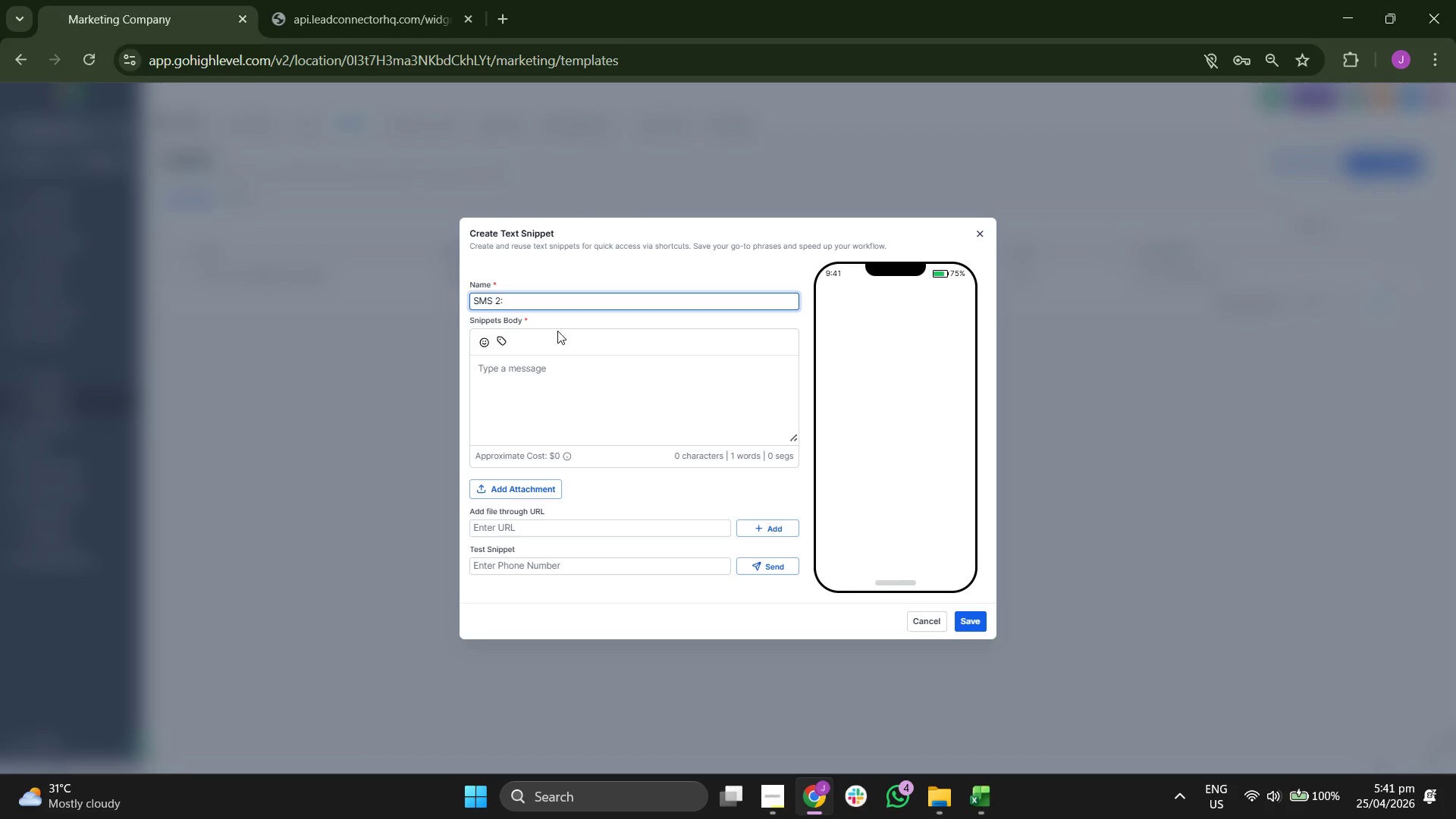 
type(t)
key(Backspace)
type(tH)
key(Backspace)
key(Backspace)
type(The "Direct Ask")
 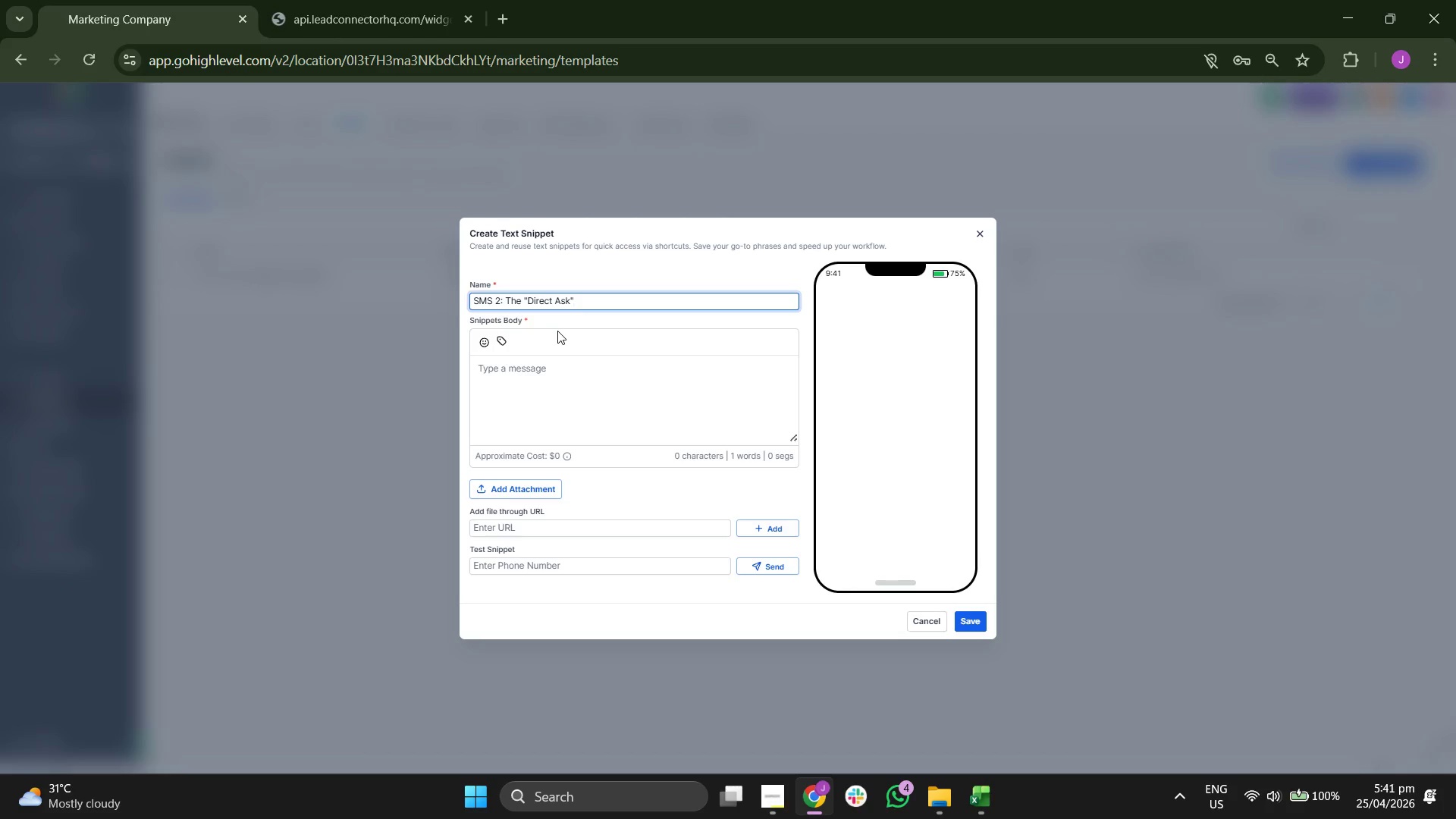 
left_click([576, 378])
 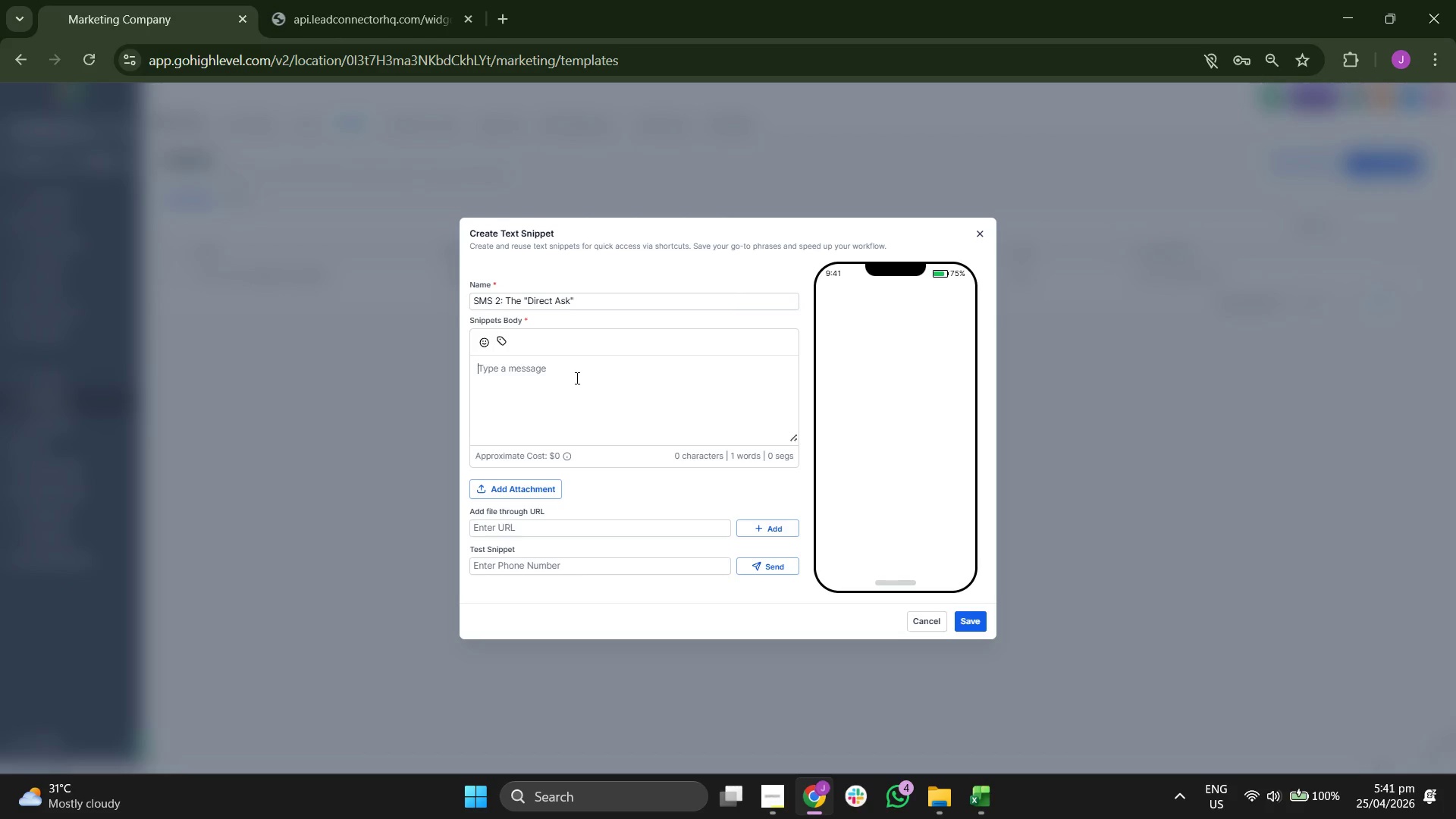 
type(Hey {{contact.first_name}})
 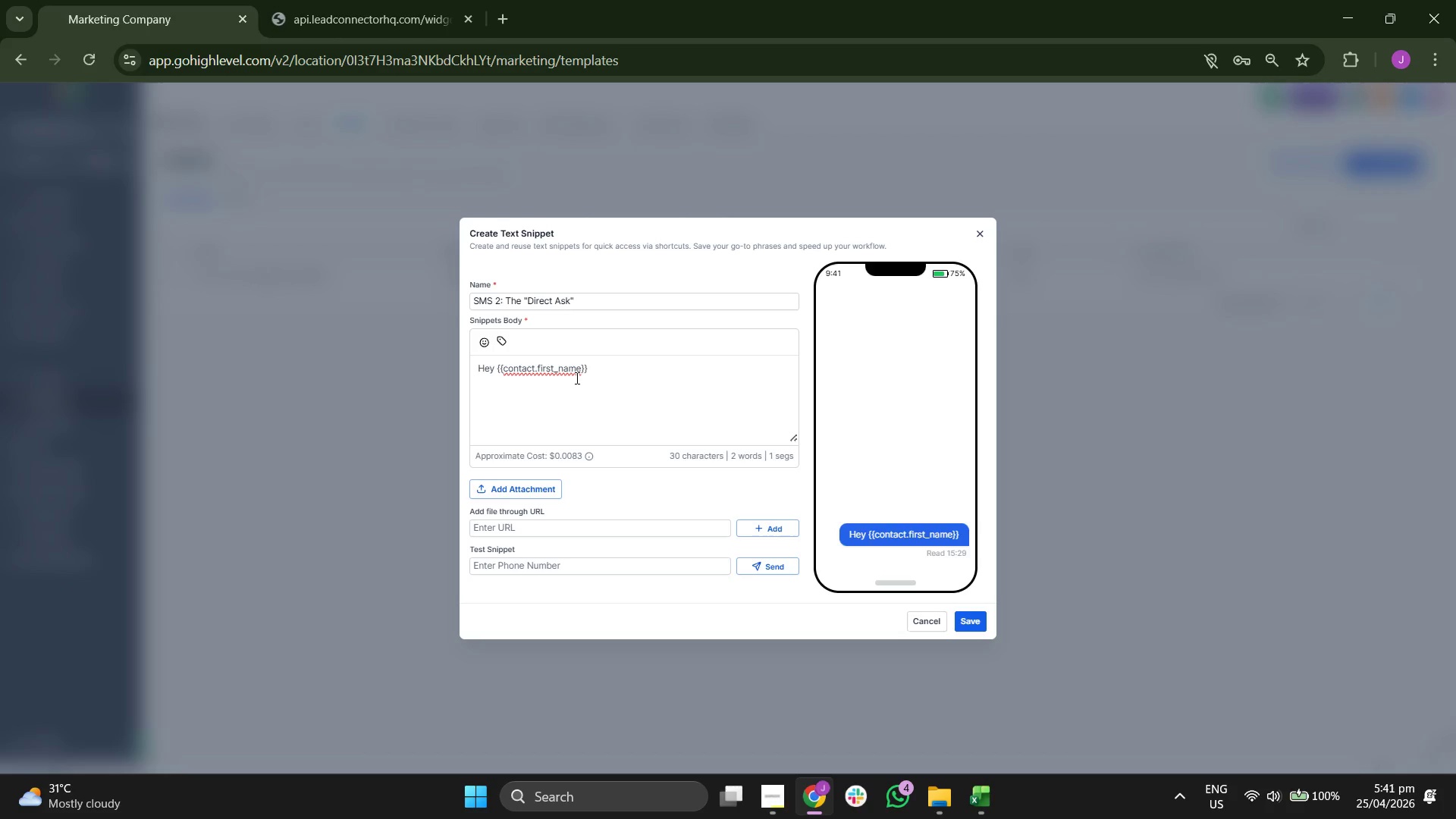 
type(, just checking in on your {{contact.wellness_na)
key(Backspace)
key(Backspace)
type(interest}})
 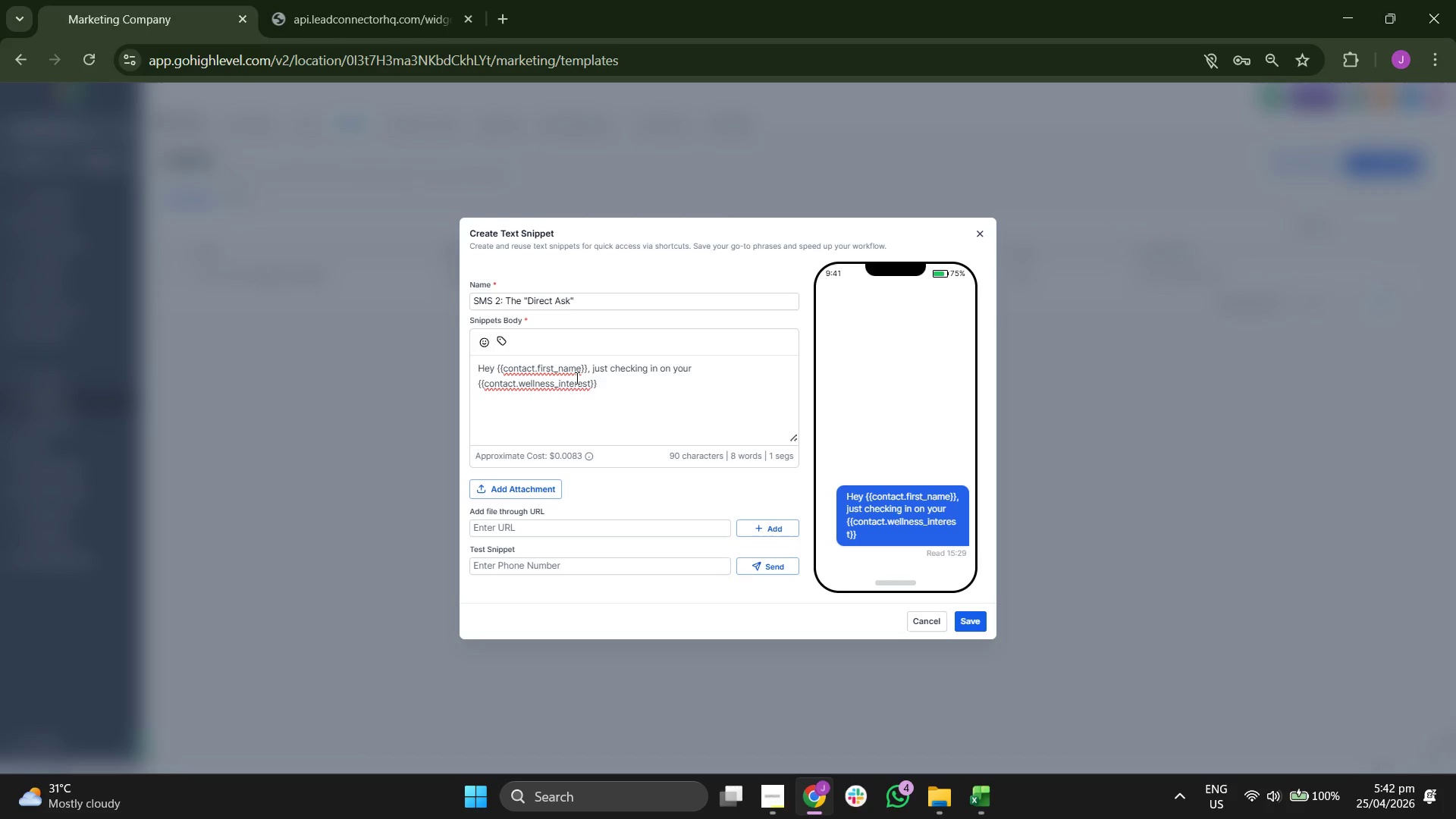 
type( )
key(Backspace)
type(. We have 2 spots left this Thr)
key(Backspace)
type(ir)
key(Backspace)
key(Backspace)
type(ursday for a psort)
key(Backspace)
key(Backspace)
key(Backspace)
key(Backspace)
key(Backspace)
type(sports recovery assesssmen)
key(Backspace)
key(Backspace)
key(Backspace)
key(Backspace)
type(mm)
key(Backspace)
type(ent)
 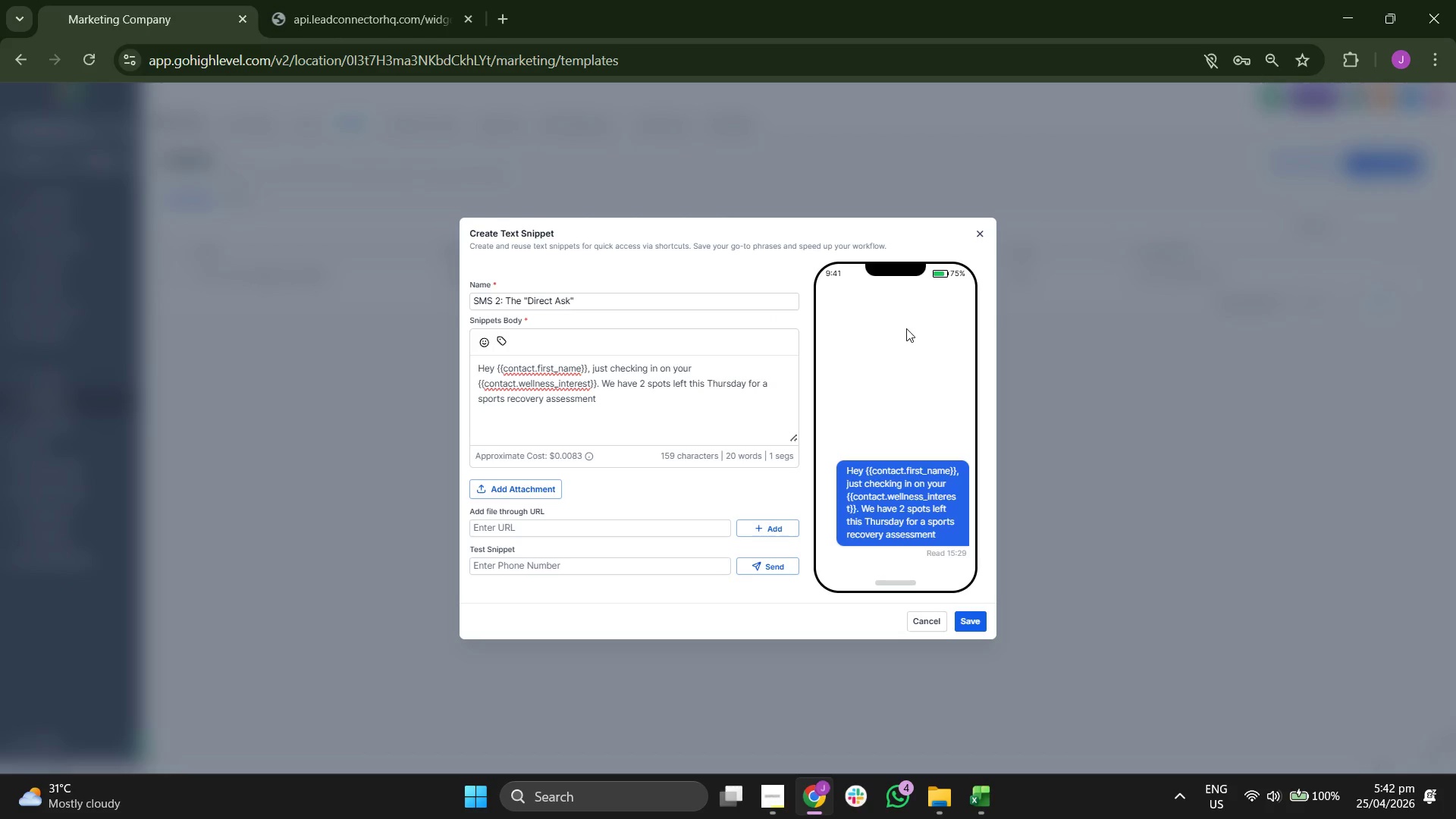 
type( )
key(Backspace)
type(. Want to ue)
key(Backspace)
key(Backspace)
type(use your worh)
key(Backspace)
type(kshop discount before it expires? )
key(Backspace)
 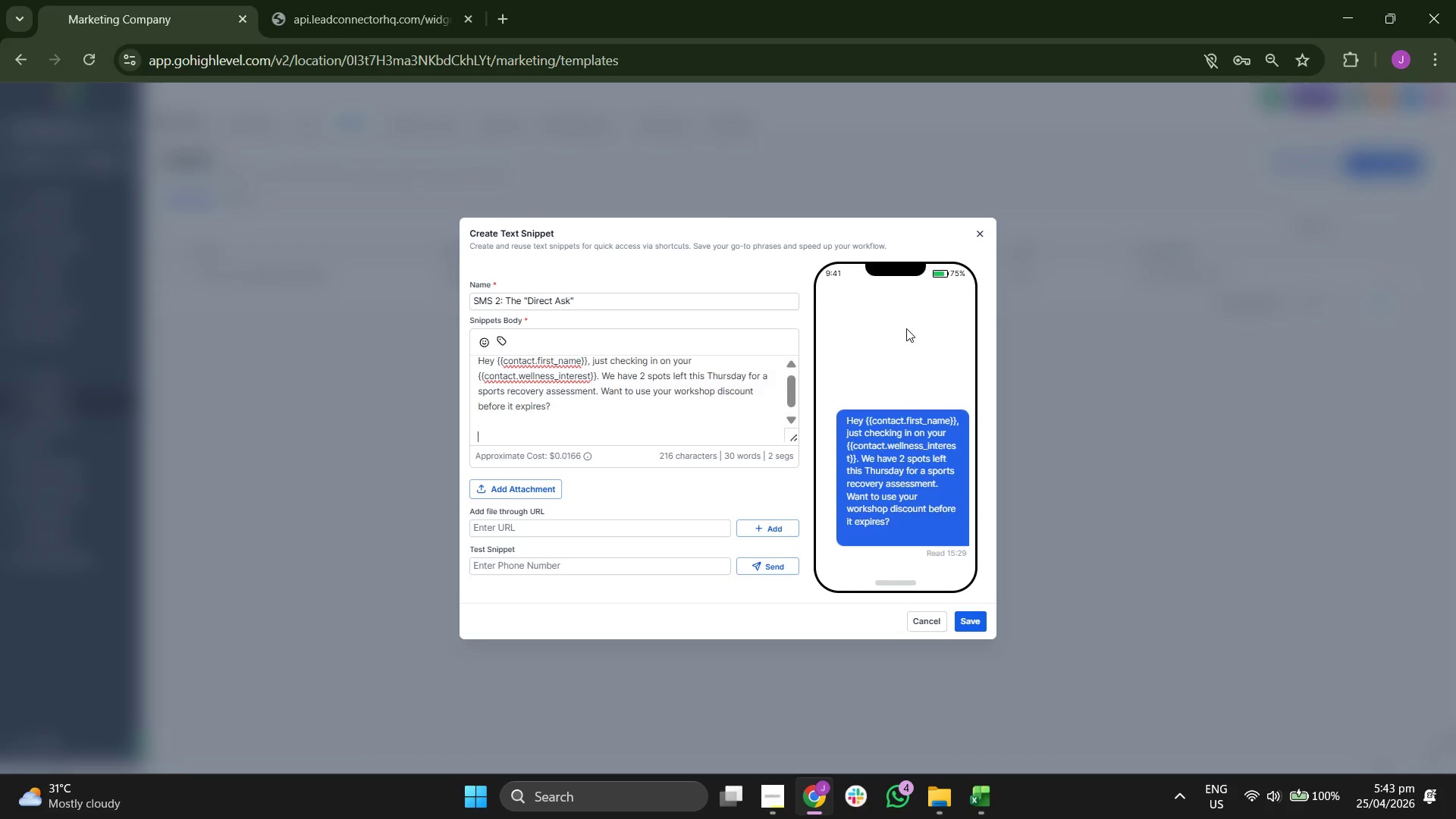 
 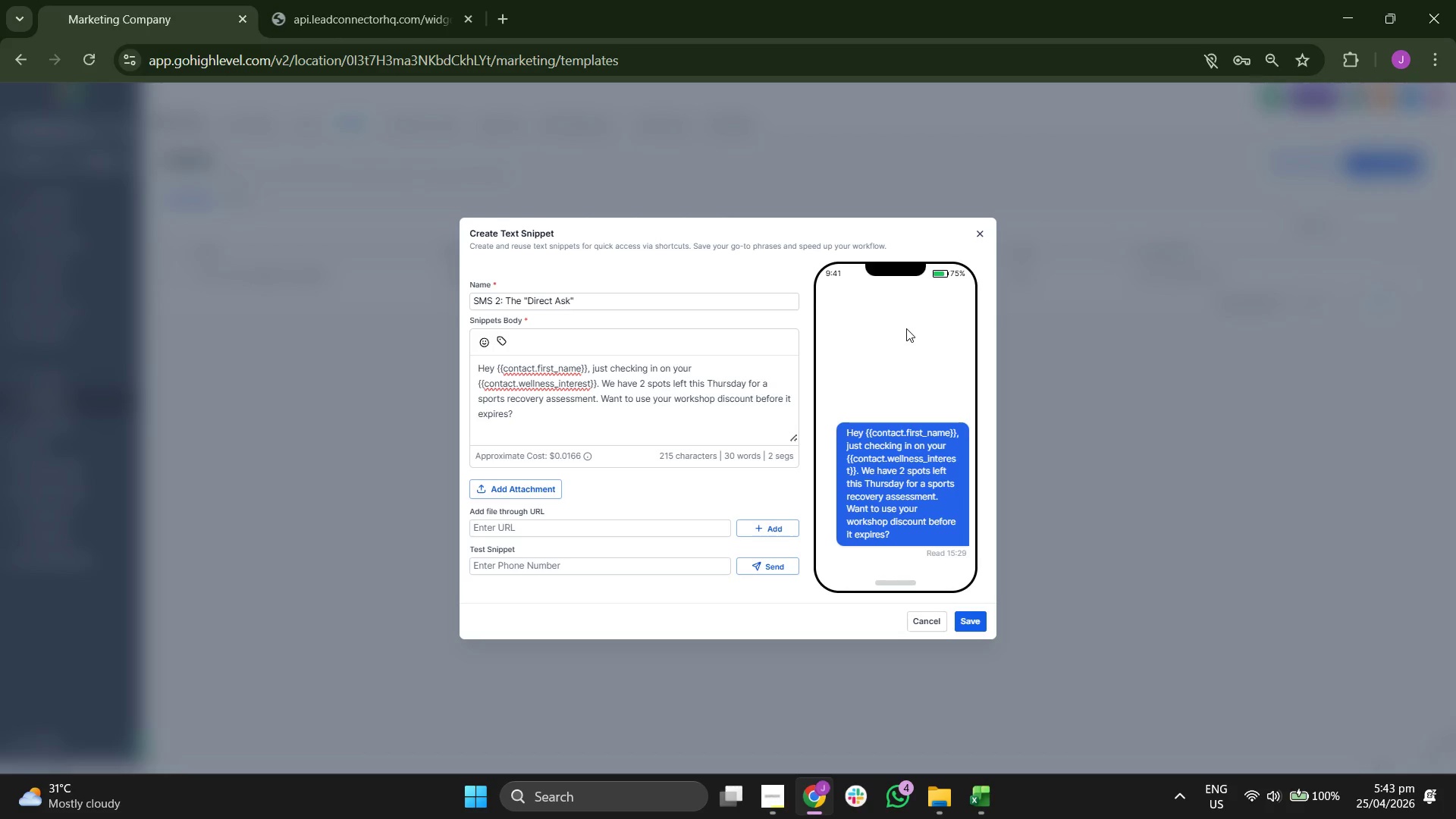 
key(Enter)
 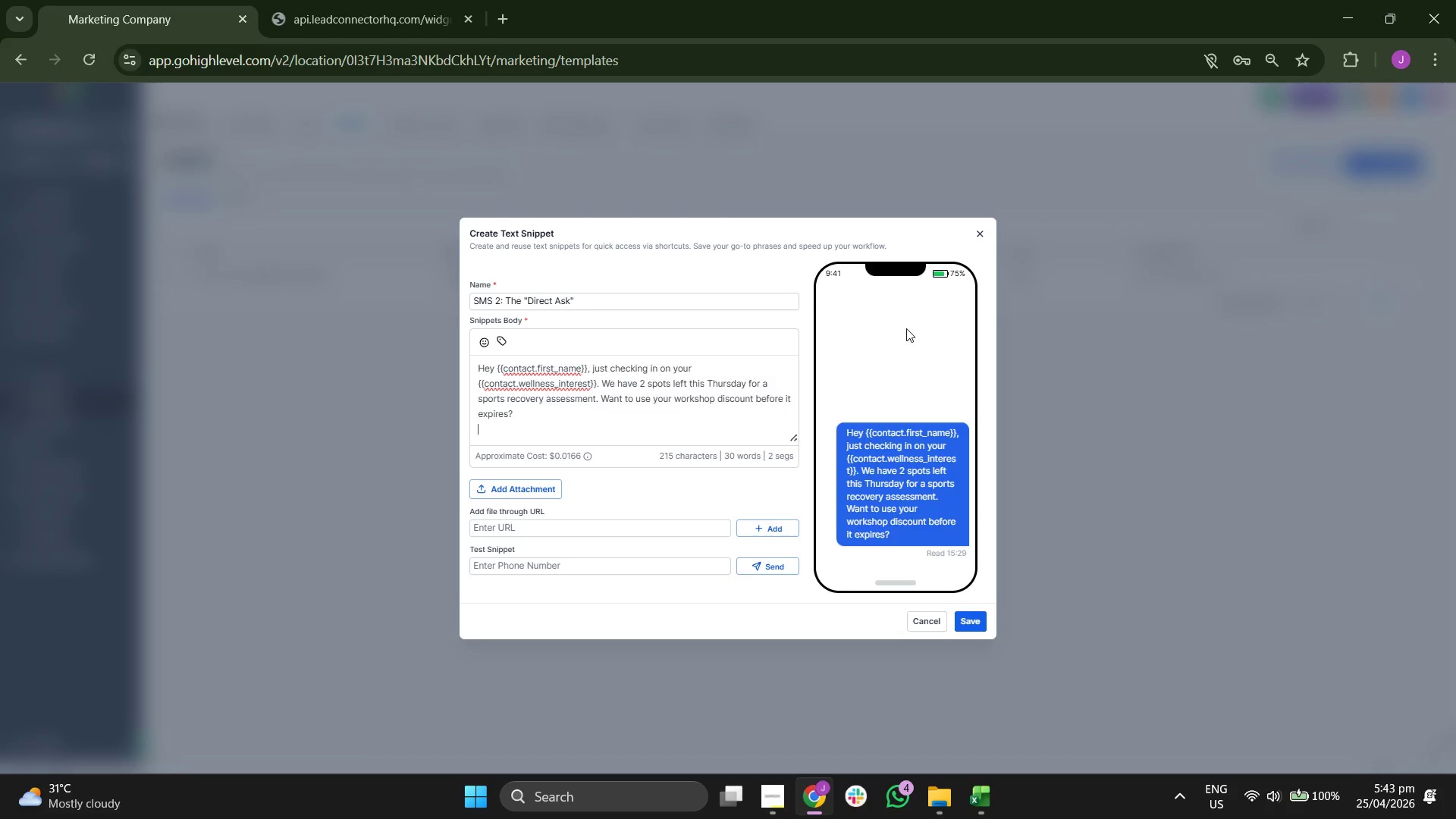 
key(Enter)
 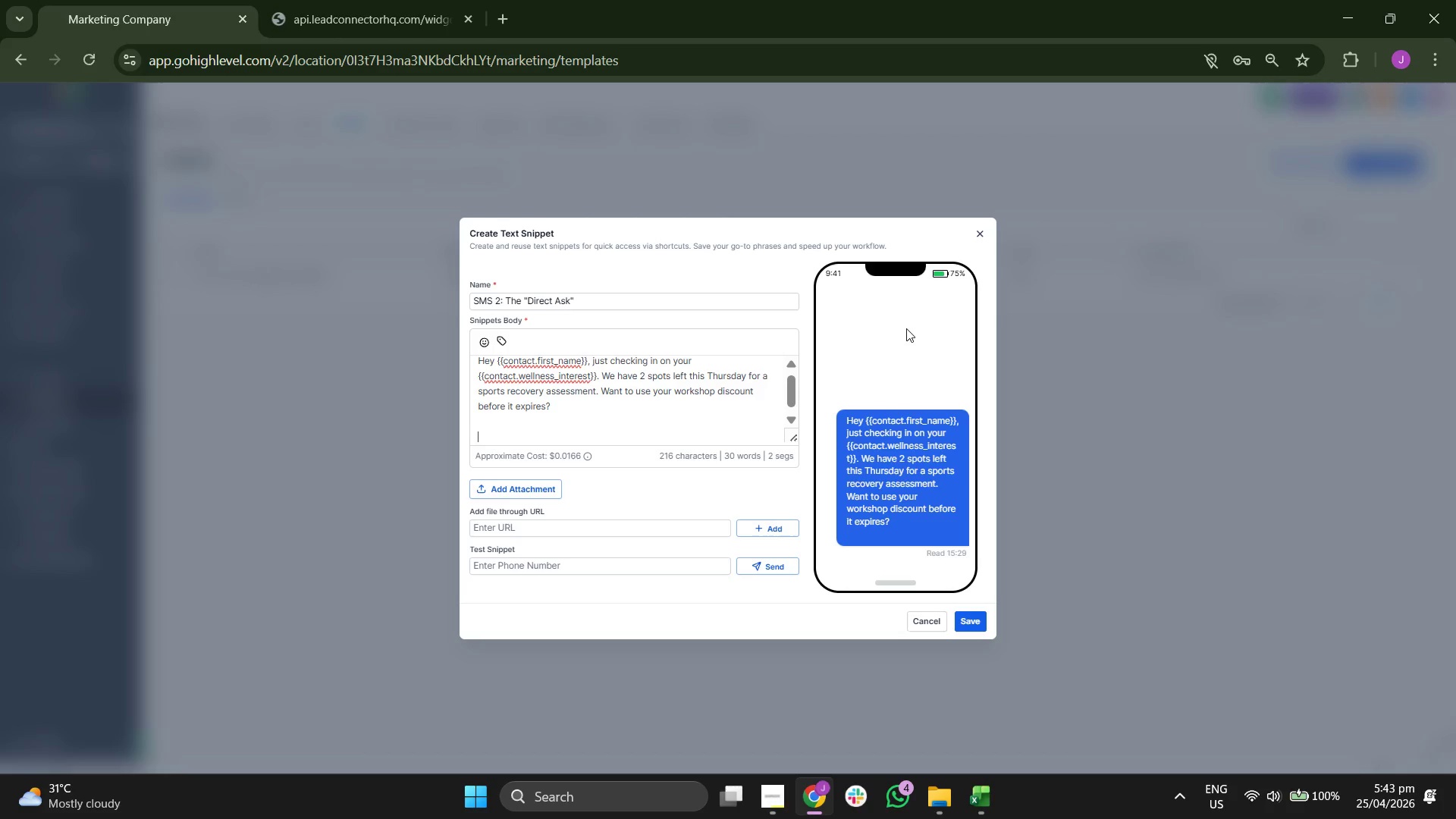 
type(Reply YES and I;ll)
key(Backspace)
key(Backspace)
key(Backspace)
type('ll send the booking link! - Willow & Wave)
 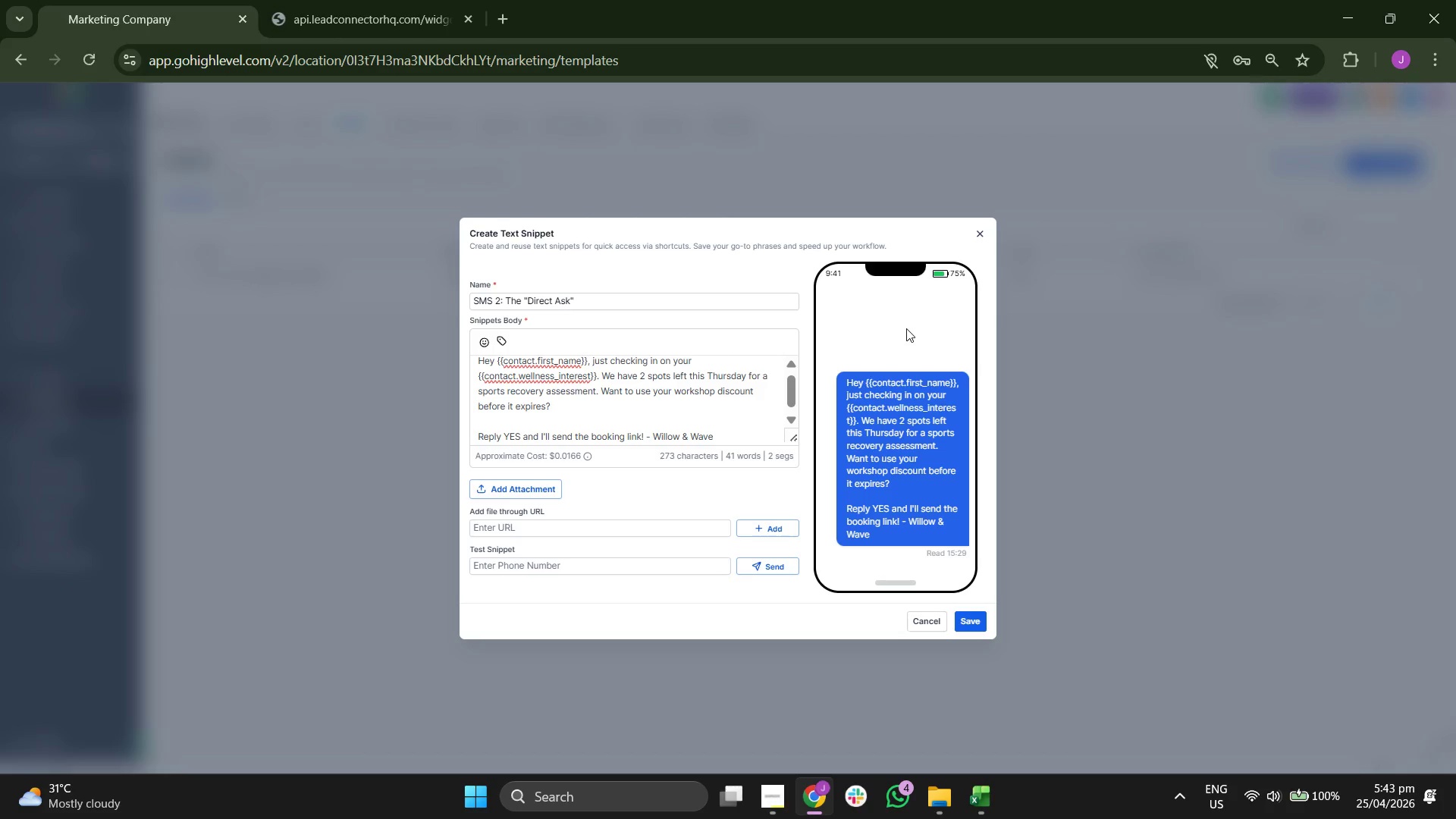 
scroll: coordinate [670, 415], scroll_direction: none, amount: 0.0
 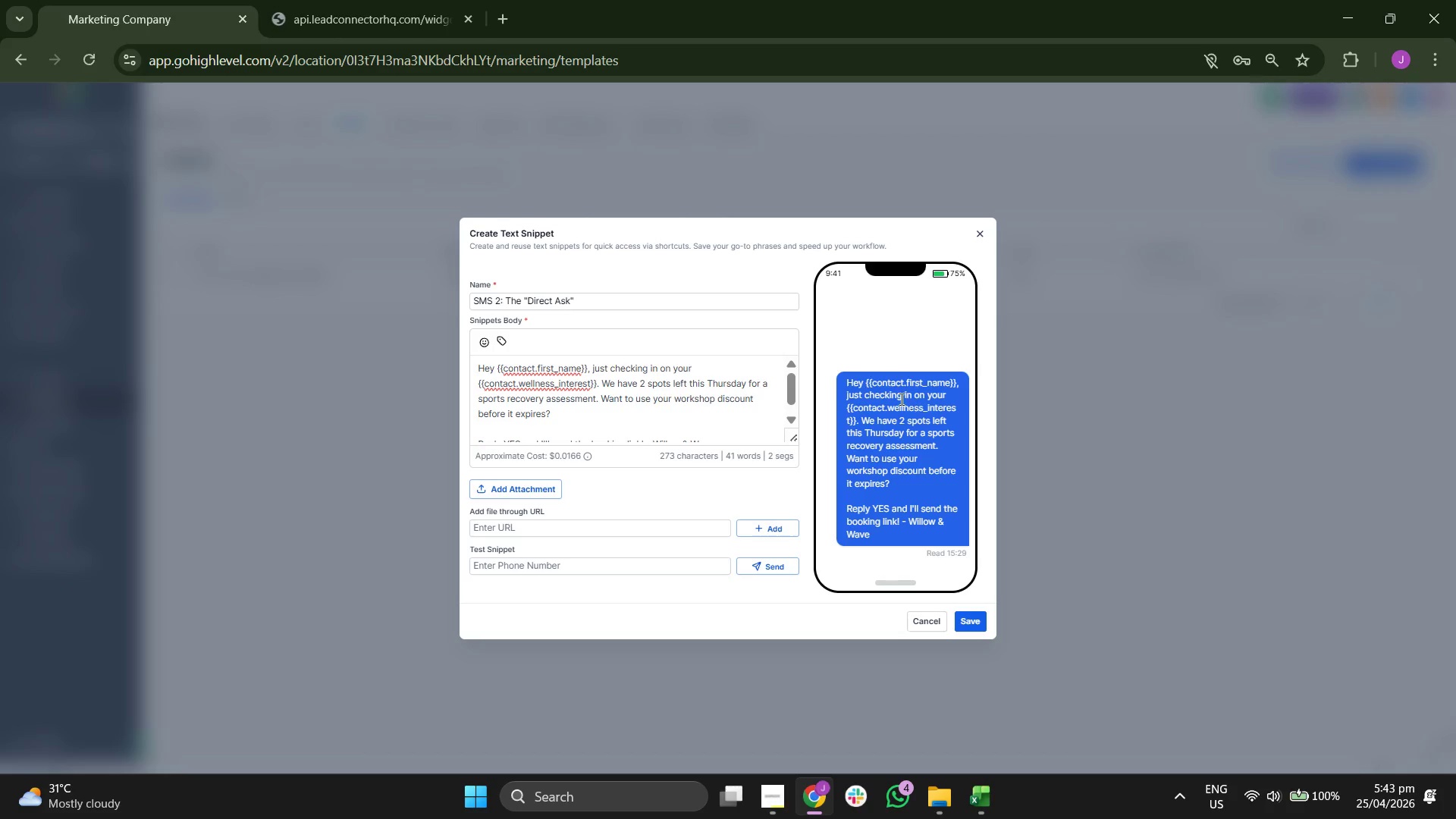 
double_click([904, 397])
 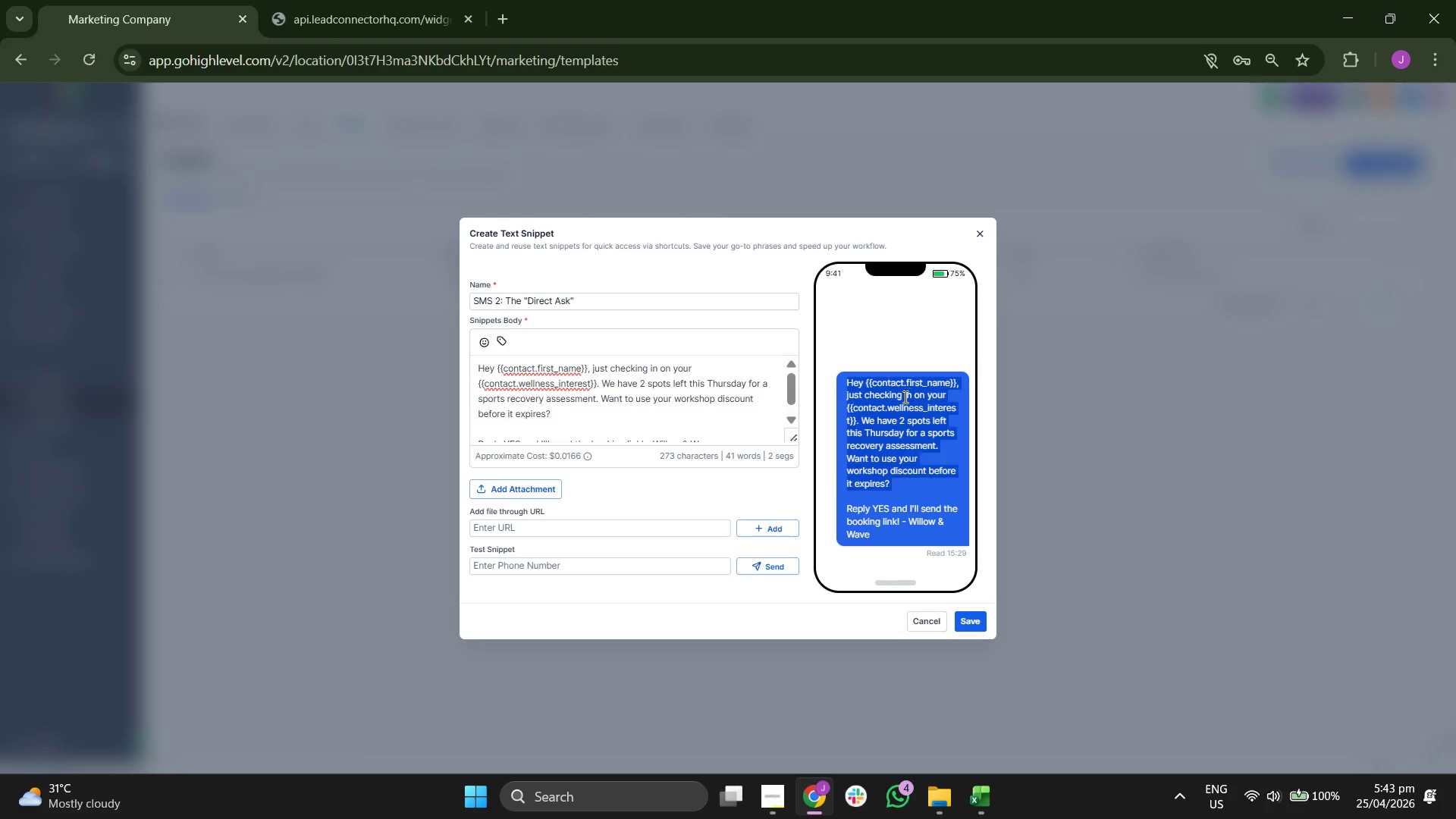 
triple_click([904, 397])
 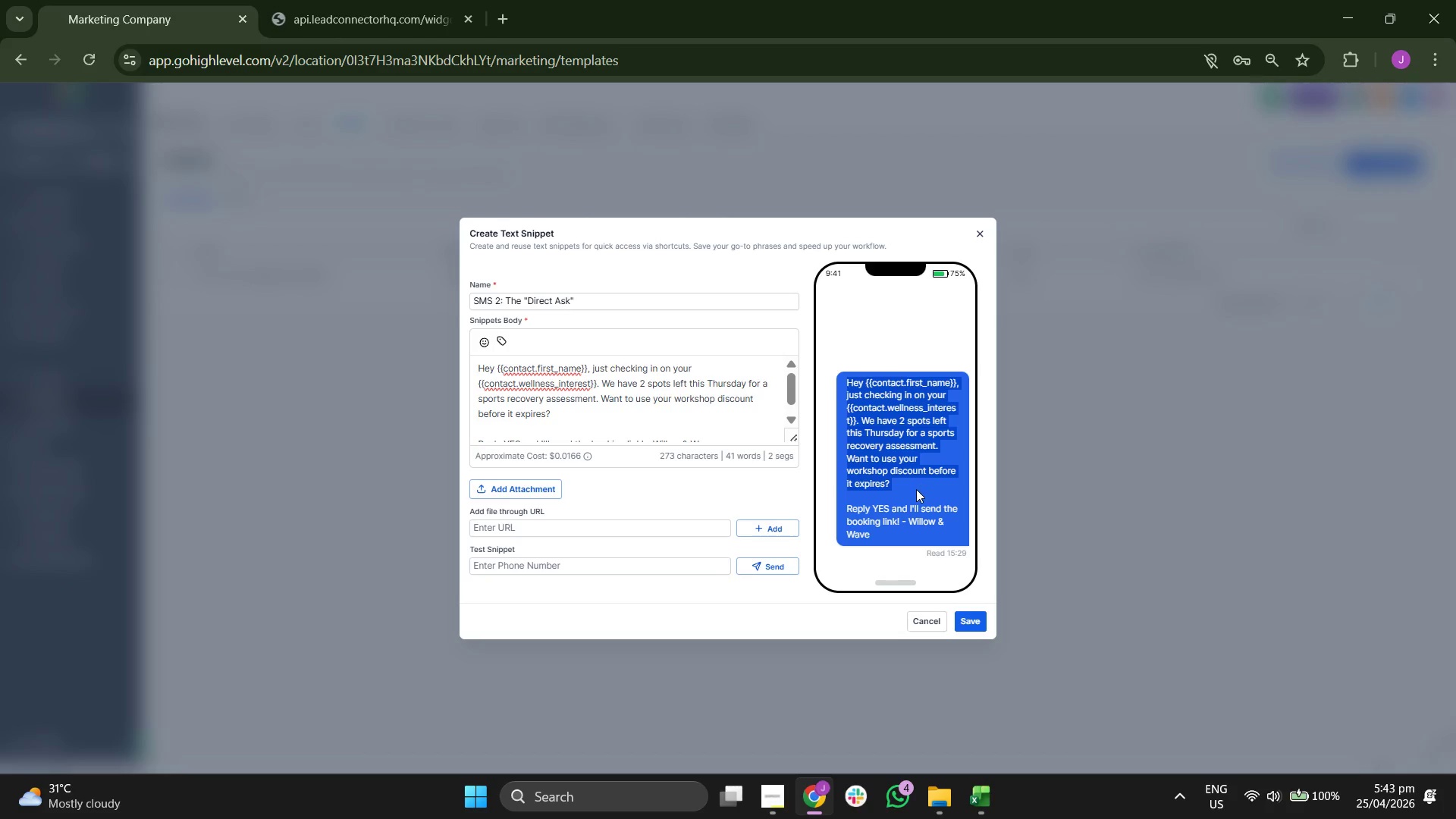 
left_click([747, 435])
 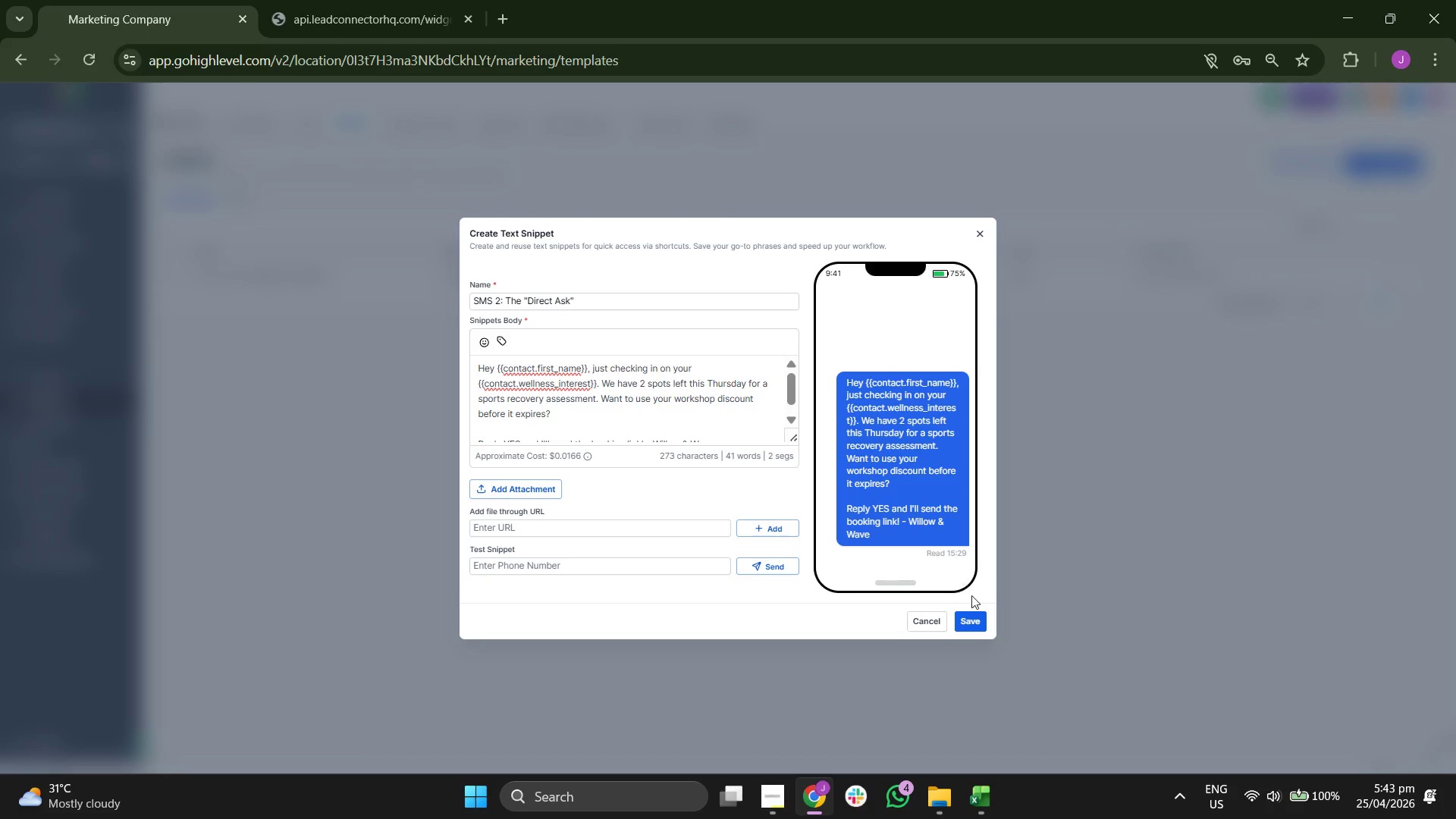 
left_click([974, 610])
 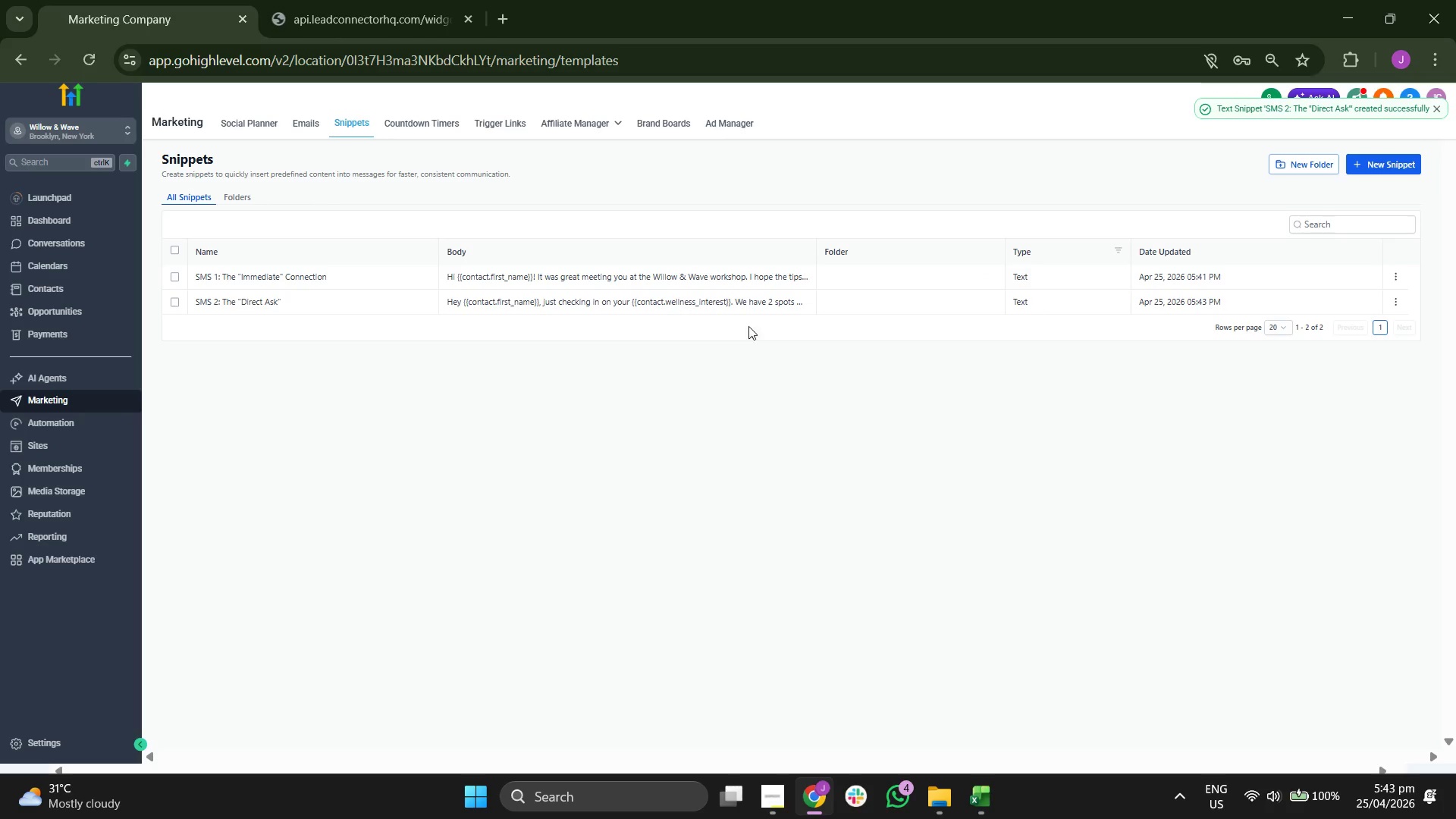 
left_click([1390, 271])
 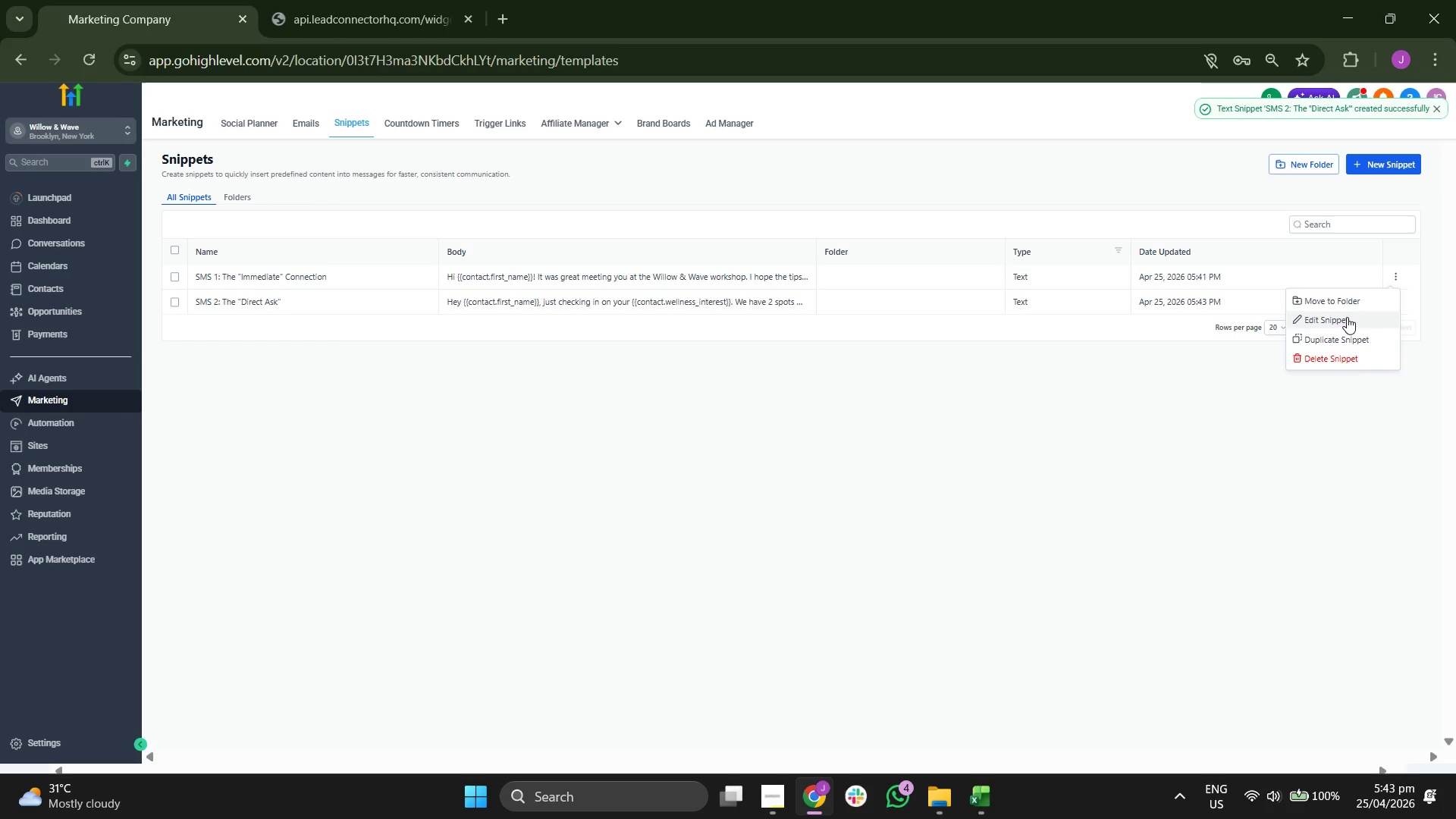 
left_click([1345, 318])
 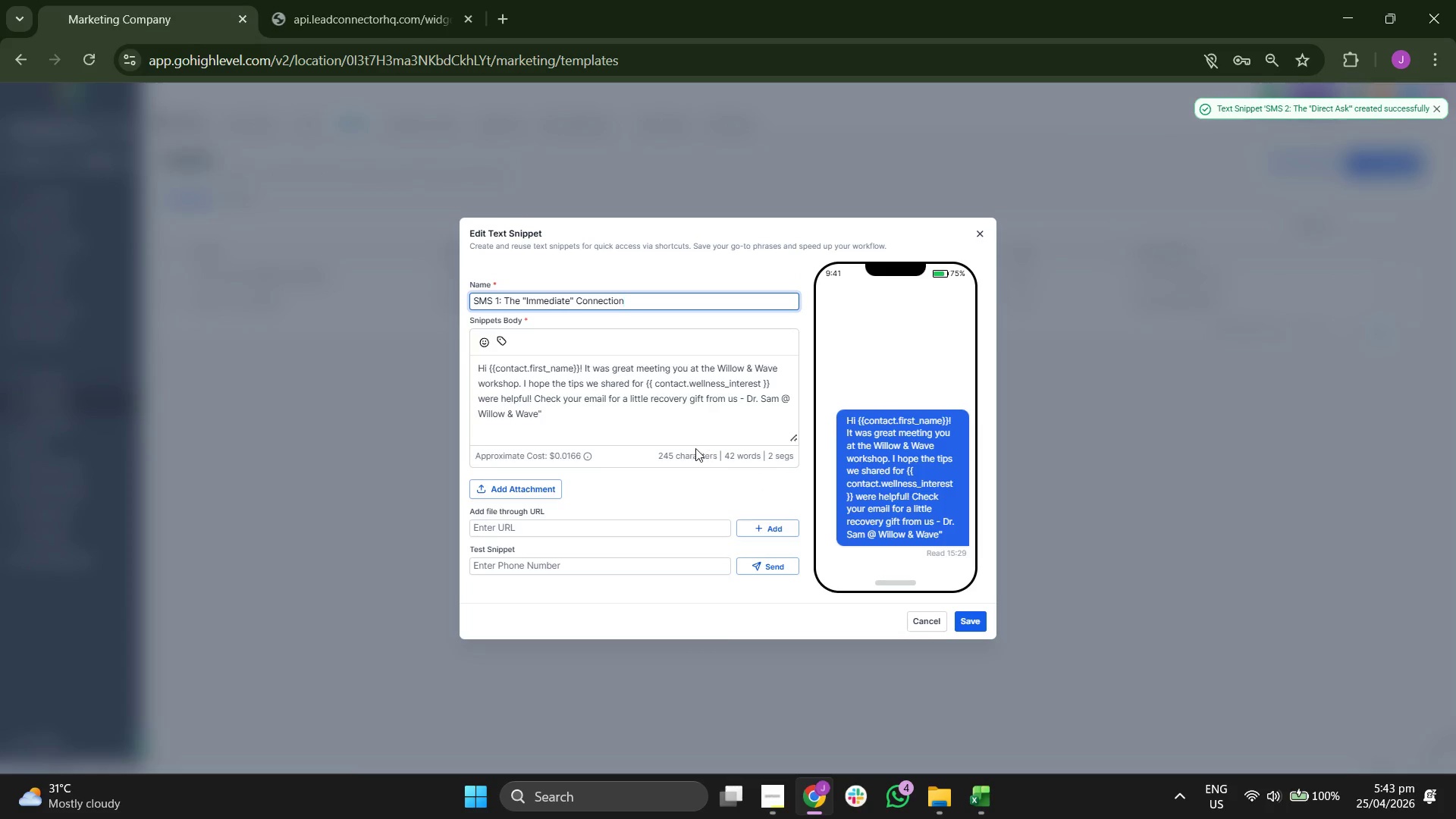 
left_click([632, 400])
 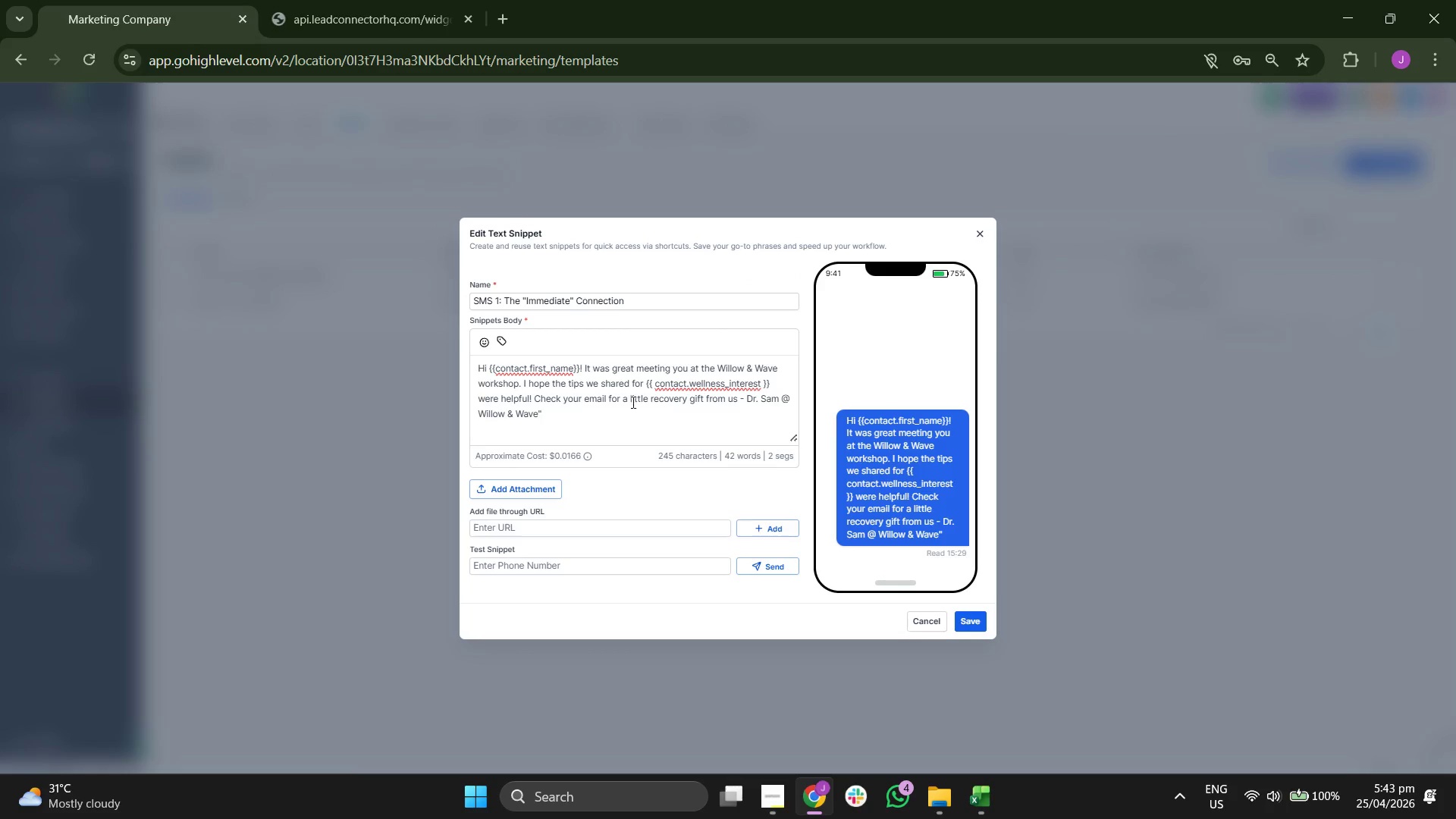 
left_click([635, 410])
 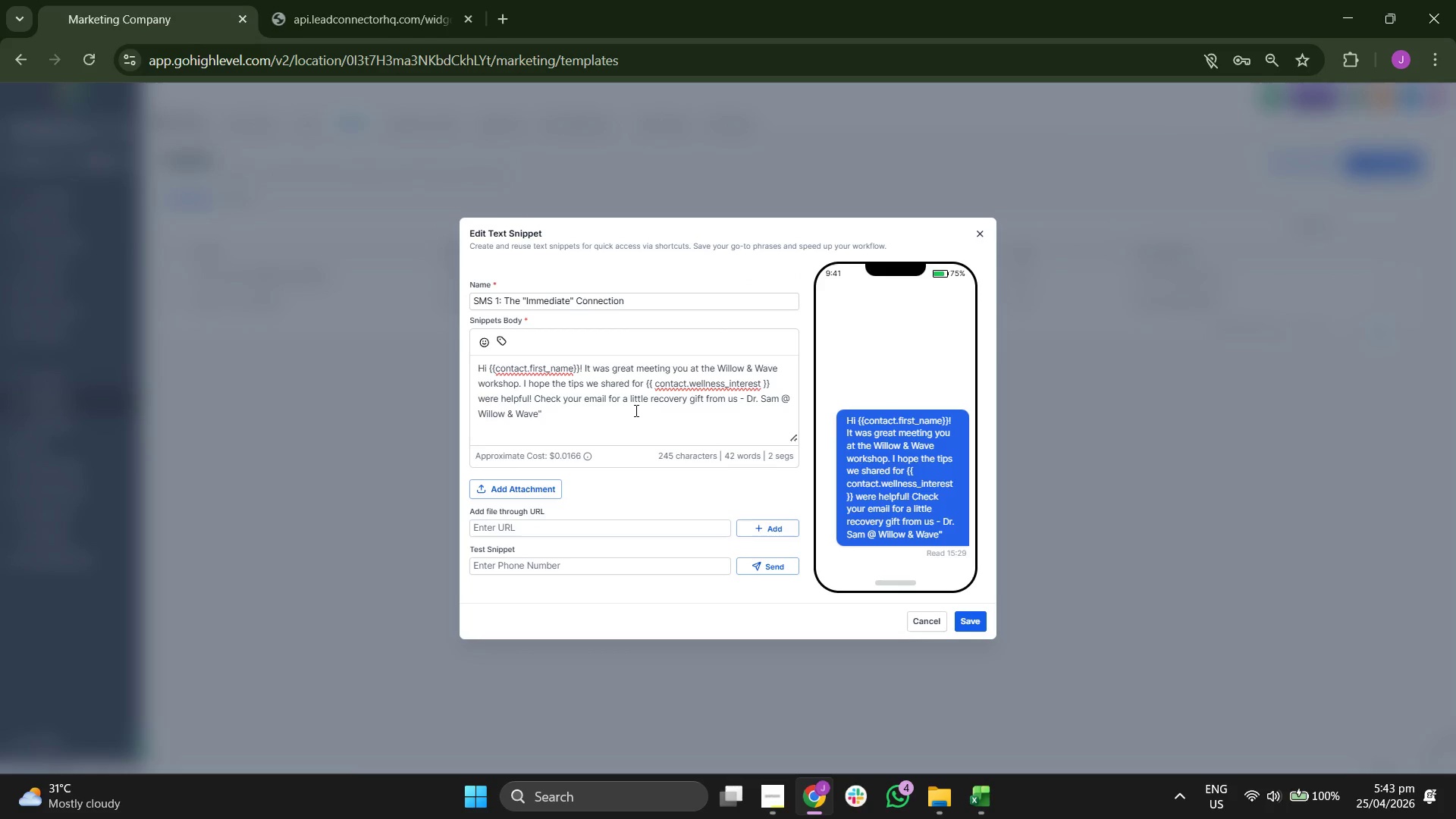 
key(Backspace)
 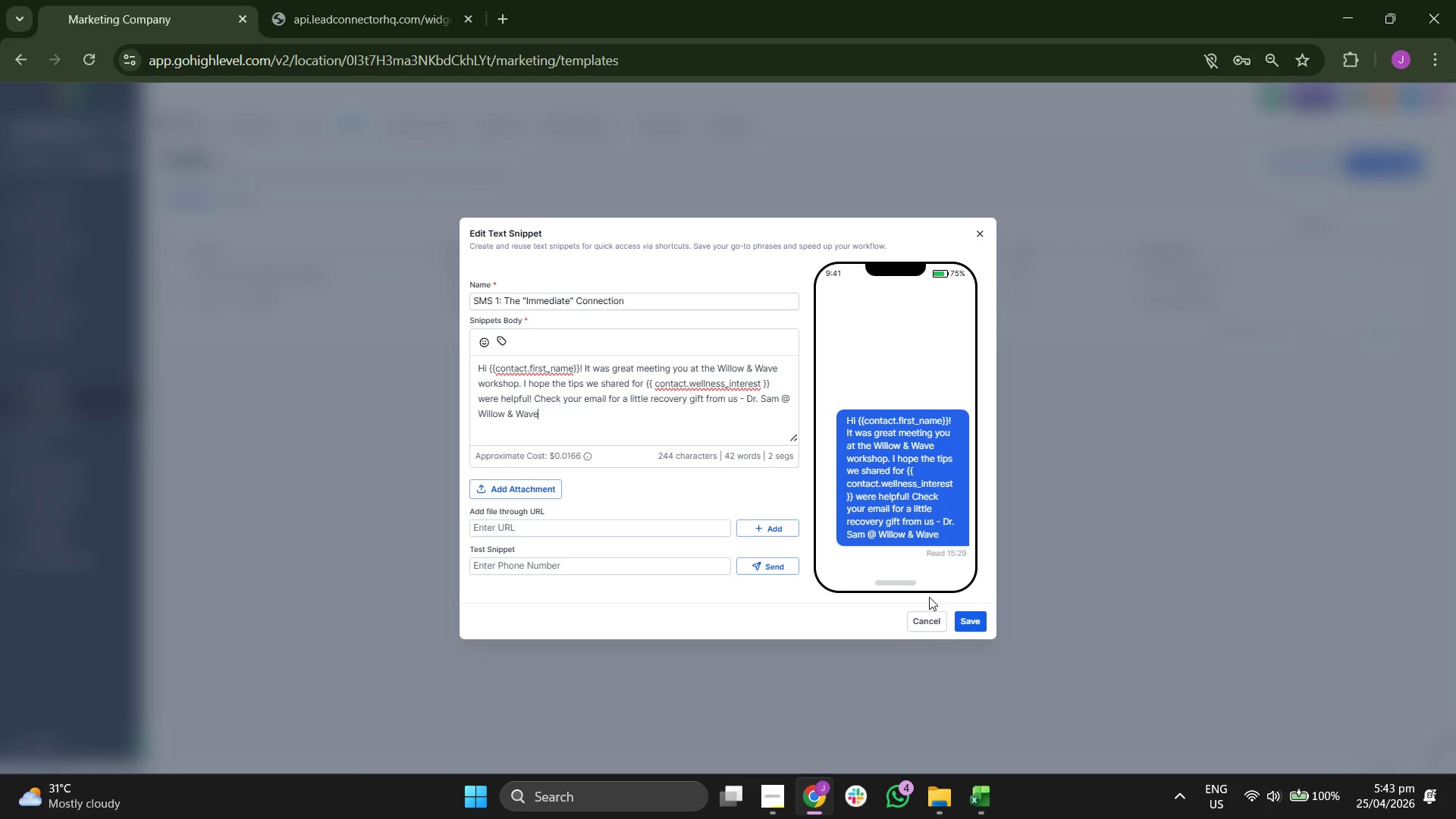 
left_click([974, 614])
 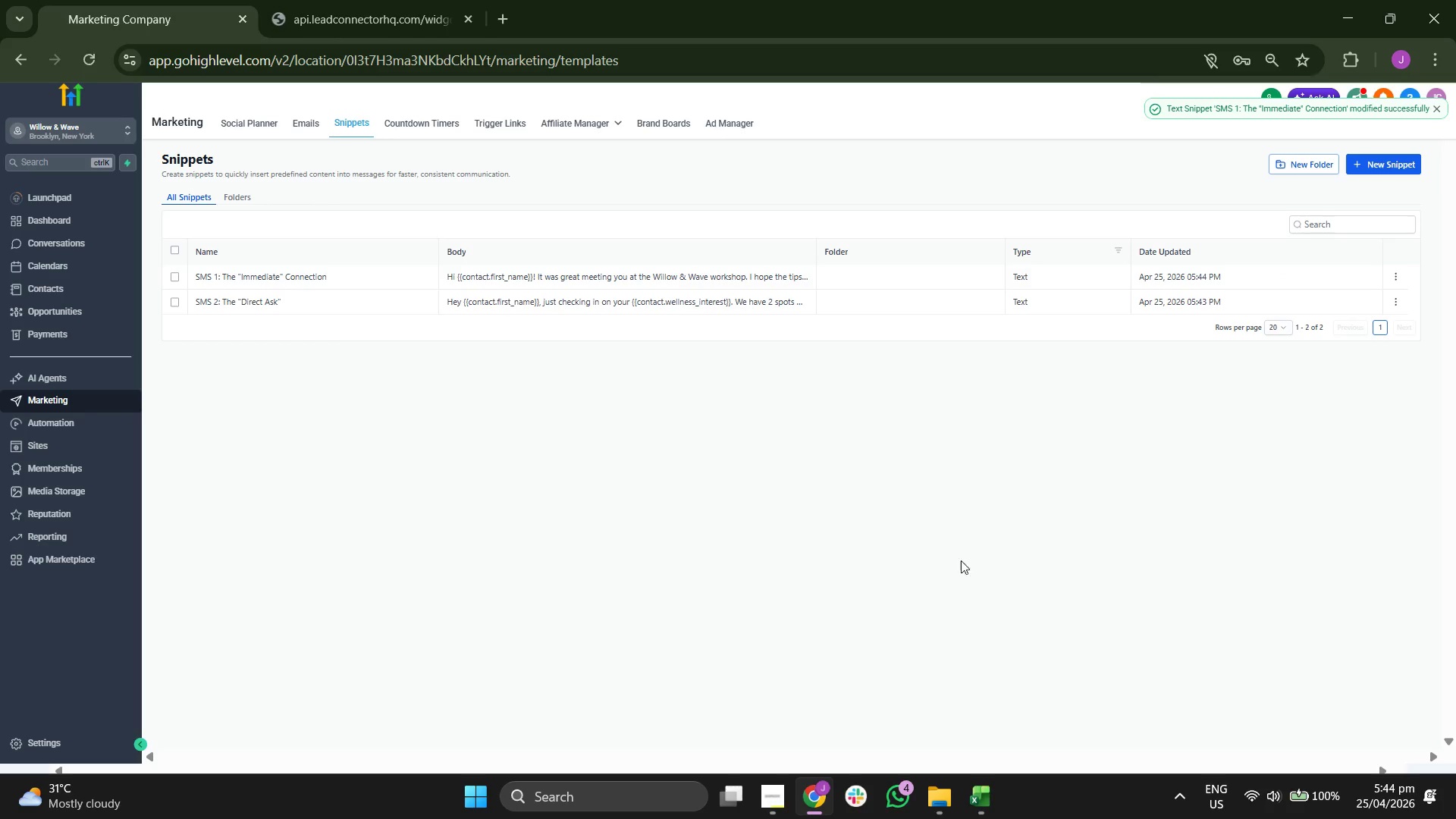 
mouse_move([621, 302])
 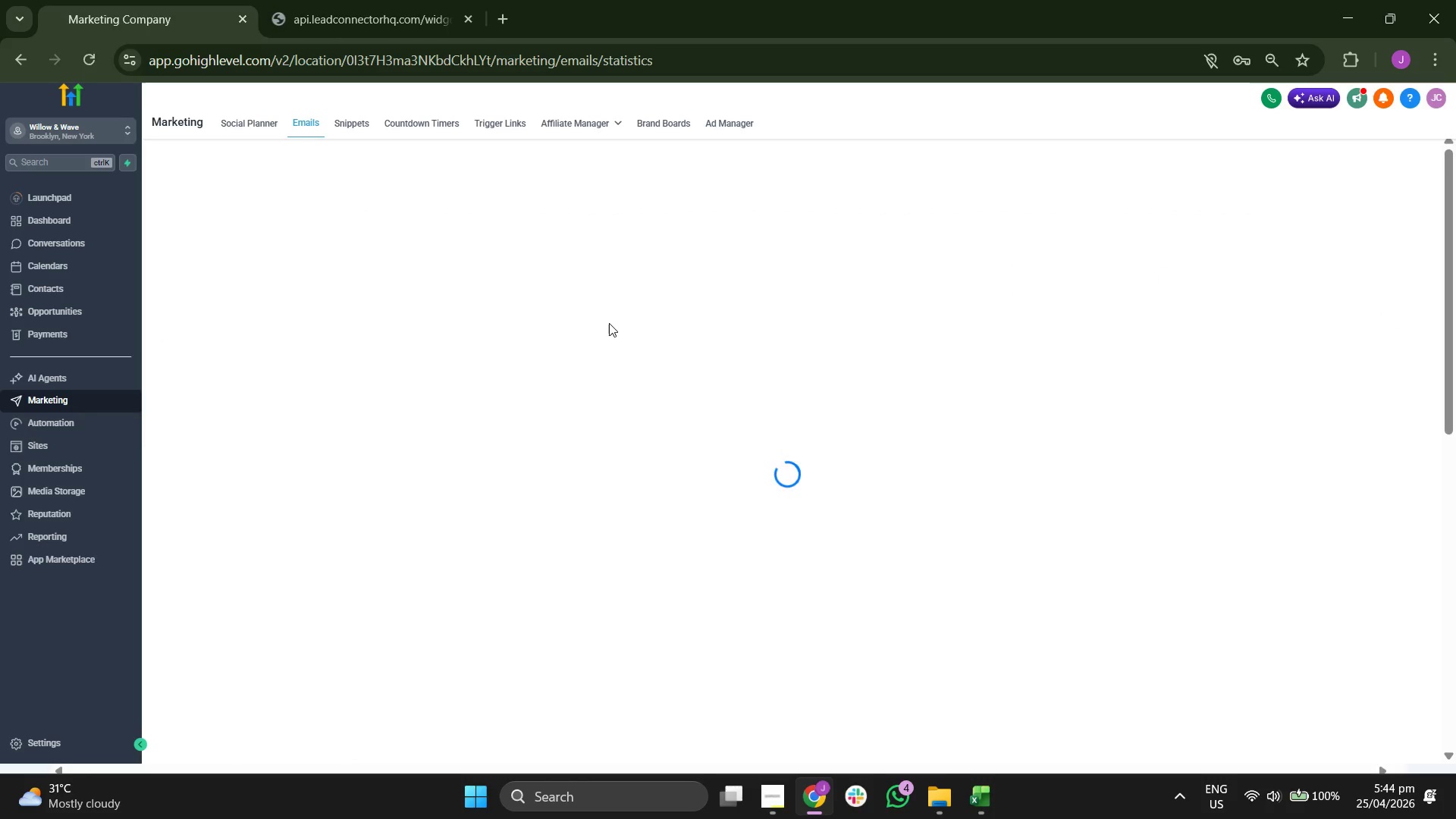 
wait(5.98)
 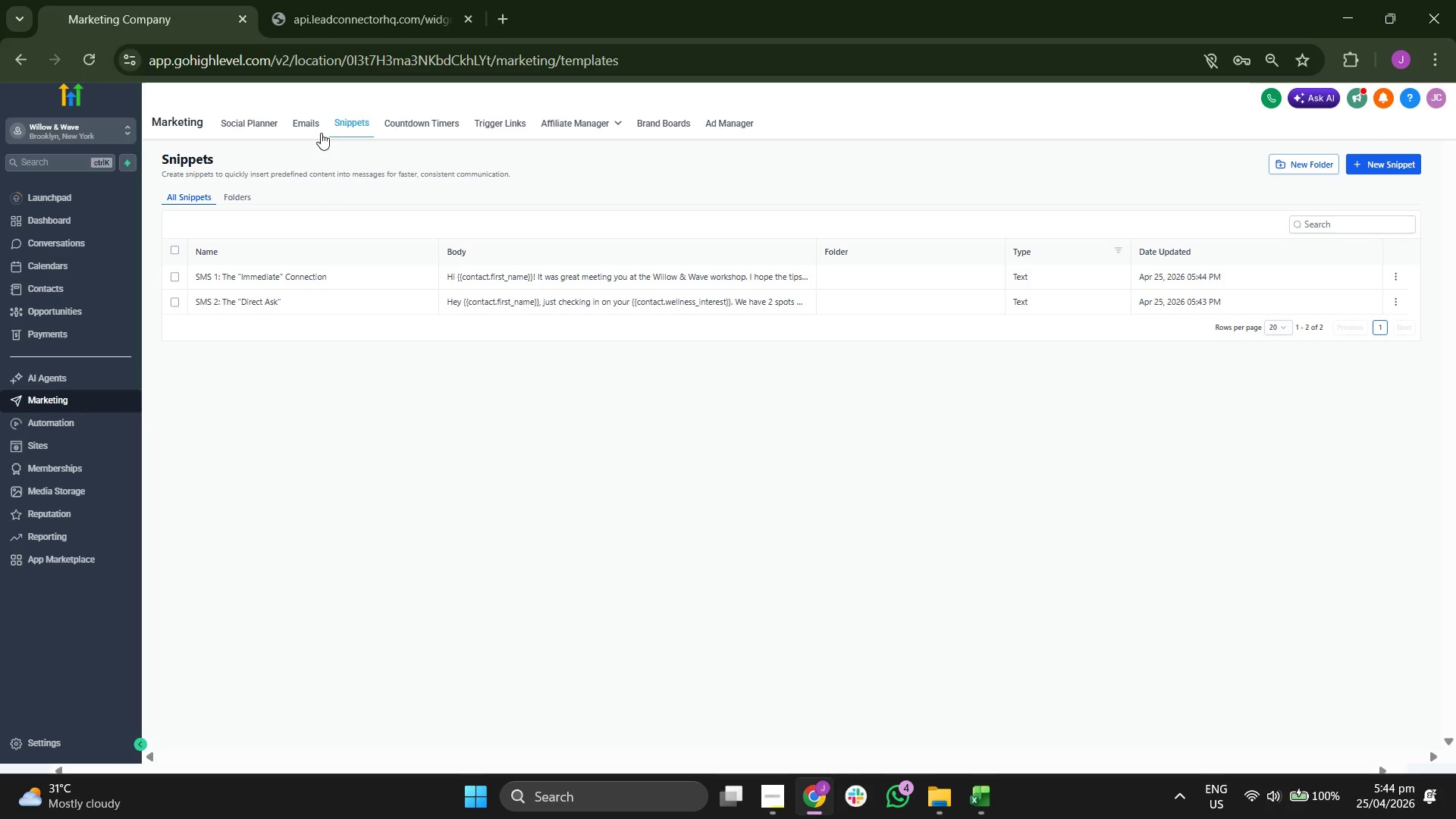 
scroll: coordinate [347, 331], scroll_direction: none, amount: 0.0
 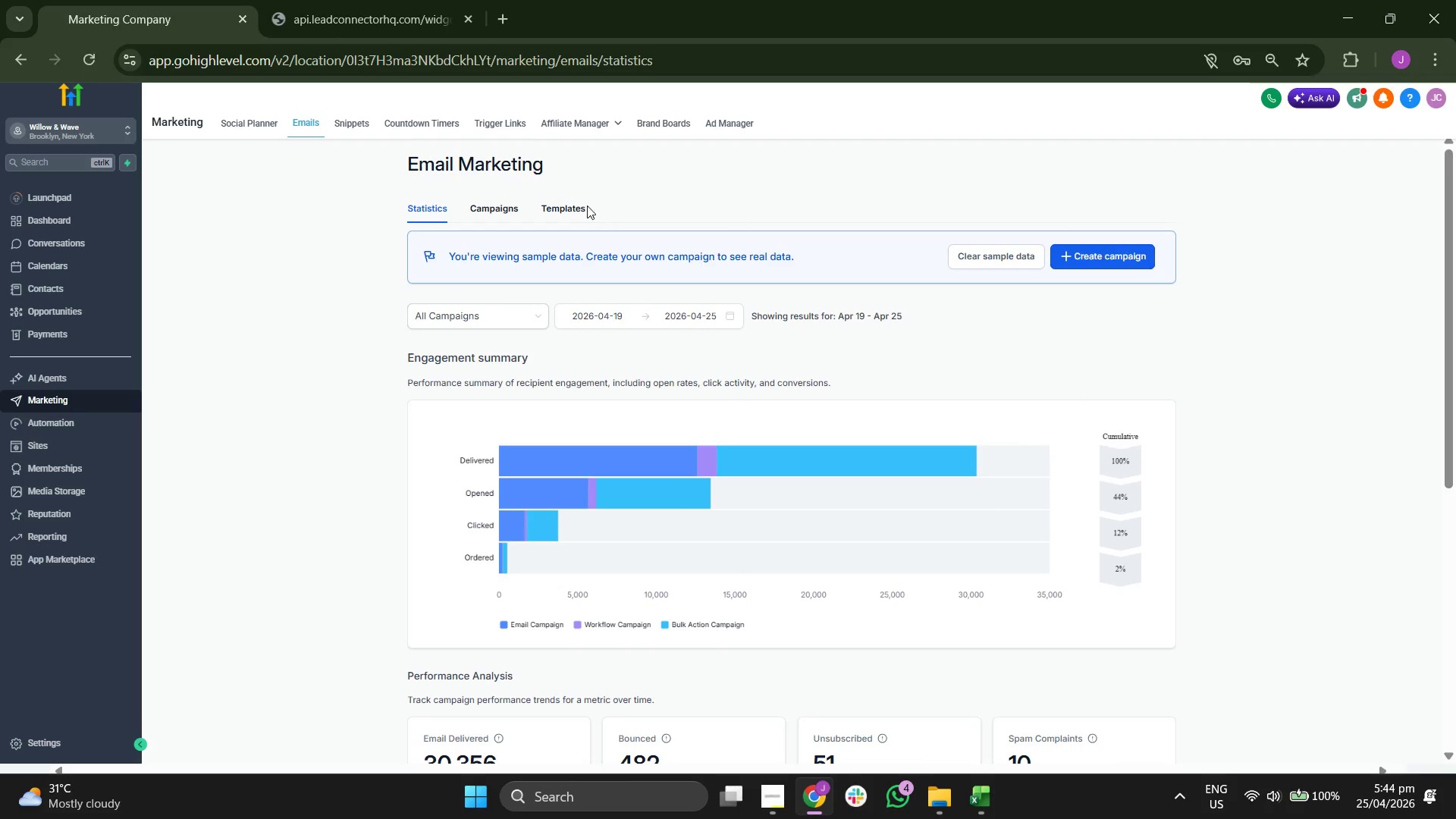 
left_click([575, 208])
 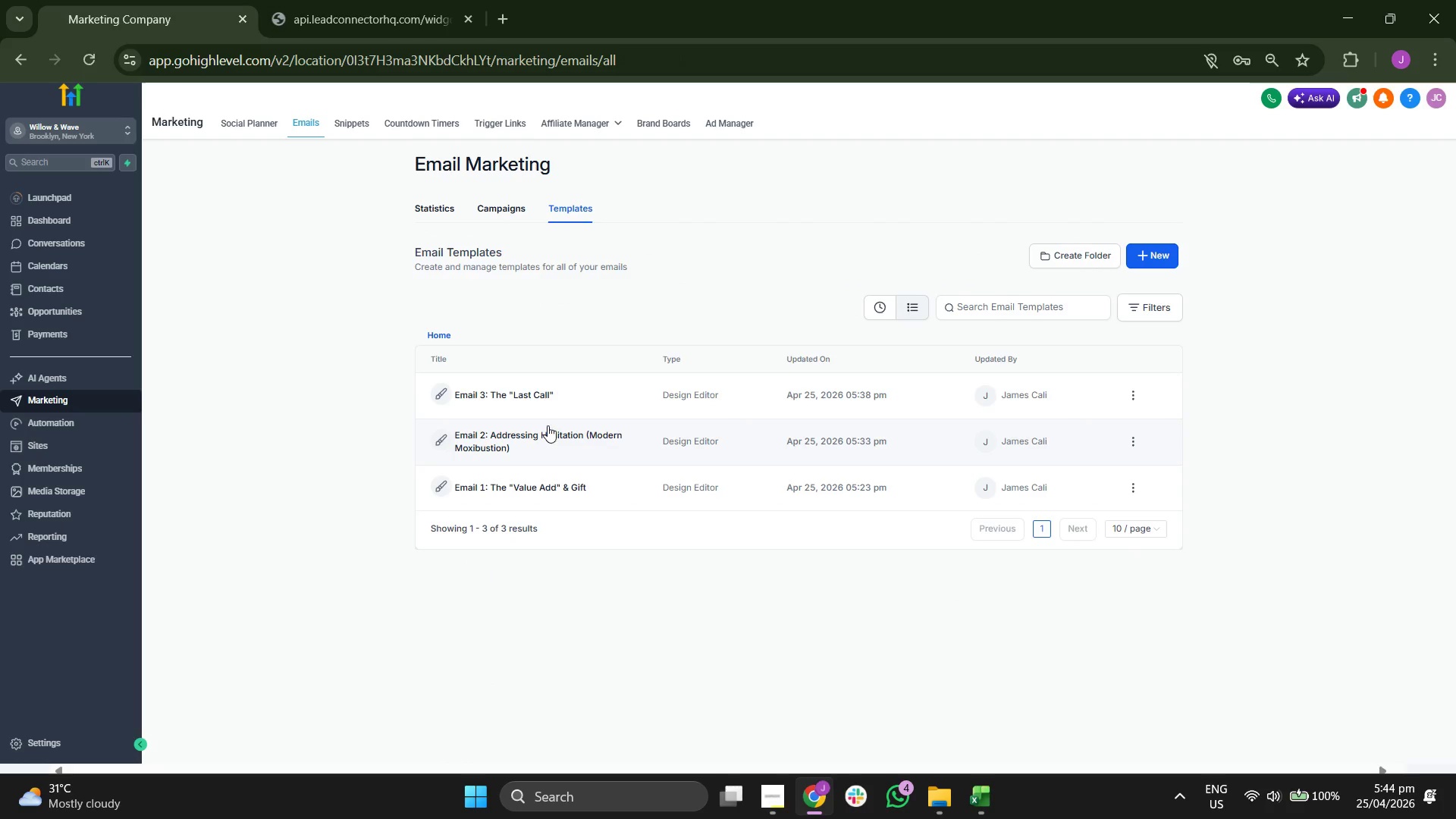 
left_click([82, 306])
 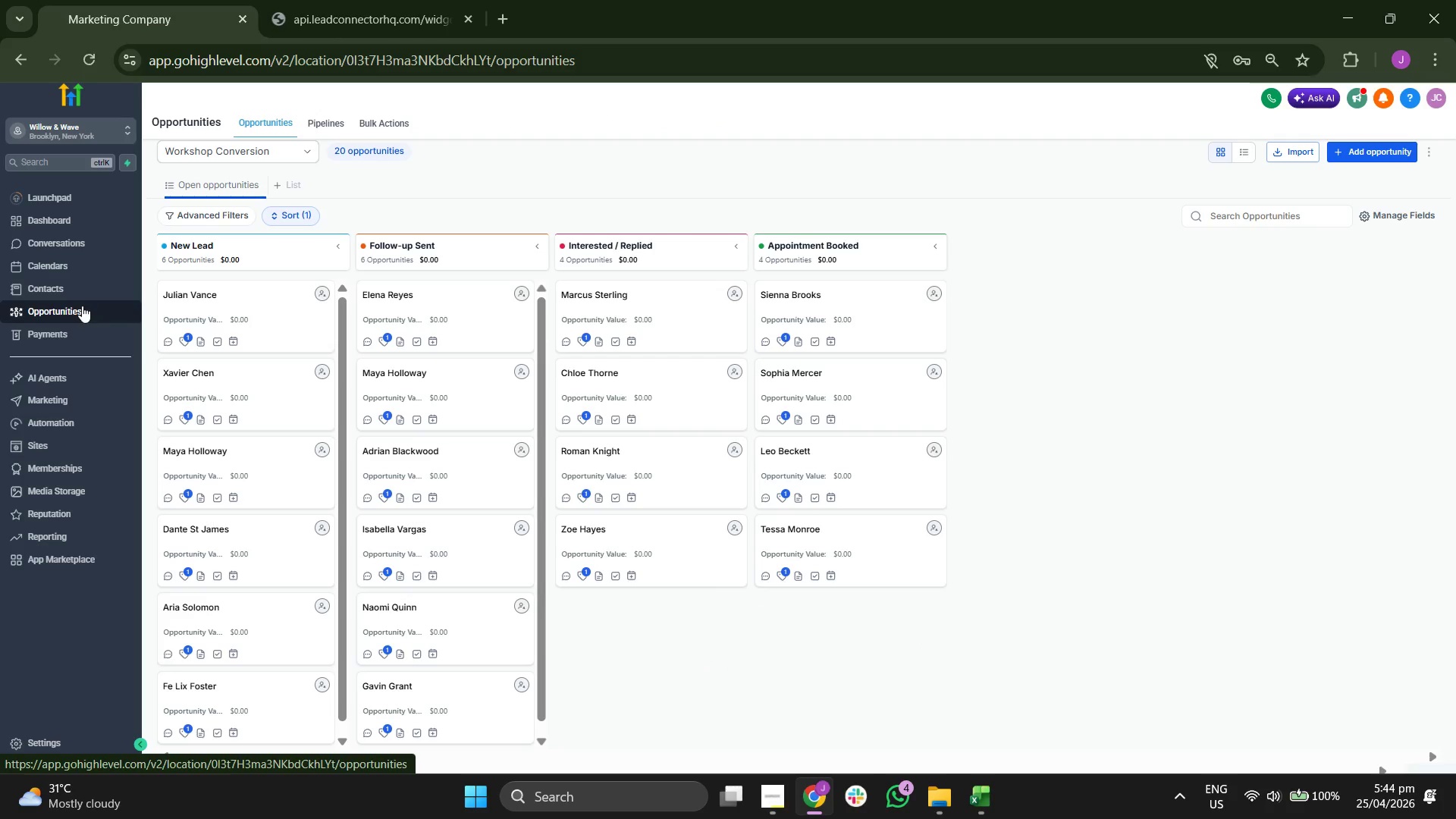 
scroll: coordinate [961, 456], scroll_direction: none, amount: 0.0
 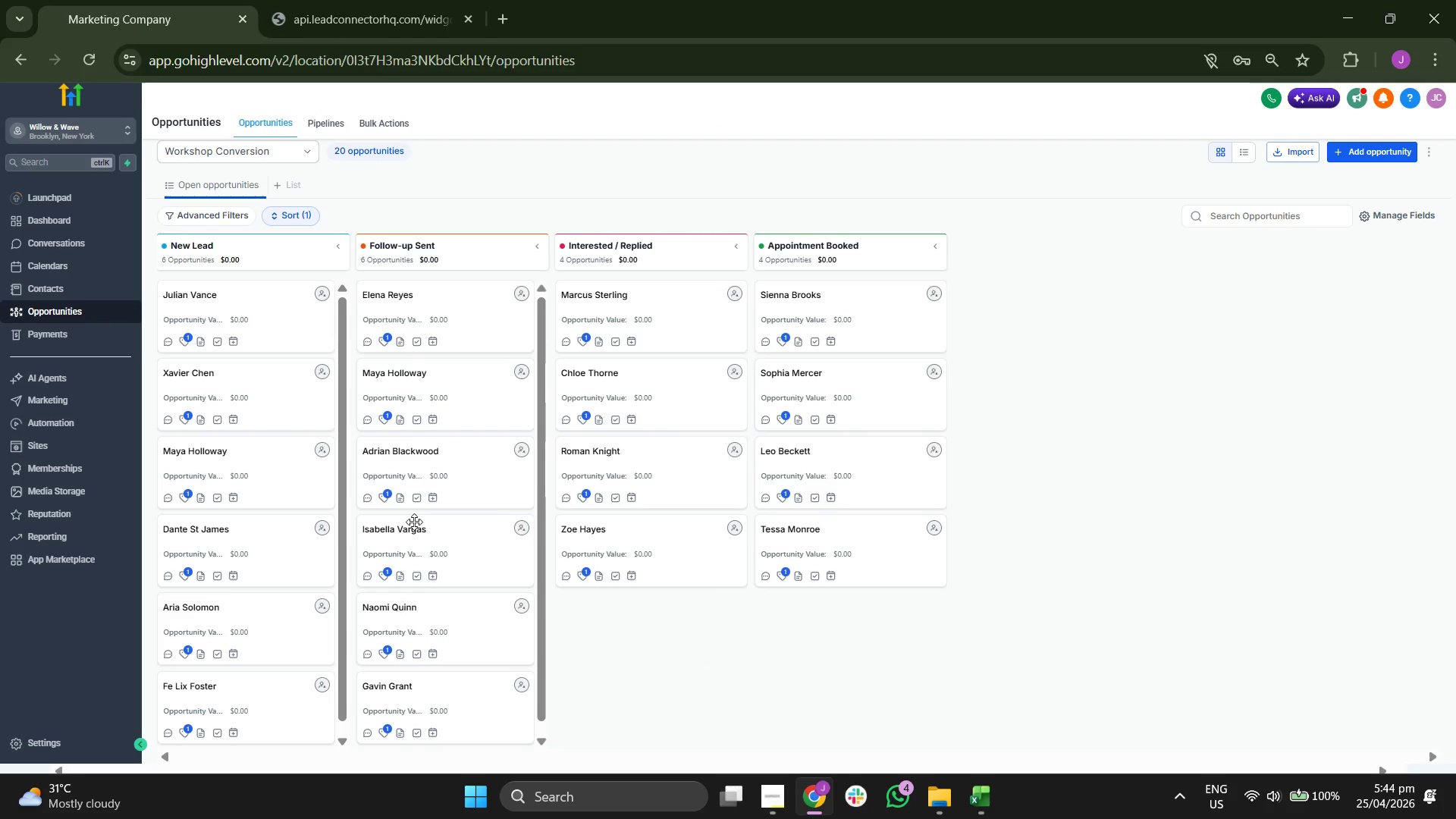 
scroll: coordinate [247, 460], scroll_direction: down, amount: 2.0
 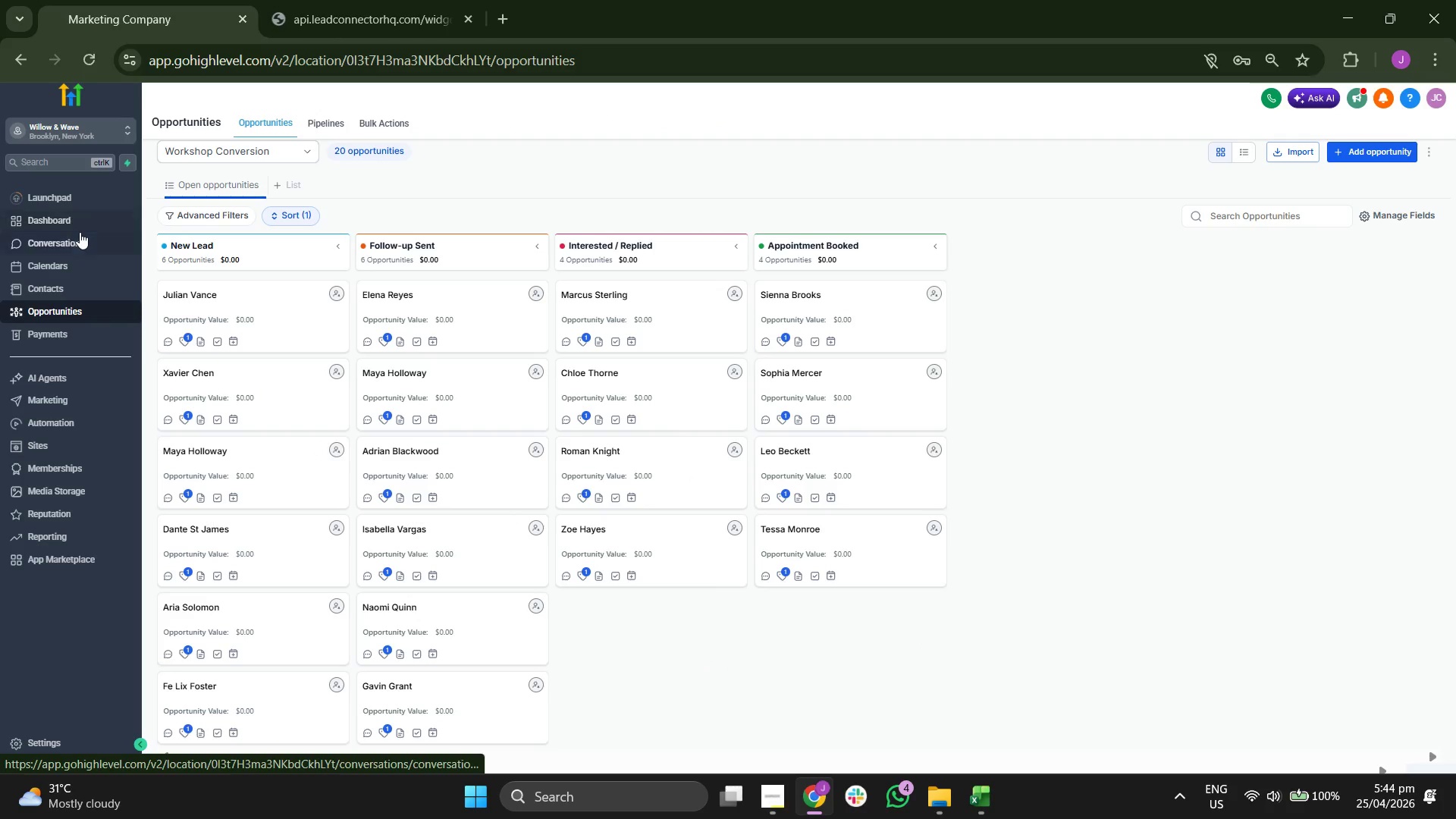 
left_click([74, 226])
 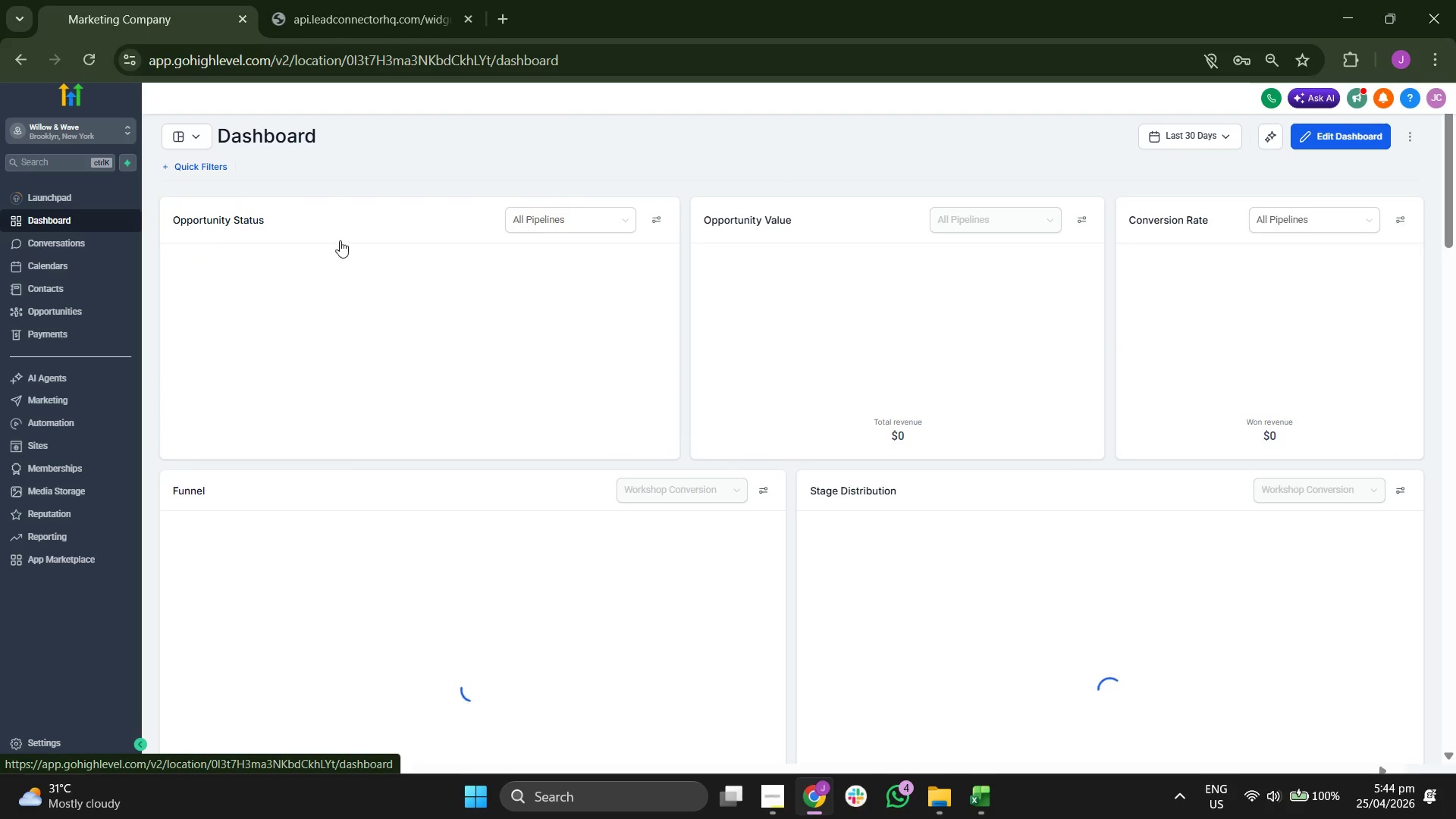 
scroll: coordinate [727, 317], scroll_direction: none, amount: 0.0
 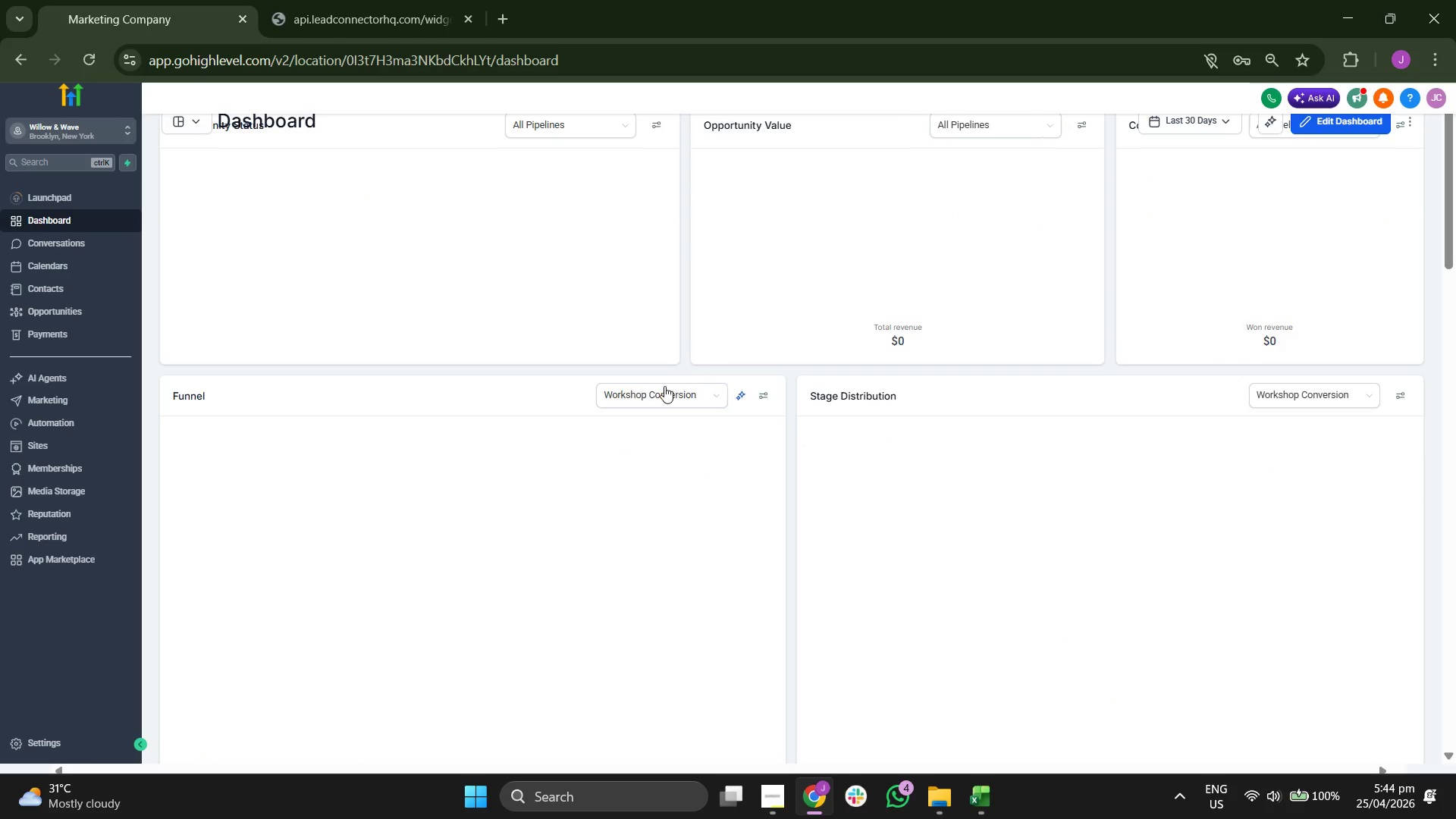 
left_click([664, 391])
 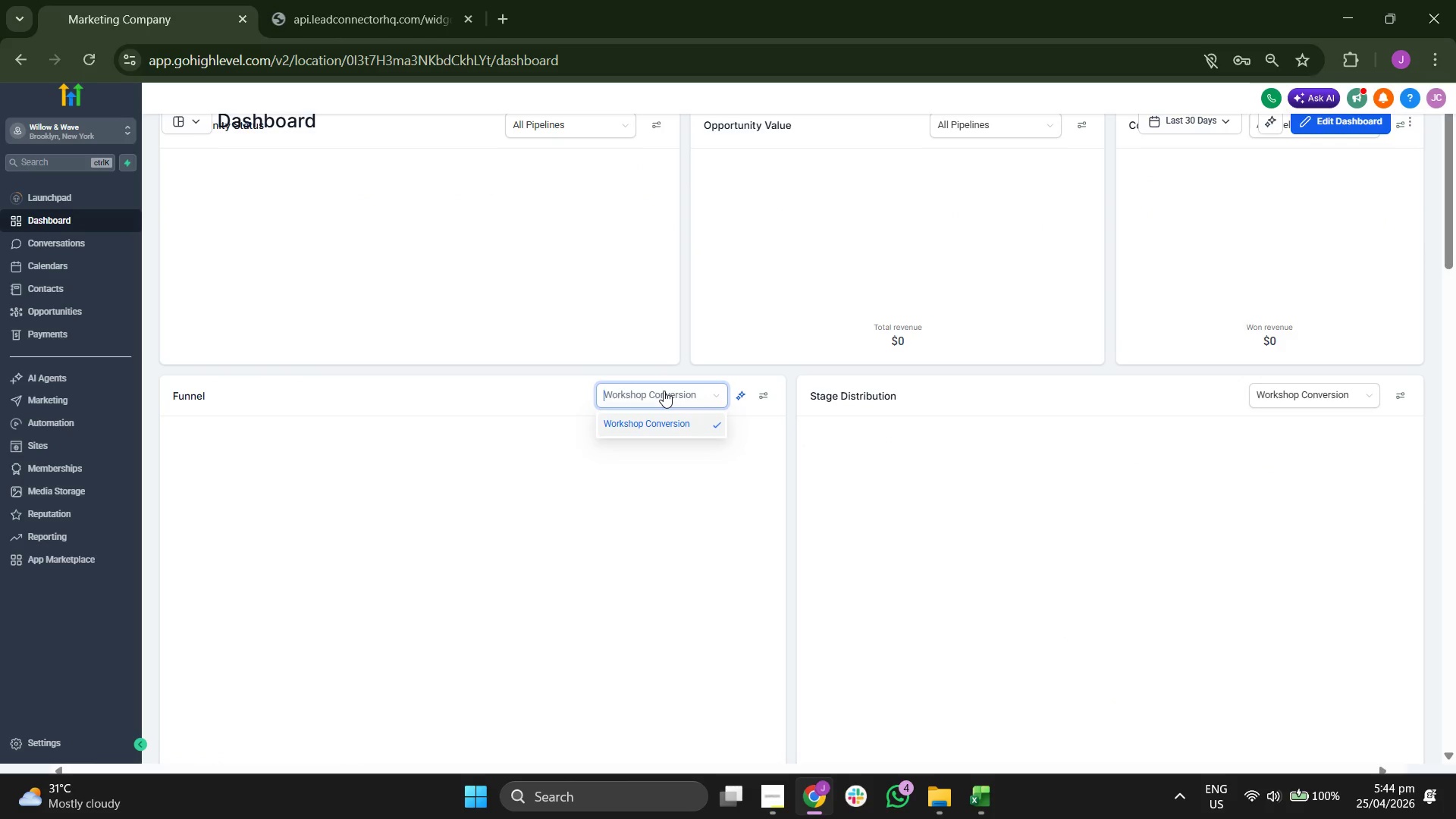 
left_click([979, 503])
 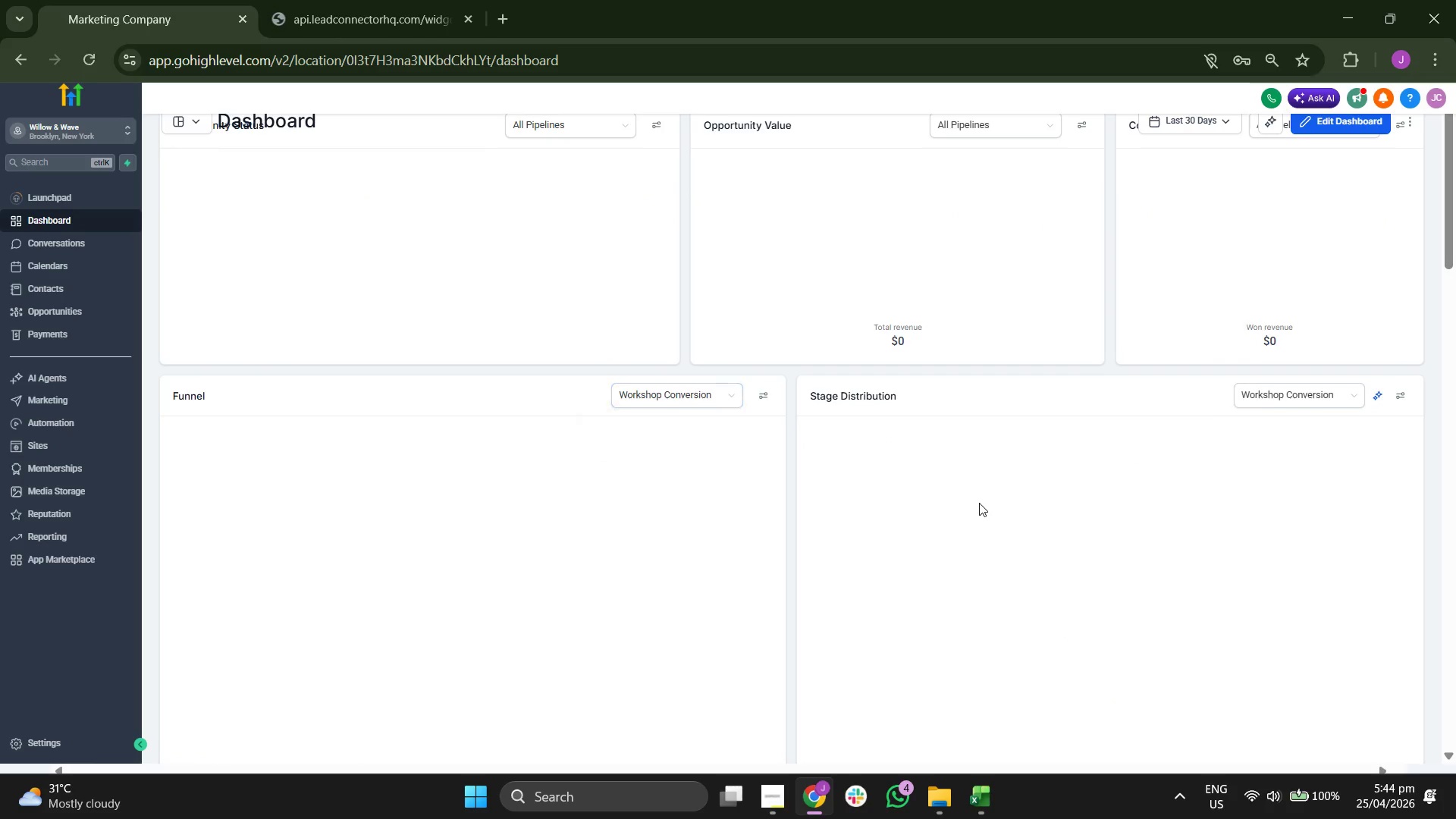 
scroll: coordinate [979, 503], scroll_direction: down, amount: 1.0
 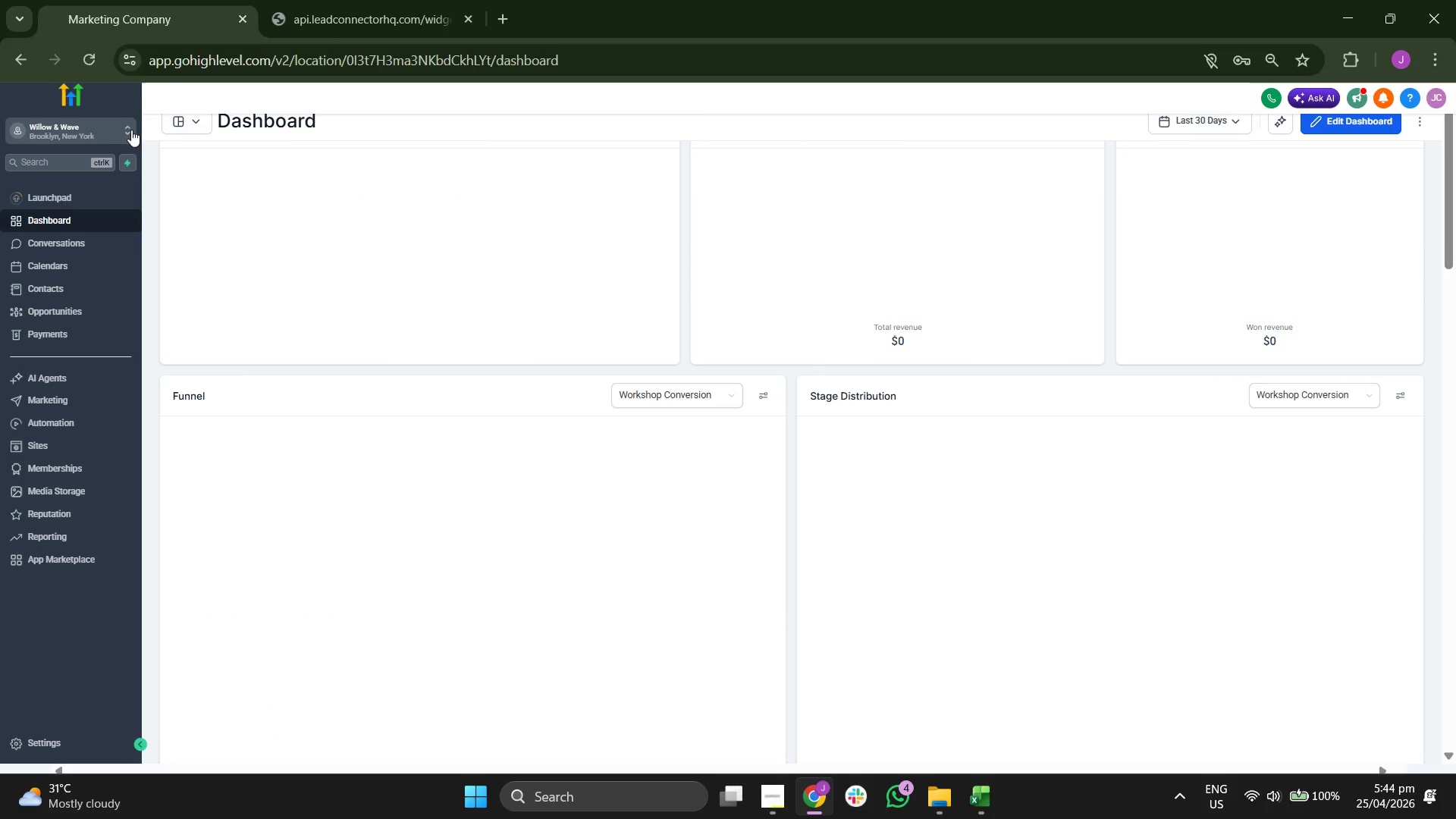 
scroll: coordinate [322, 221], scroll_direction: up, amount: 1.0
 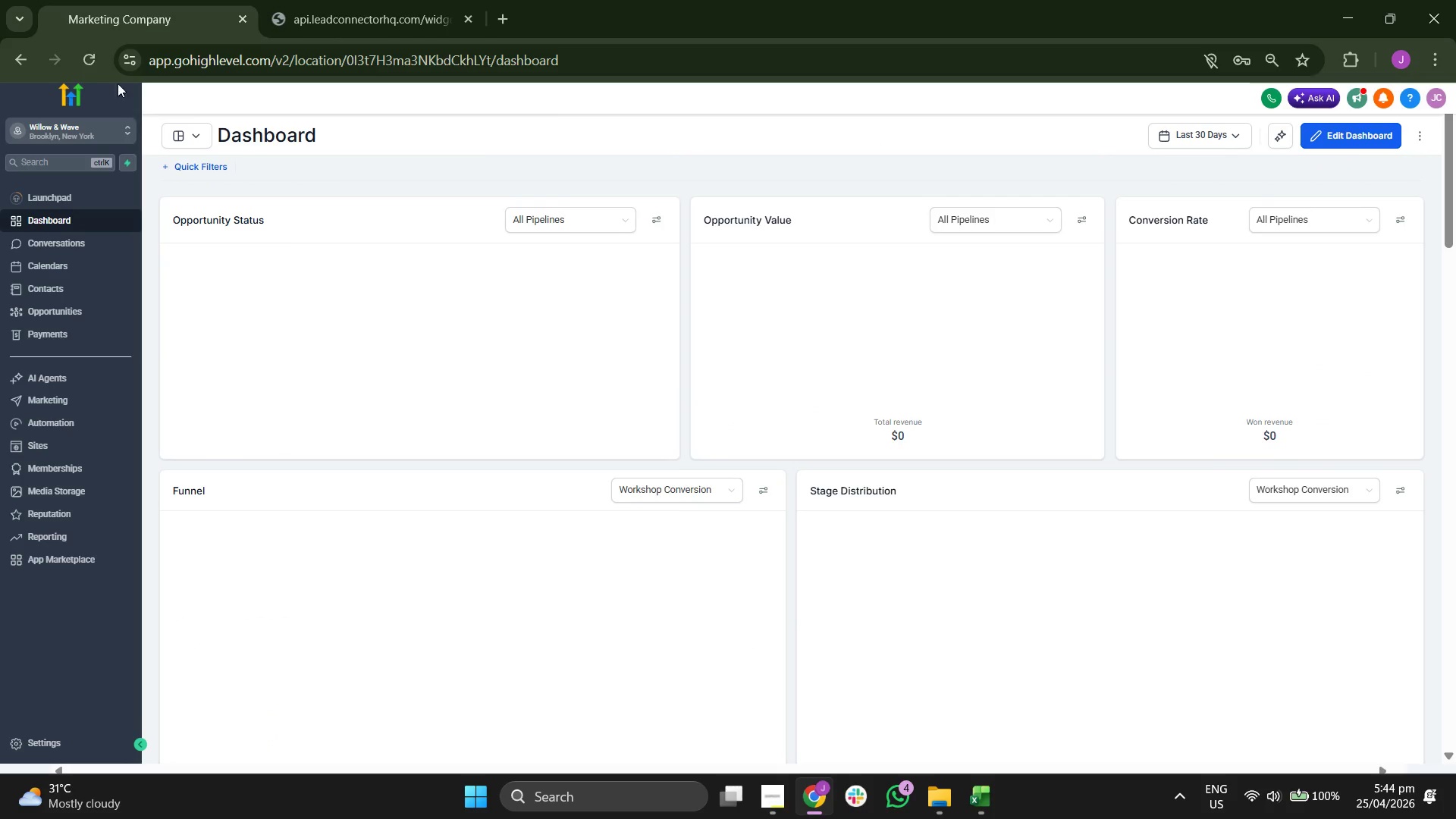 
left_click([96, 64])
 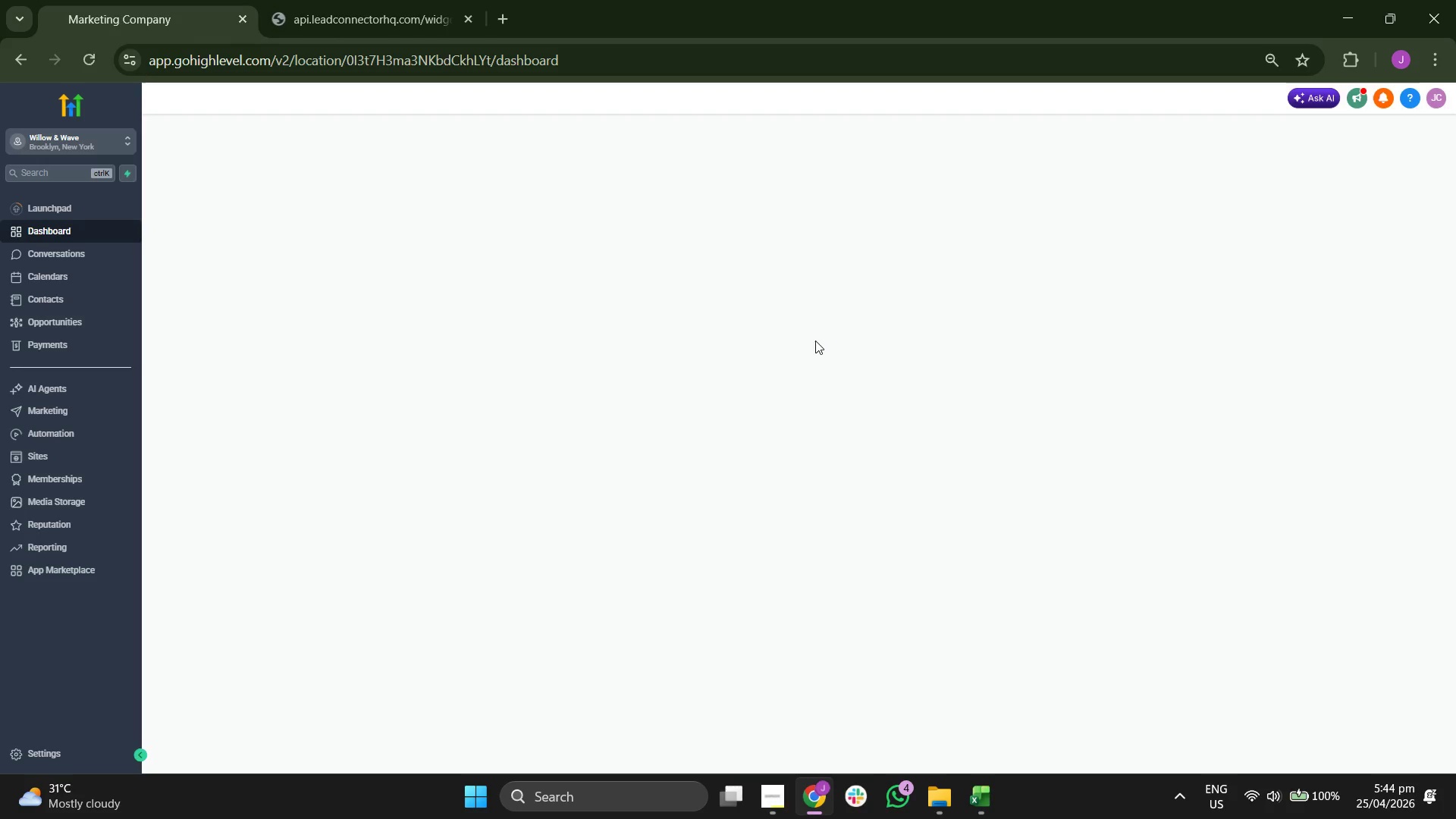 
wait(14.38)
 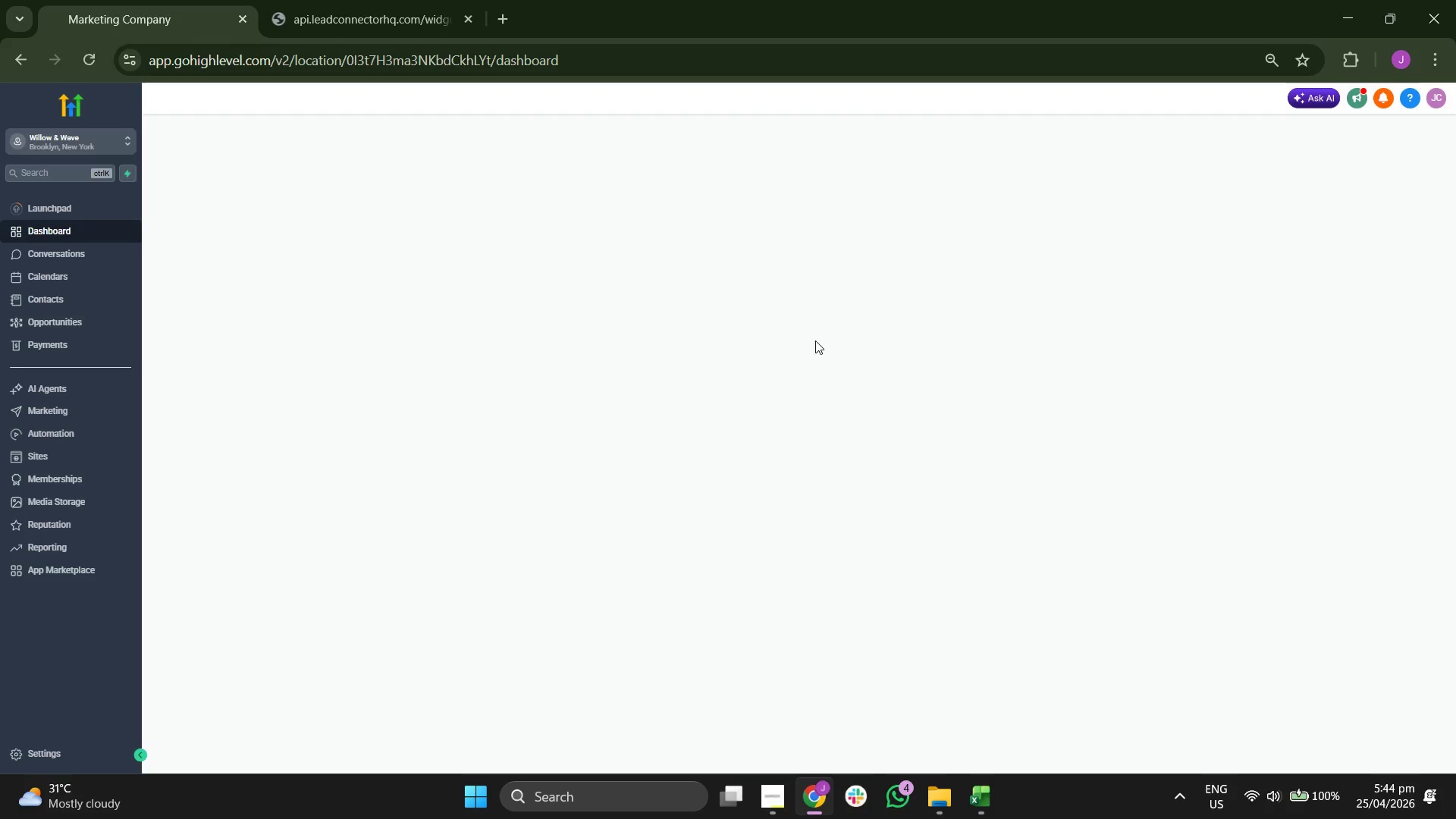 
scroll: coordinate [1028, 359], scroll_direction: none, amount: 0.0
 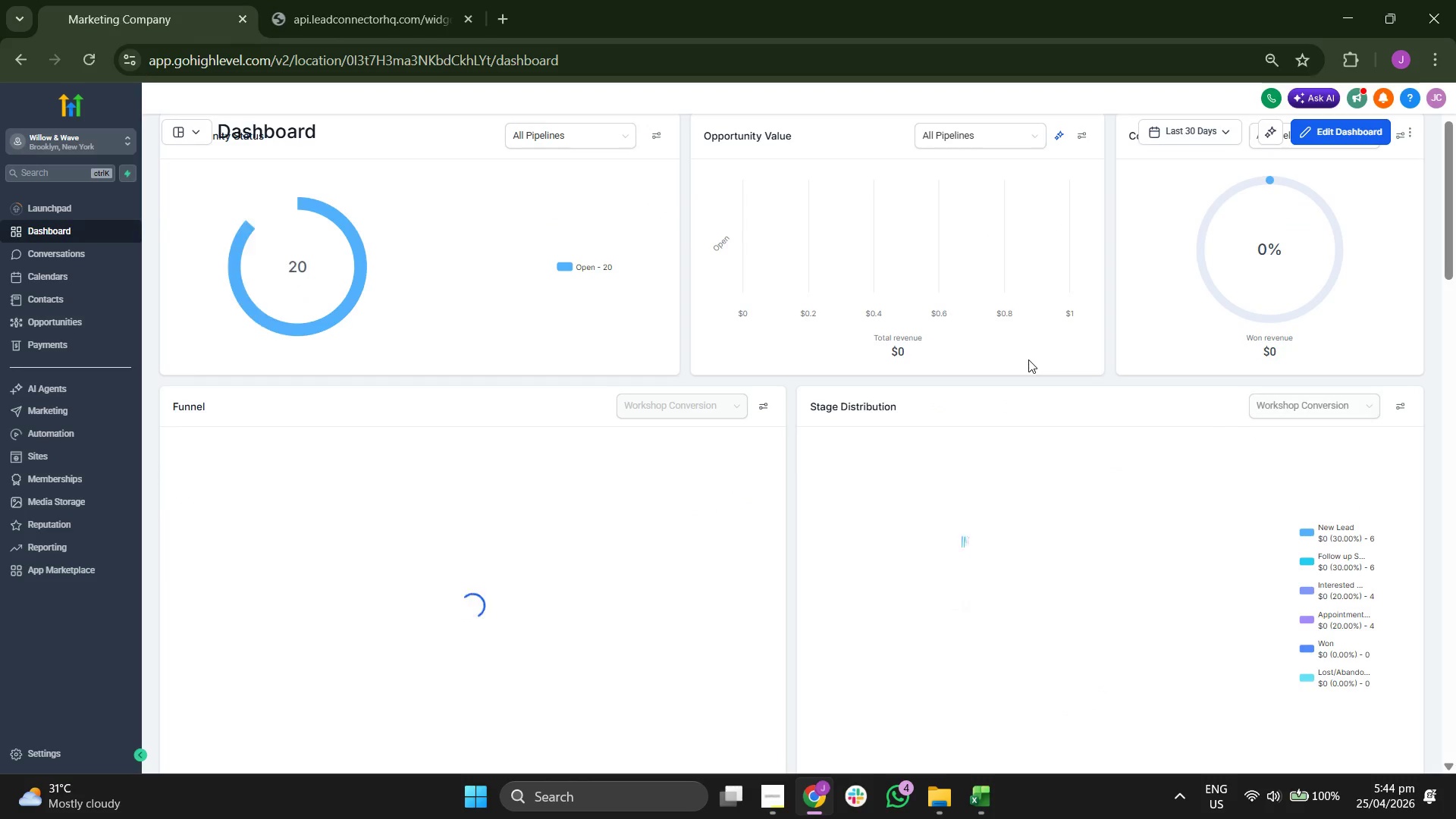 
scroll: coordinate [915, 460], scroll_direction: down, amount: 4.0
 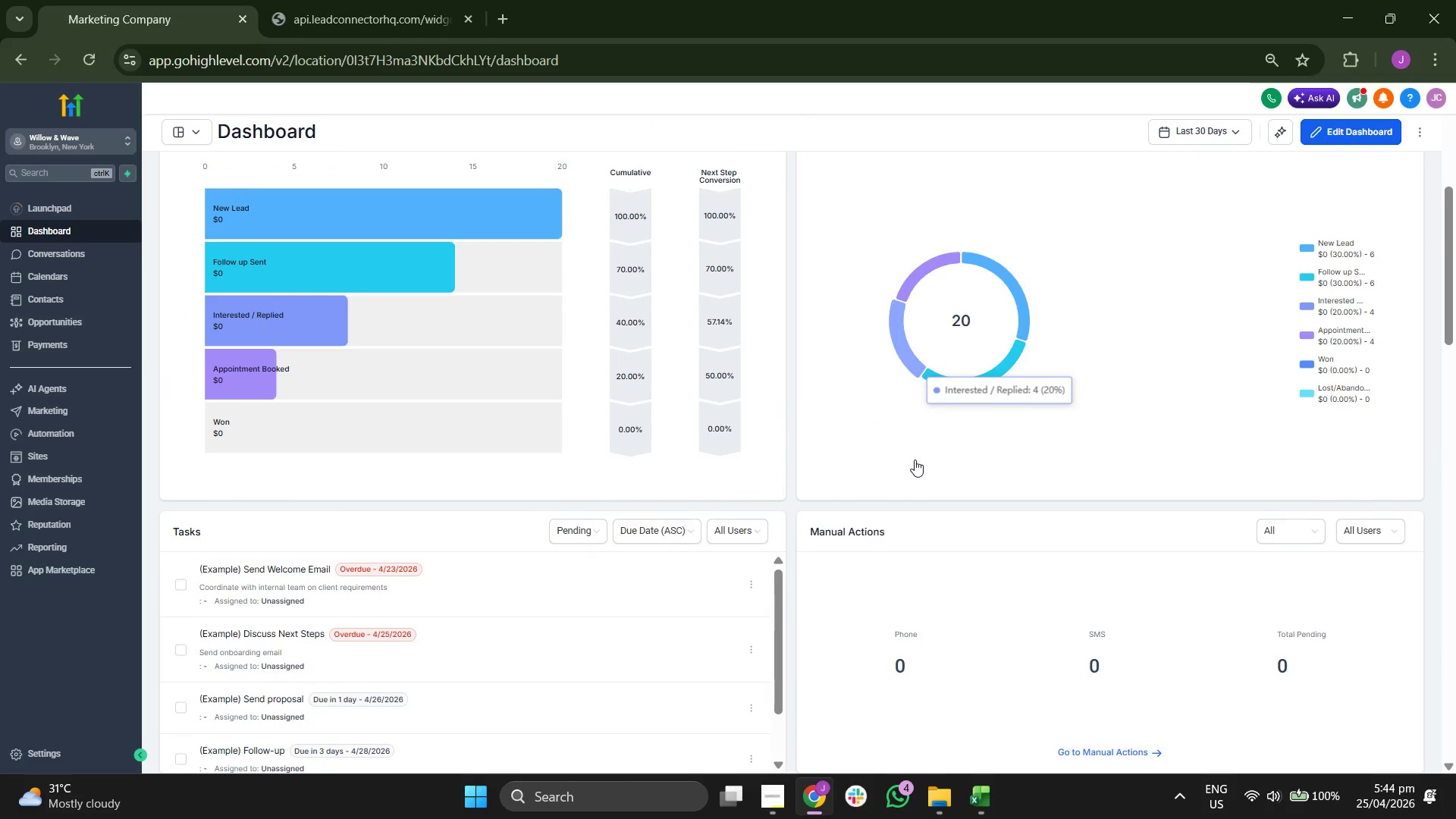 
scroll: coordinate [717, 453], scroll_direction: up, amount: 6.0
 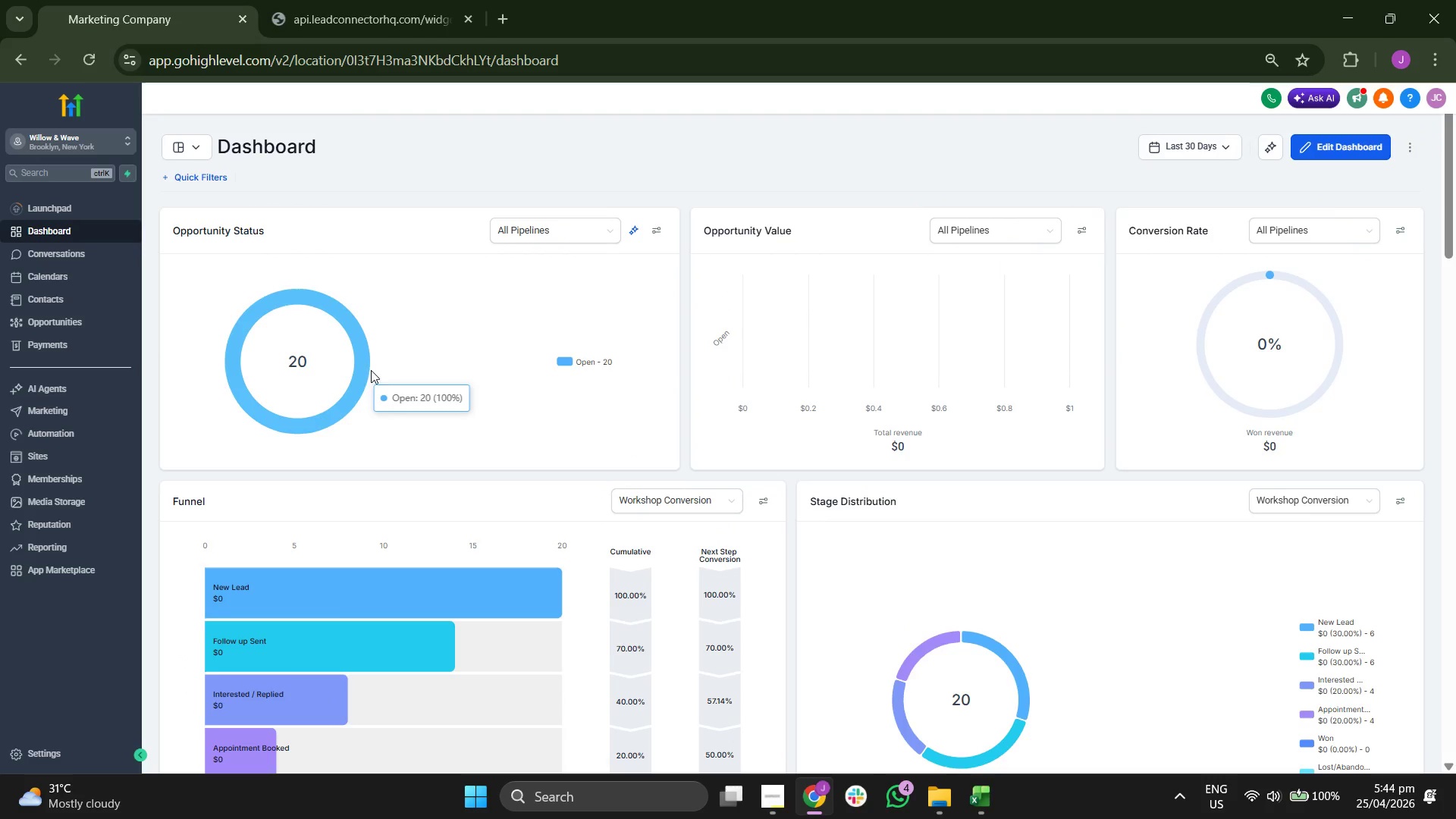 
scroll: coordinate [918, 376], scroll_direction: down, amount: 3.0
 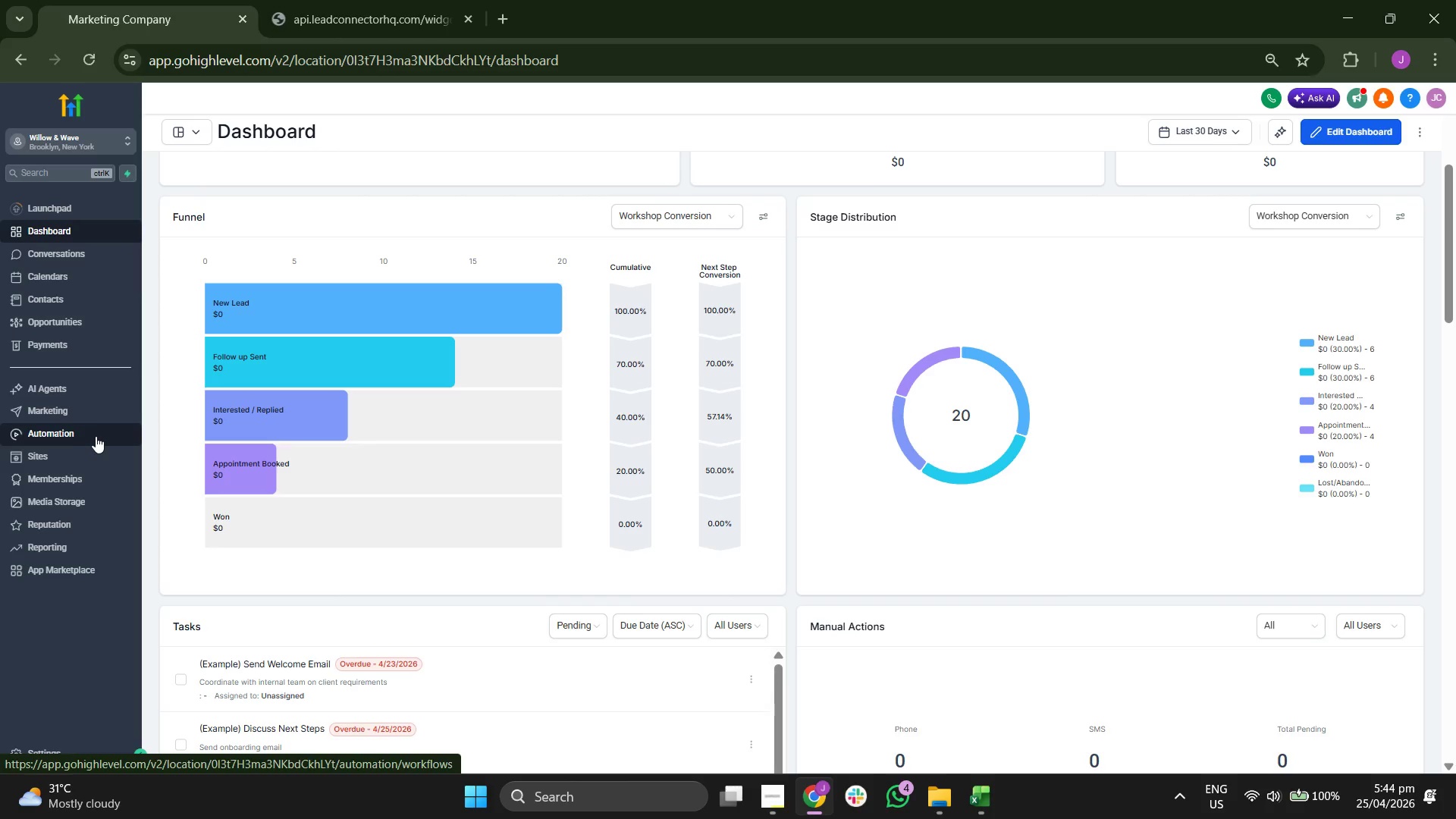 
scroll: coordinate [350, 437], scroll_direction: up, amount: 4.0
 